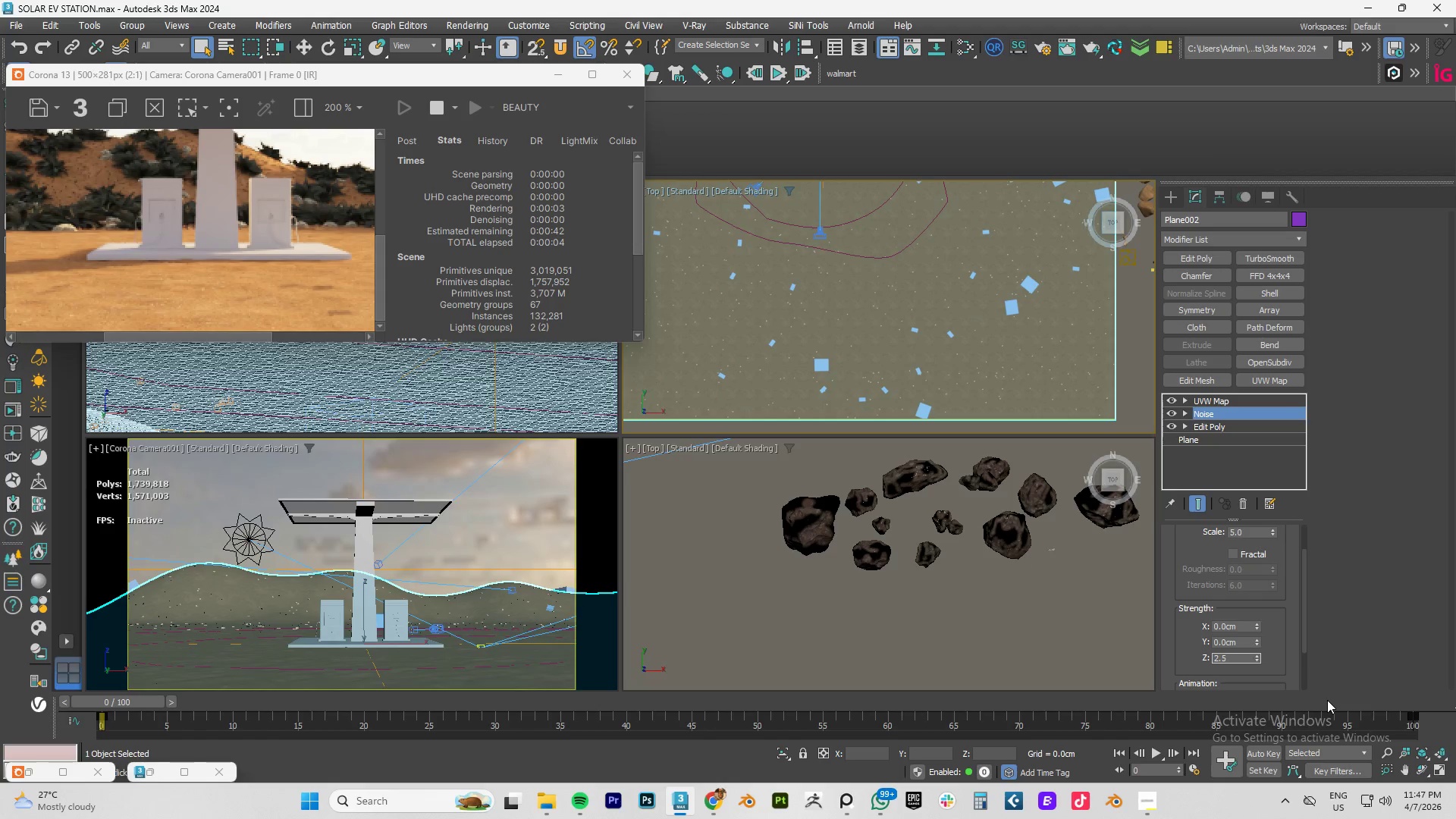 
key(NumpadEnter)
 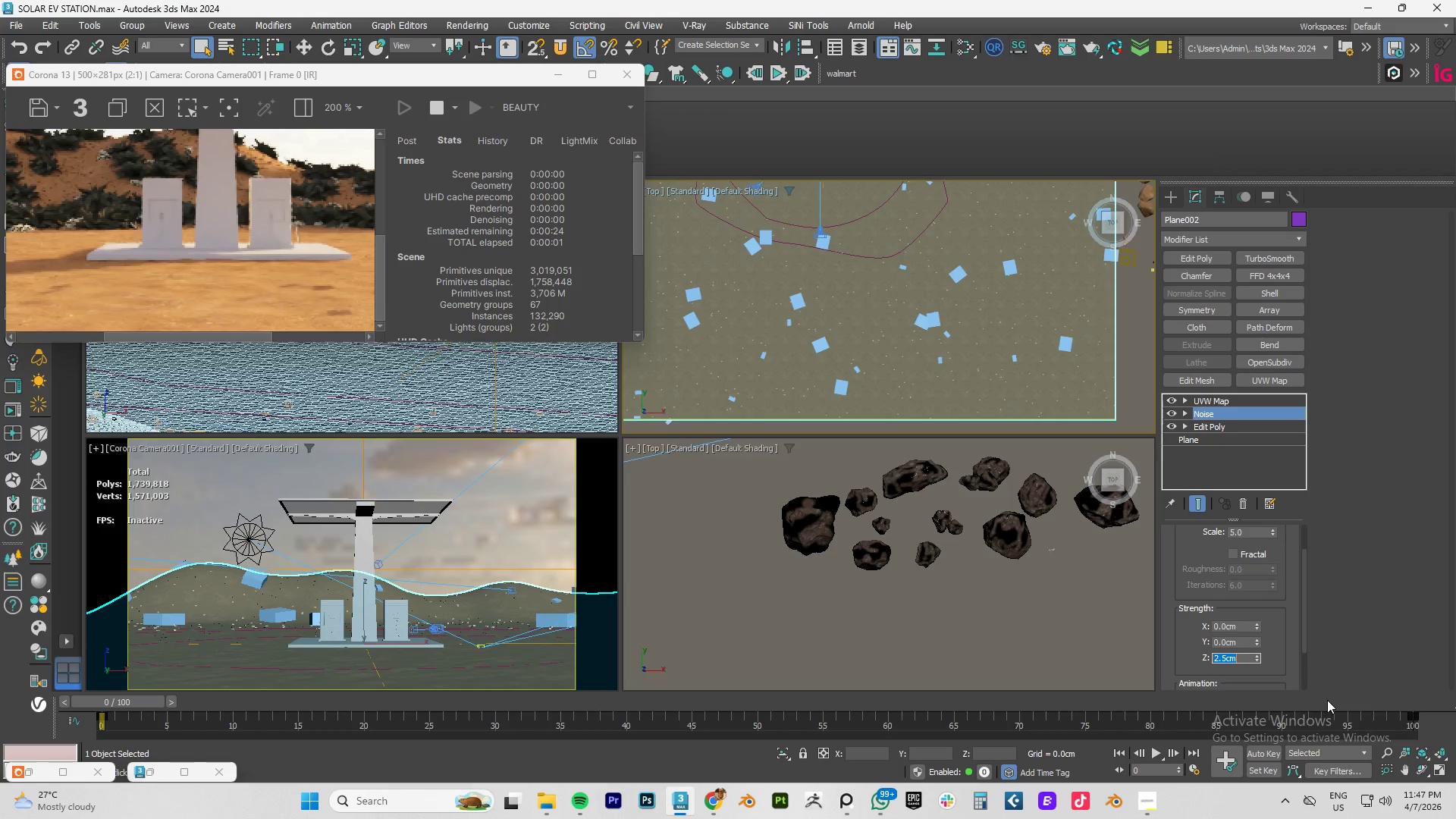 
wait(9.12)
 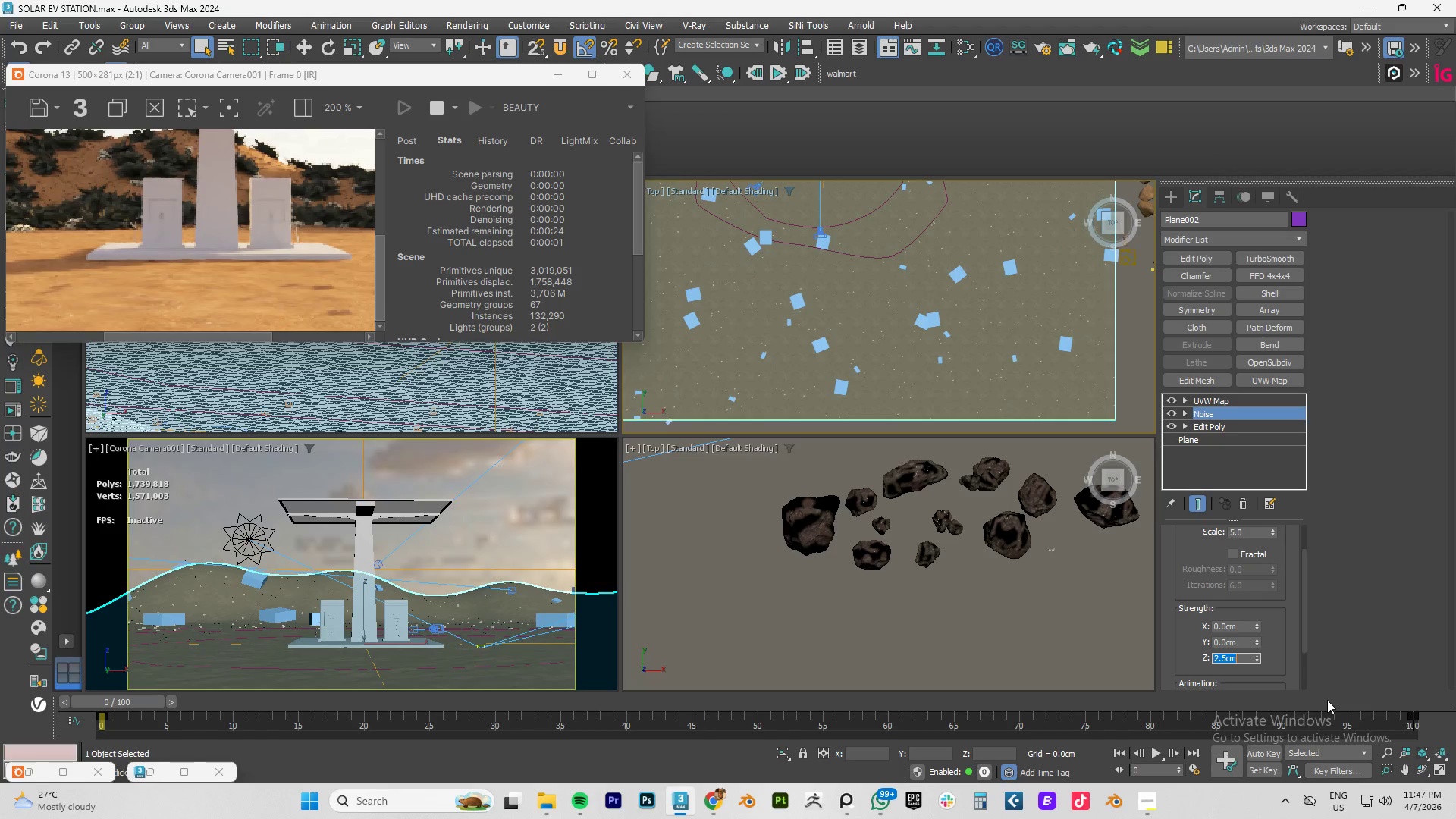 
left_click([1225, 404])
 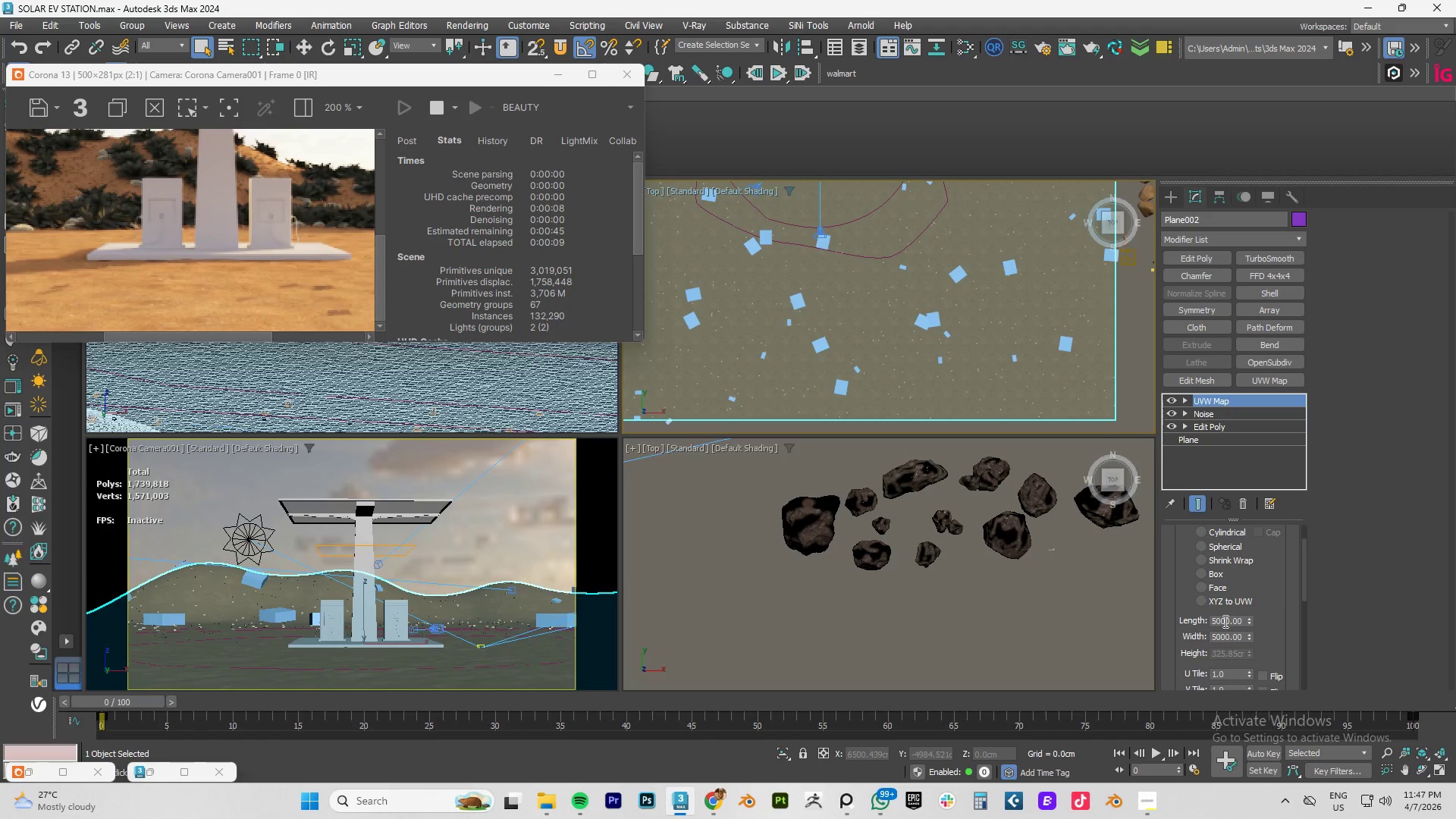 
double_click([1219, 621])
 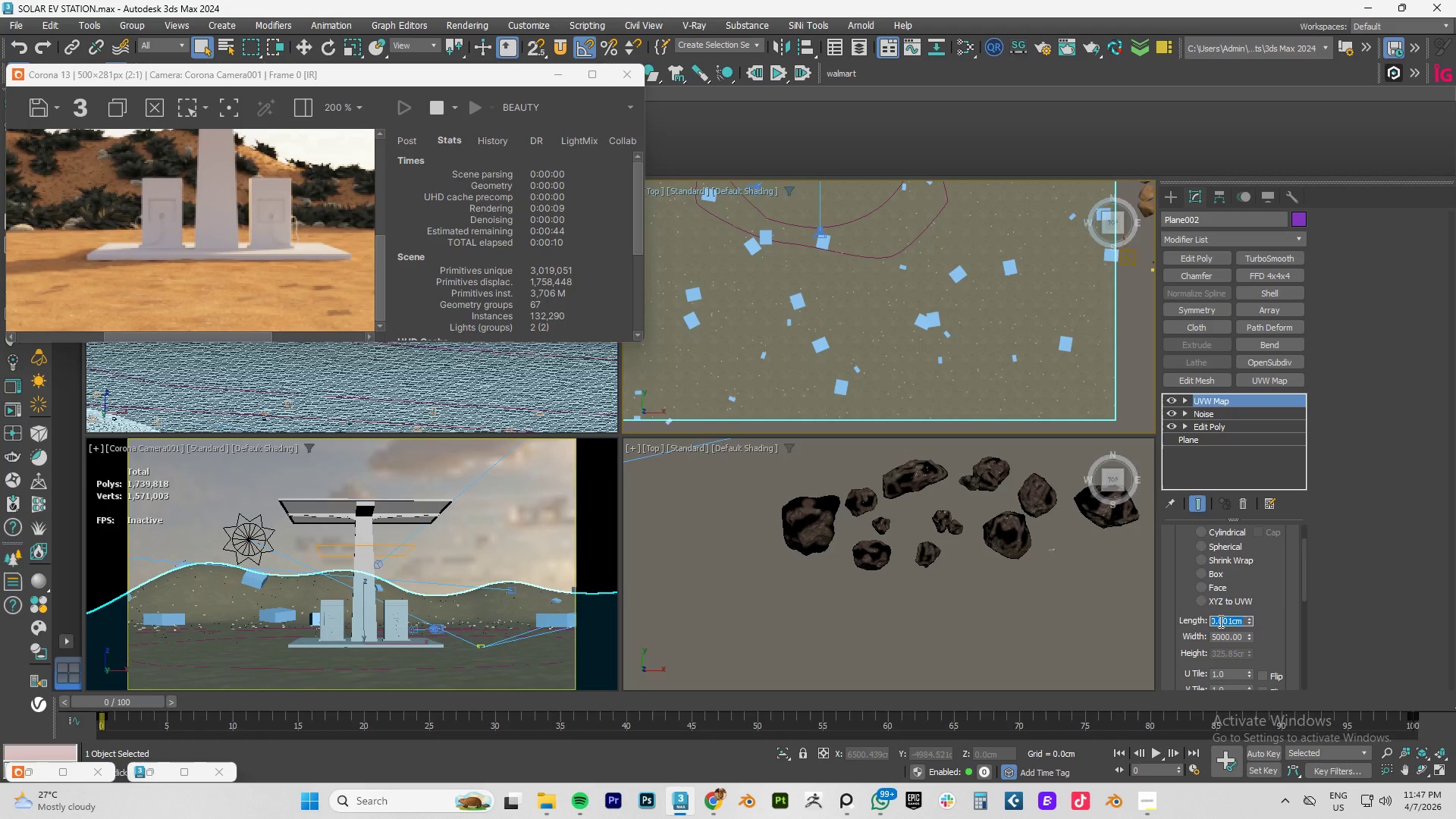 
key(Numpad3)
 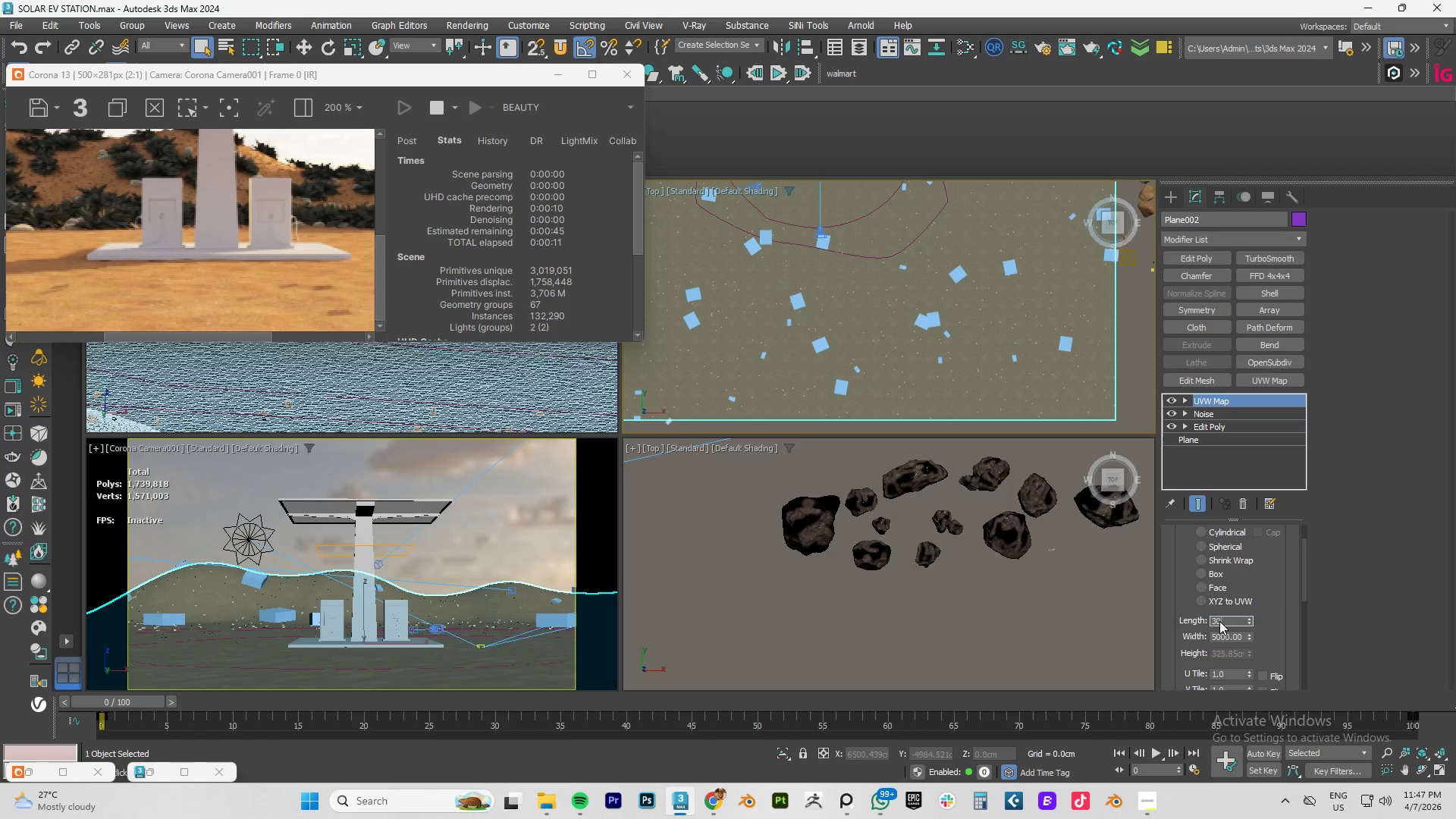 
key(Numpad0)
 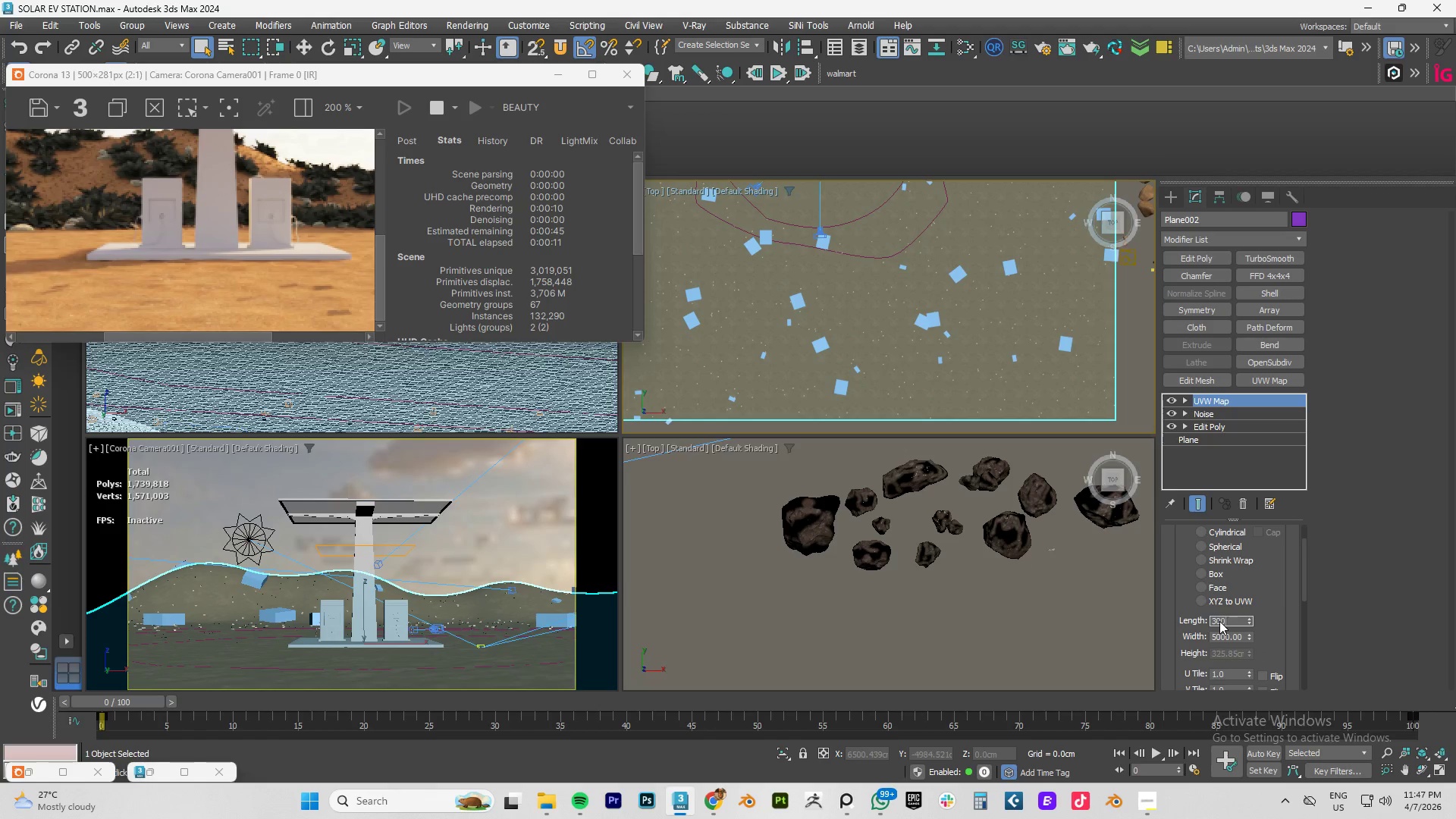 
key(Numpad0)
 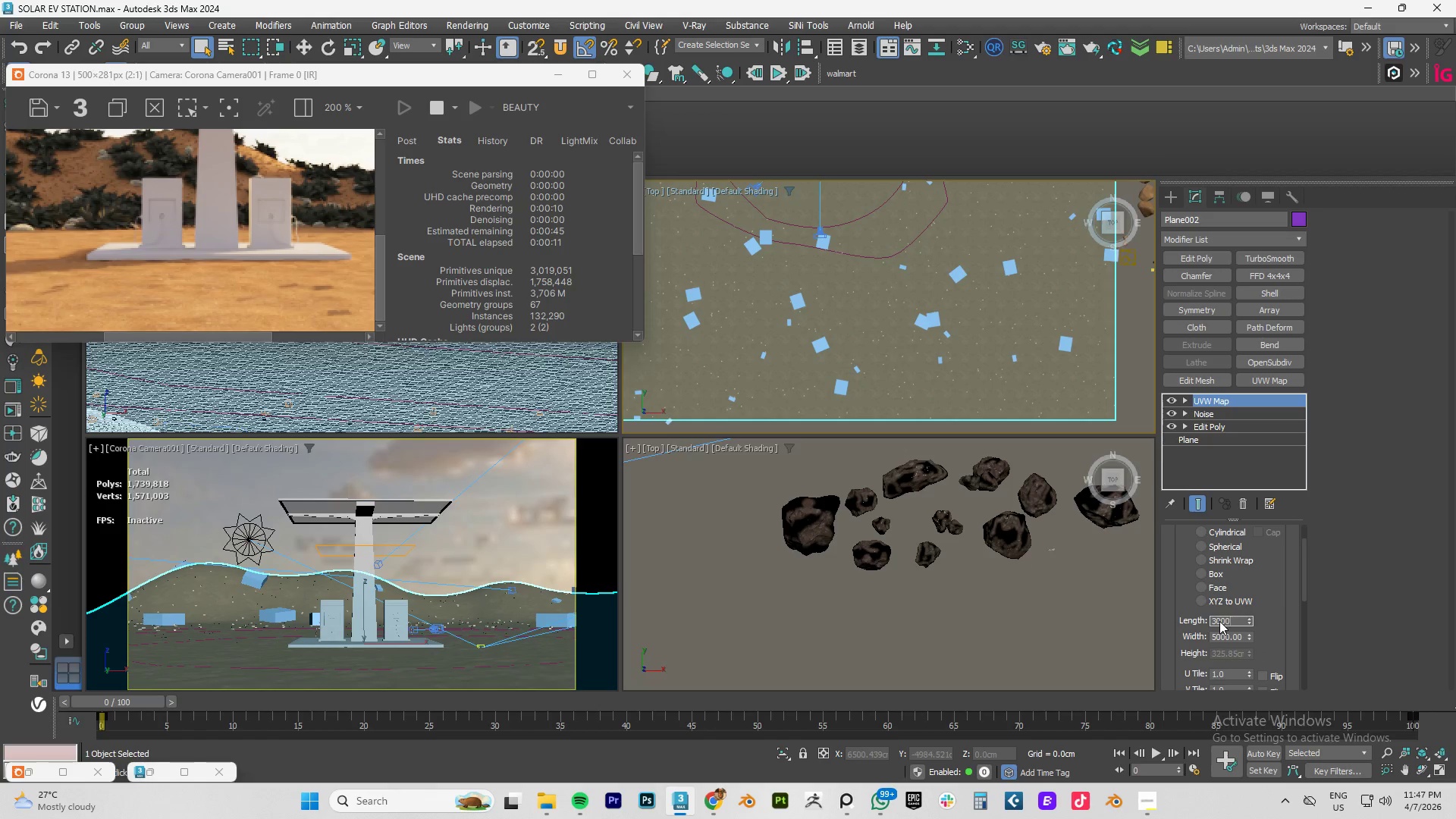 
key(Numpad0)
 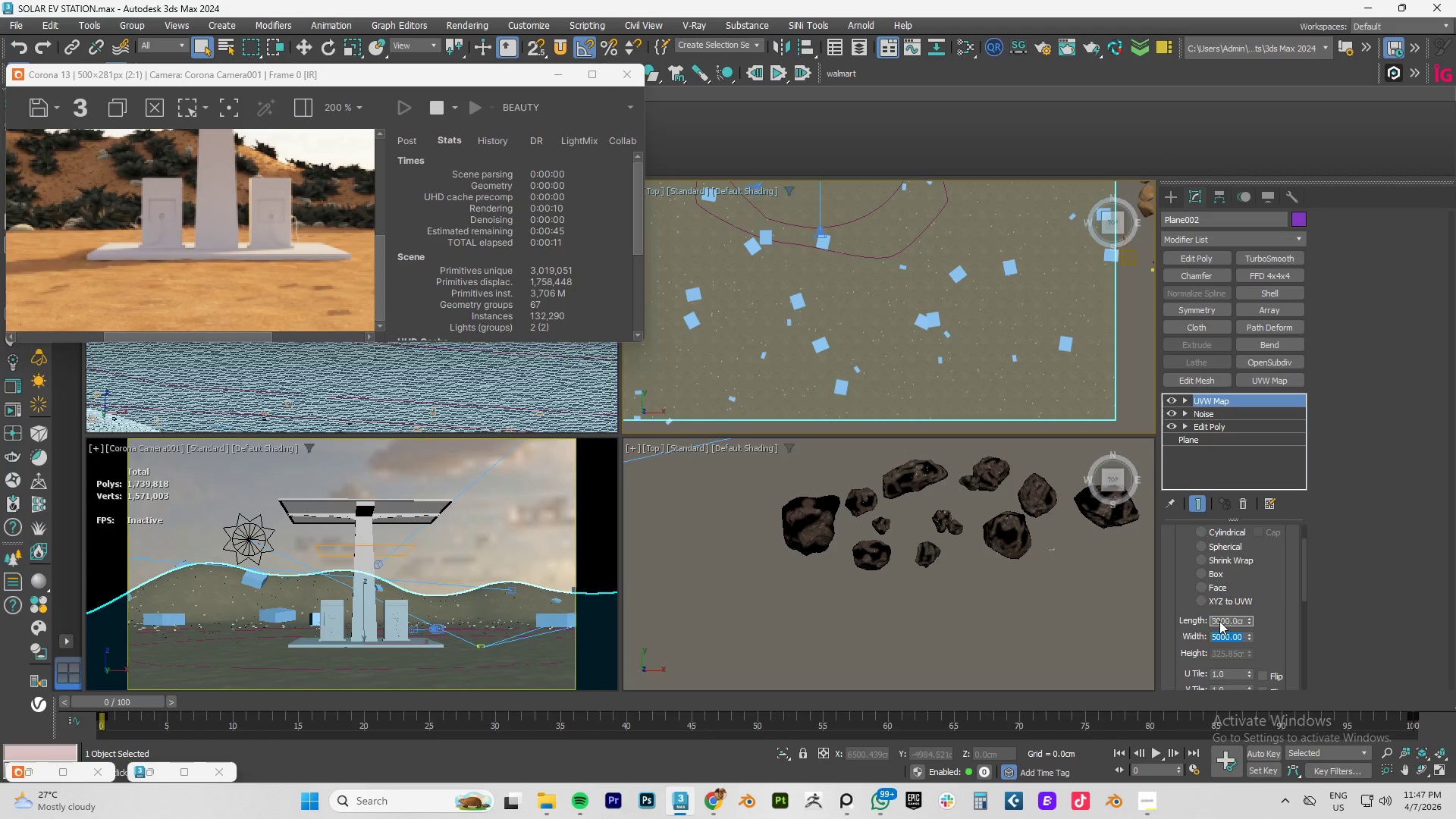 
key(Tab)
 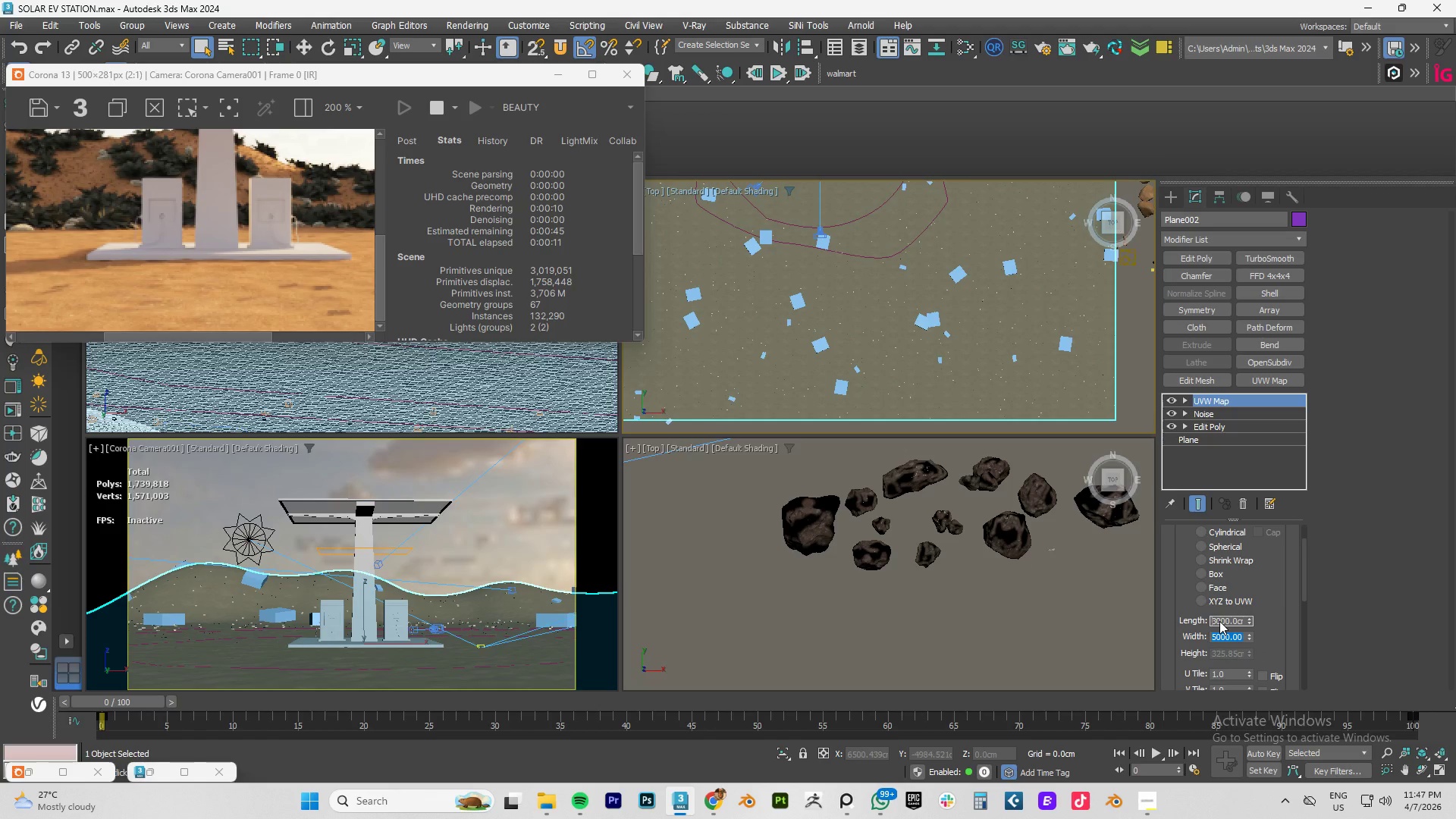 
key(Numpad3)
 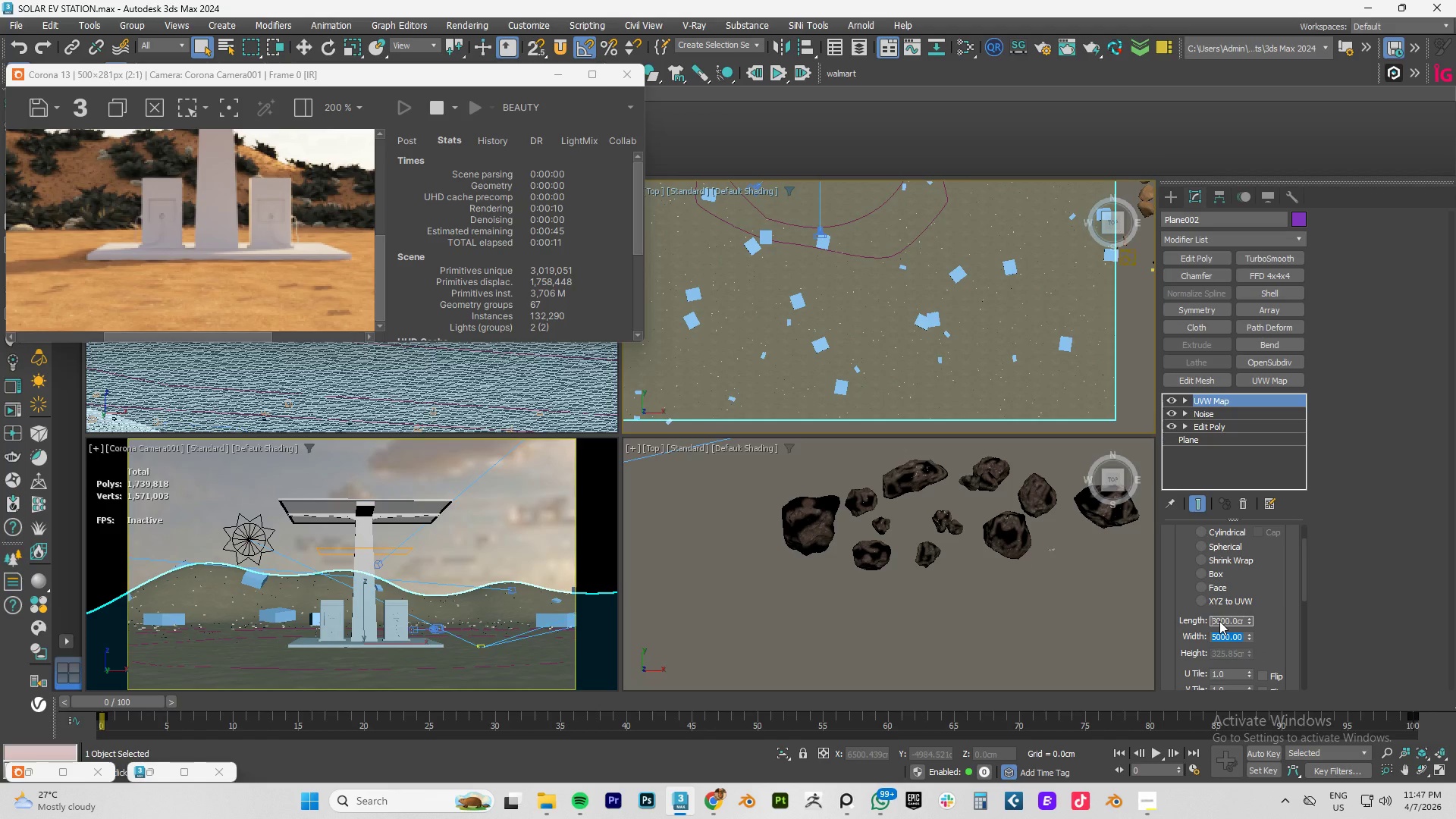 
key(Numpad0)
 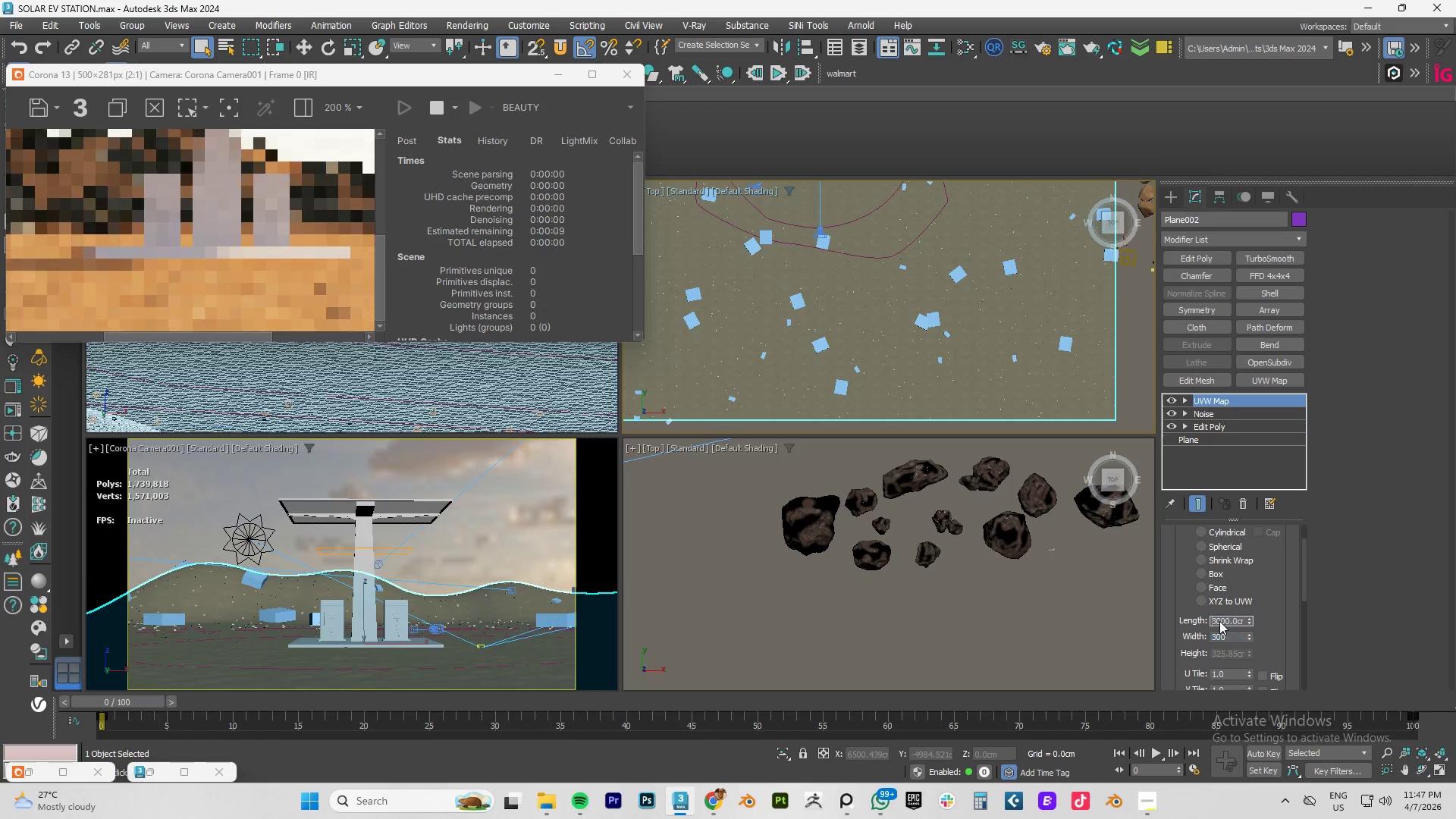 
key(Numpad0)
 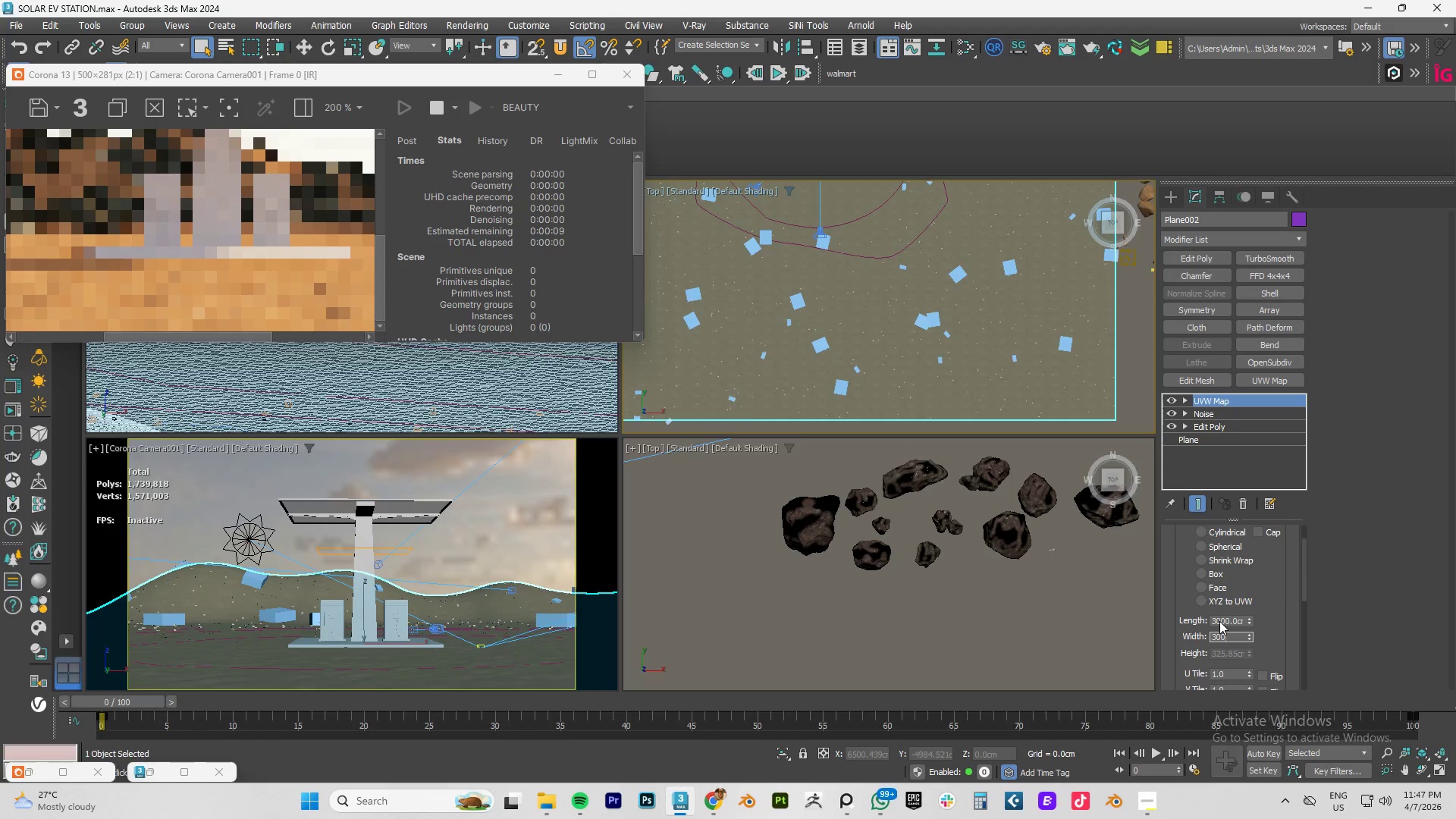 
key(Numpad0)
 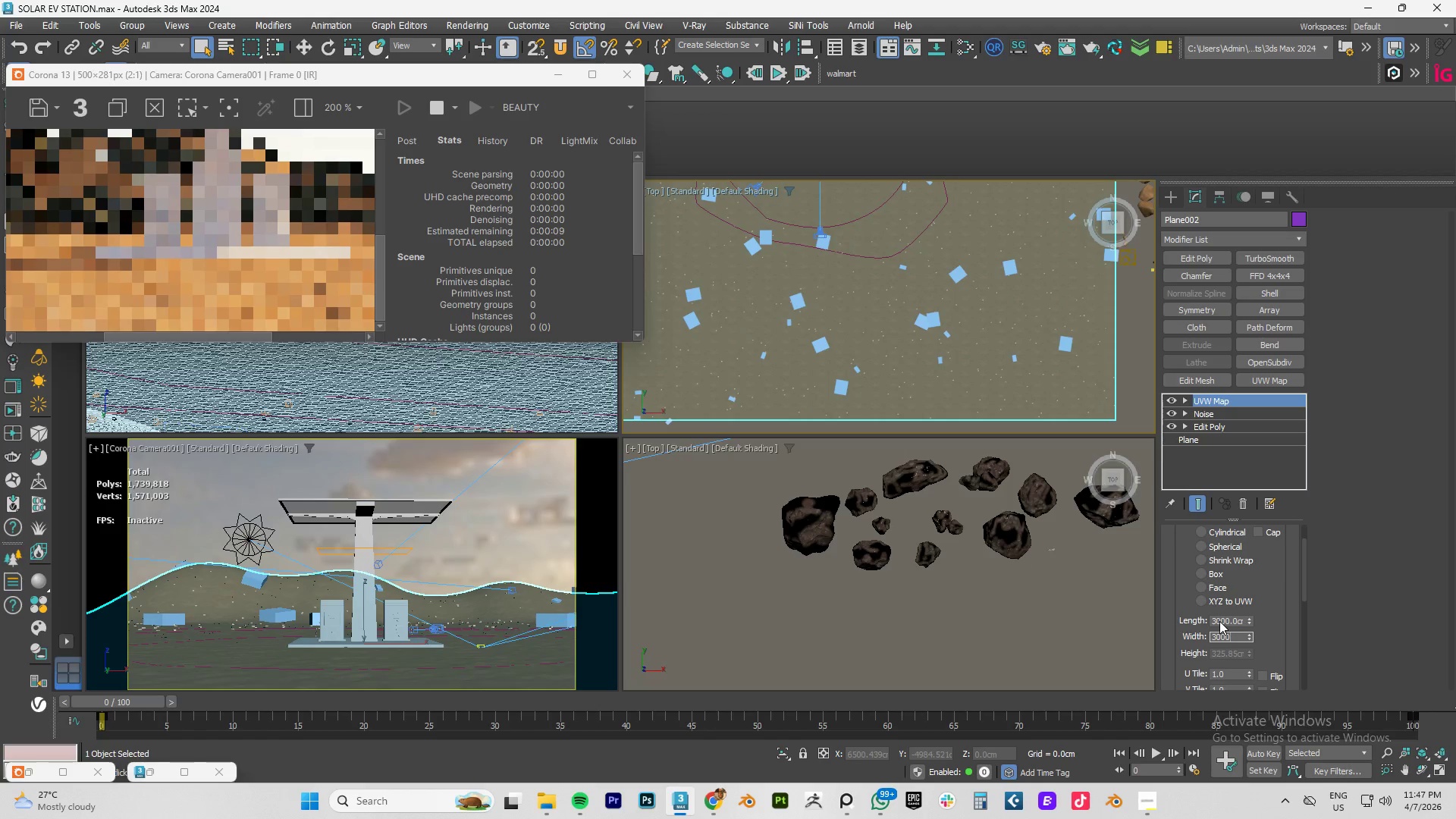 
key(NumpadEnter)
 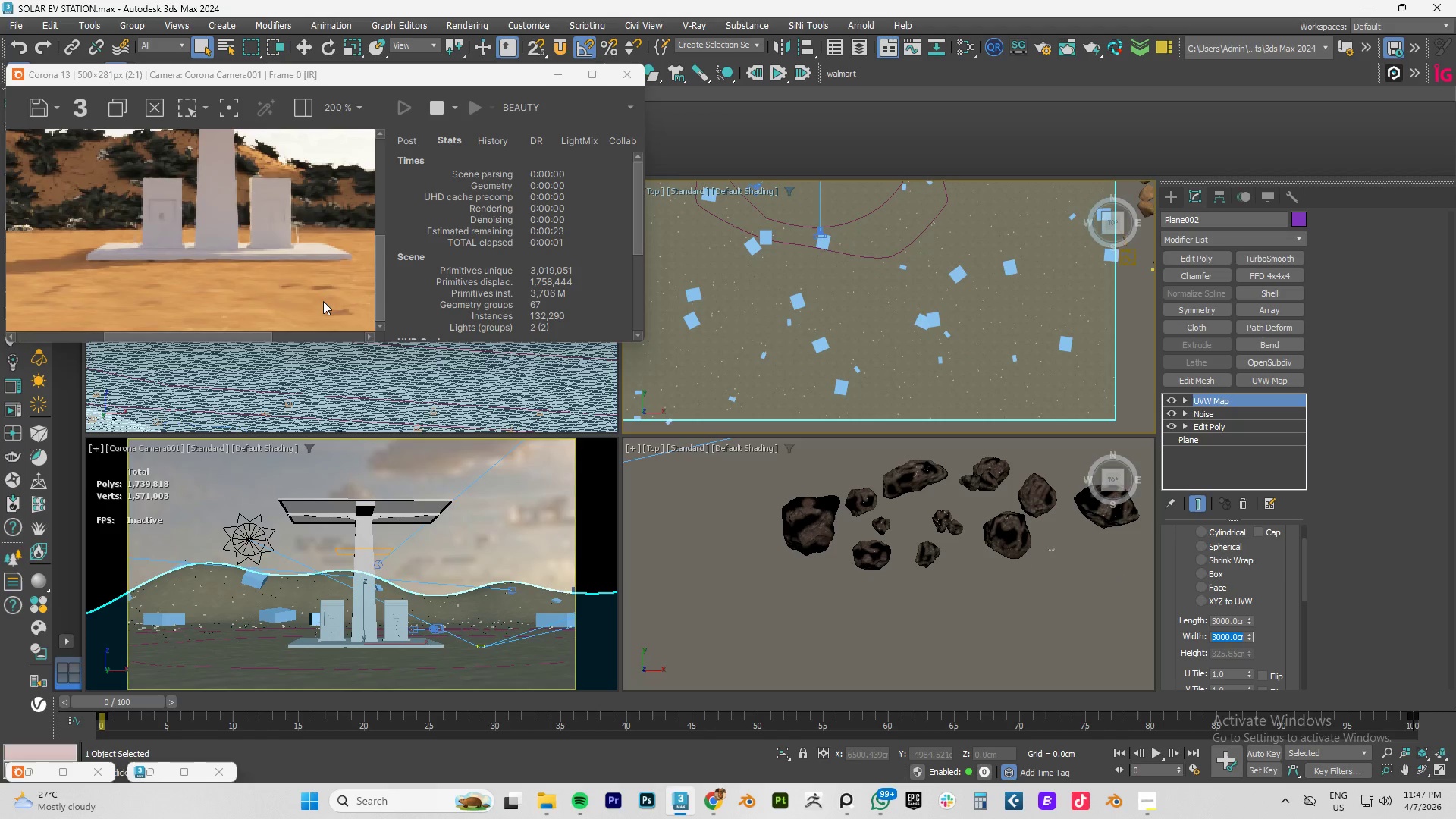 
scroll: coordinate [867, 489], scroll_direction: down, amount: 7.0
 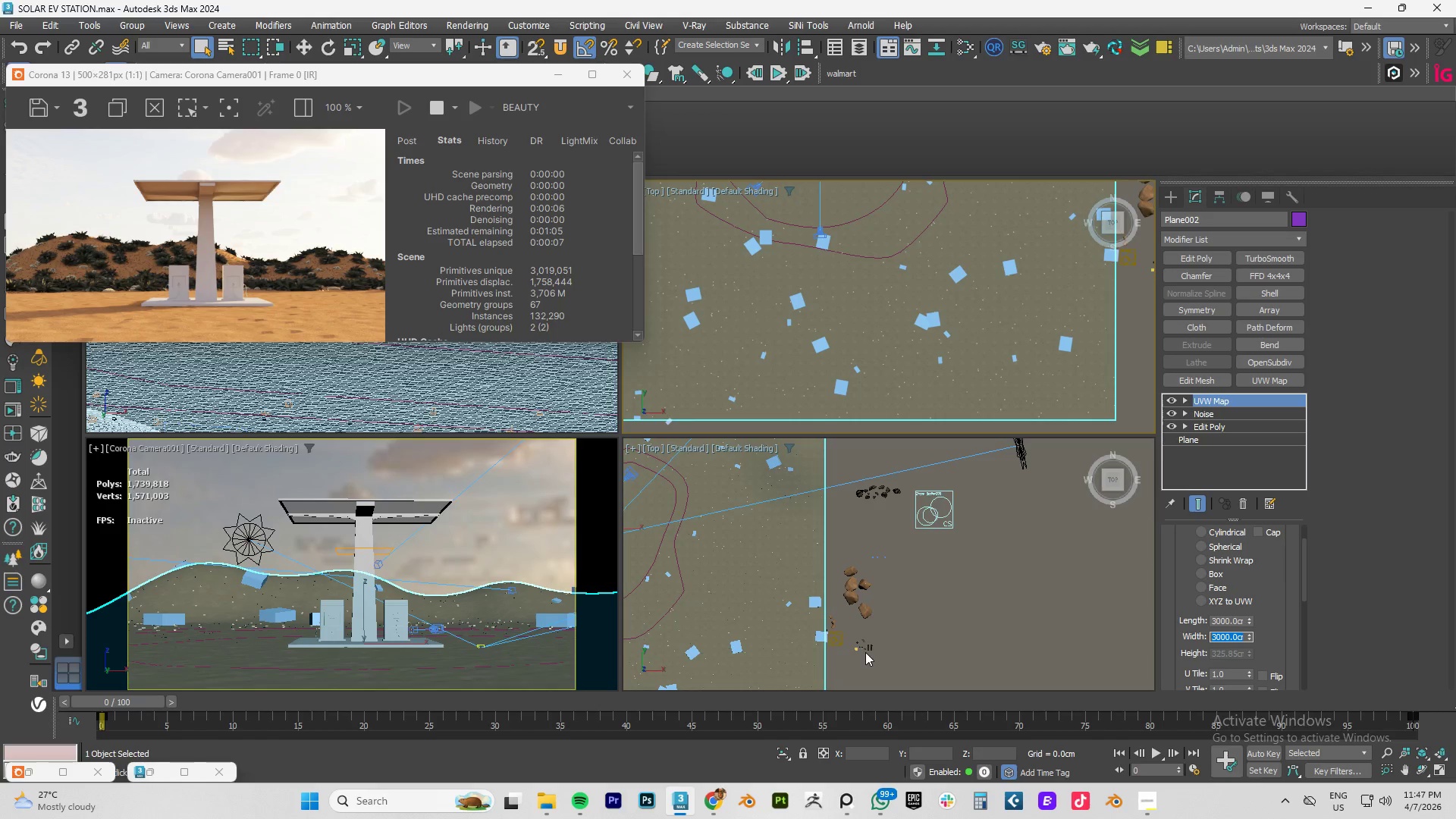 
scroll: coordinate [862, 629], scroll_direction: up, amount: 12.0
 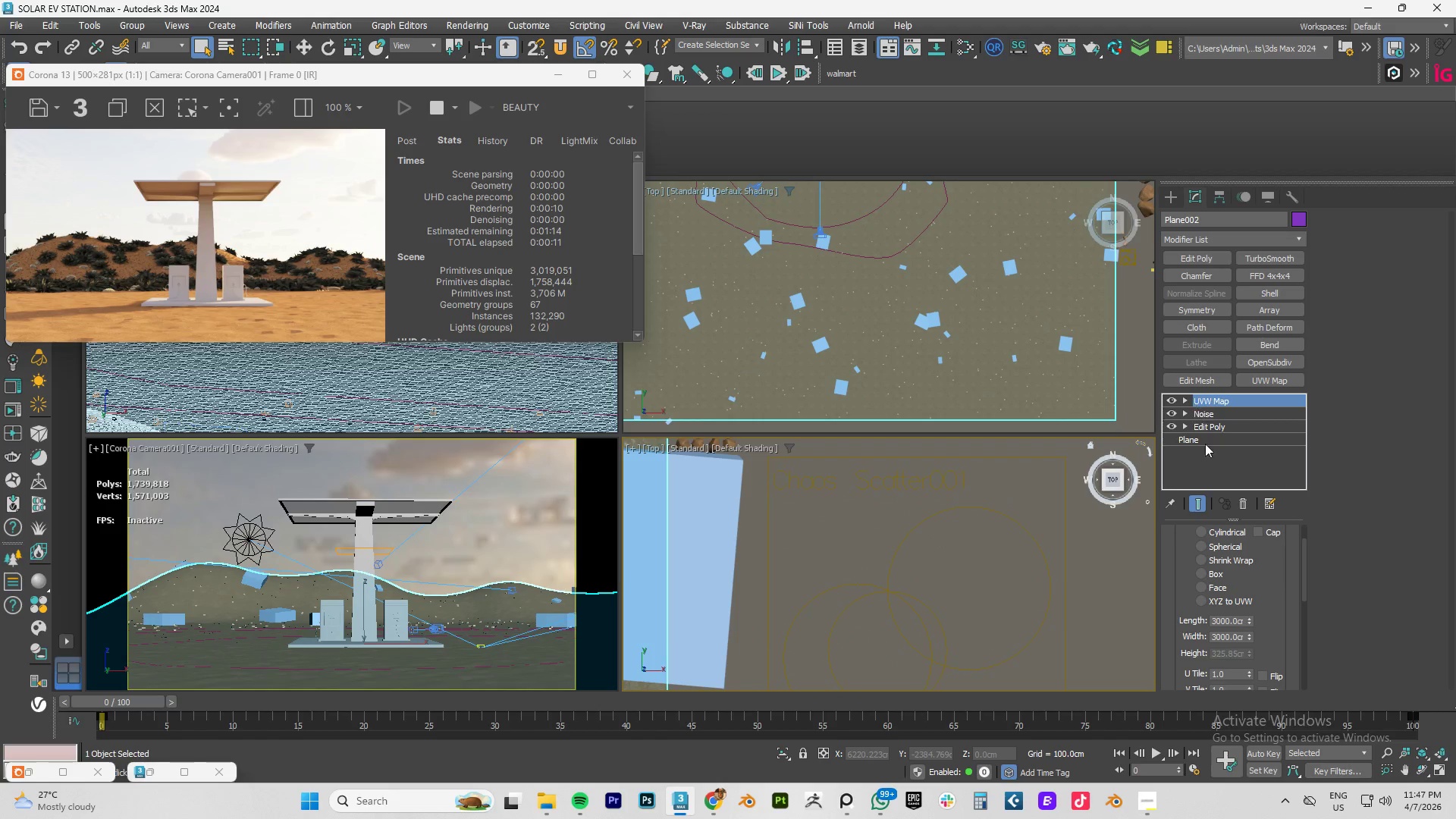 
left_click([921, 479])
 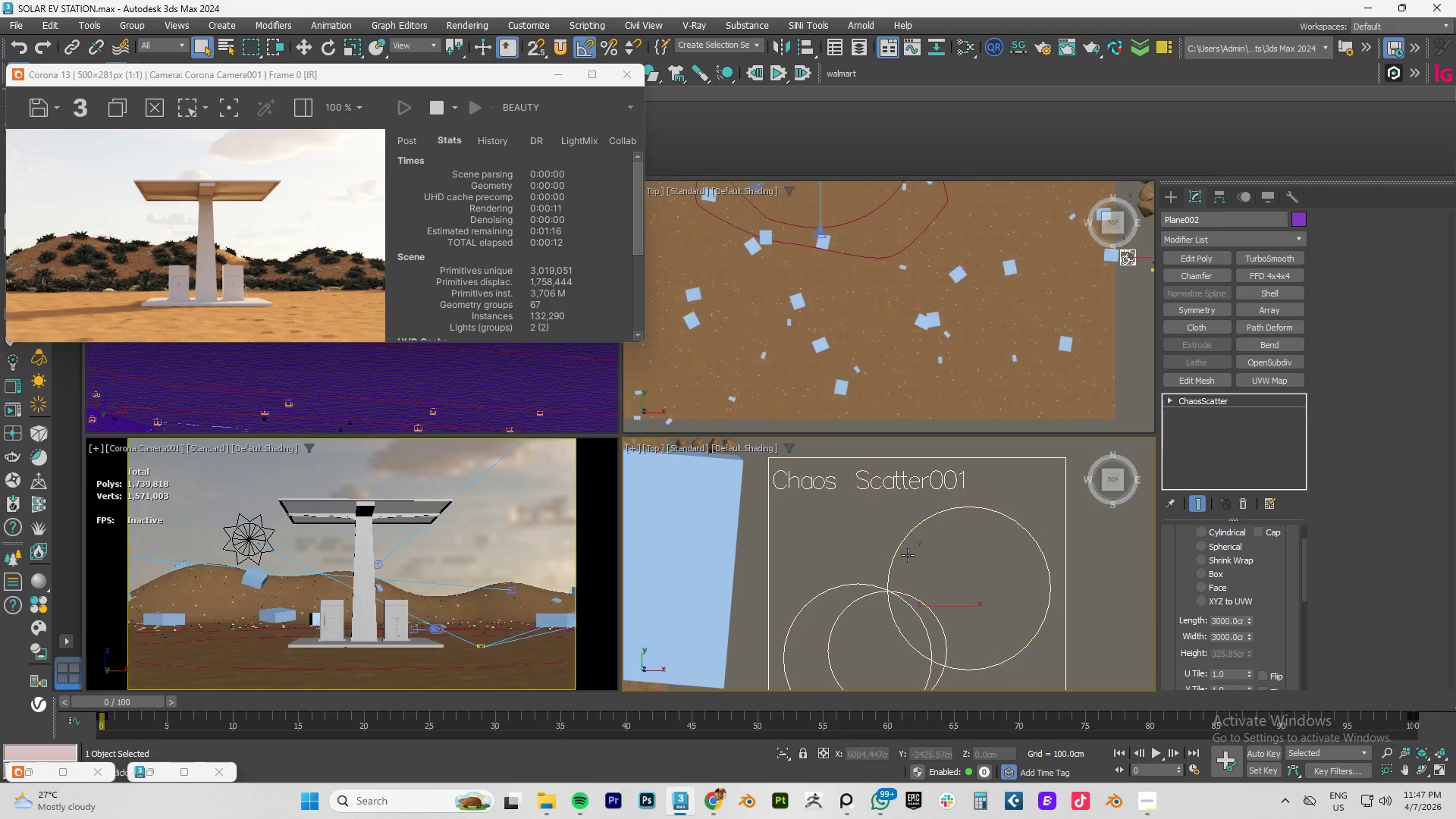 
scroll: coordinate [952, 576], scroll_direction: down, amount: 4.0
 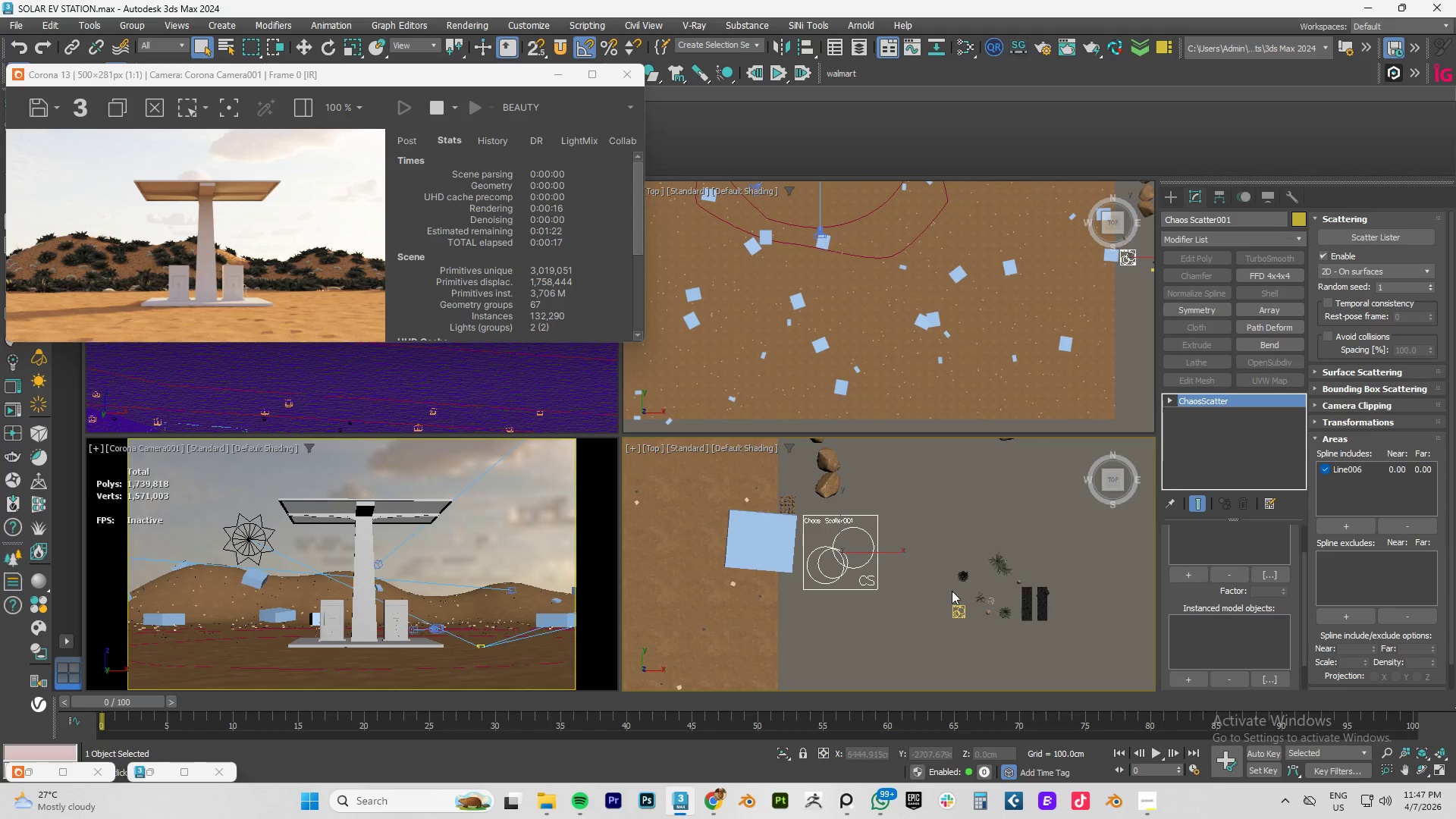 
scroll: coordinate [846, 516], scroll_direction: up, amount: 3.0
 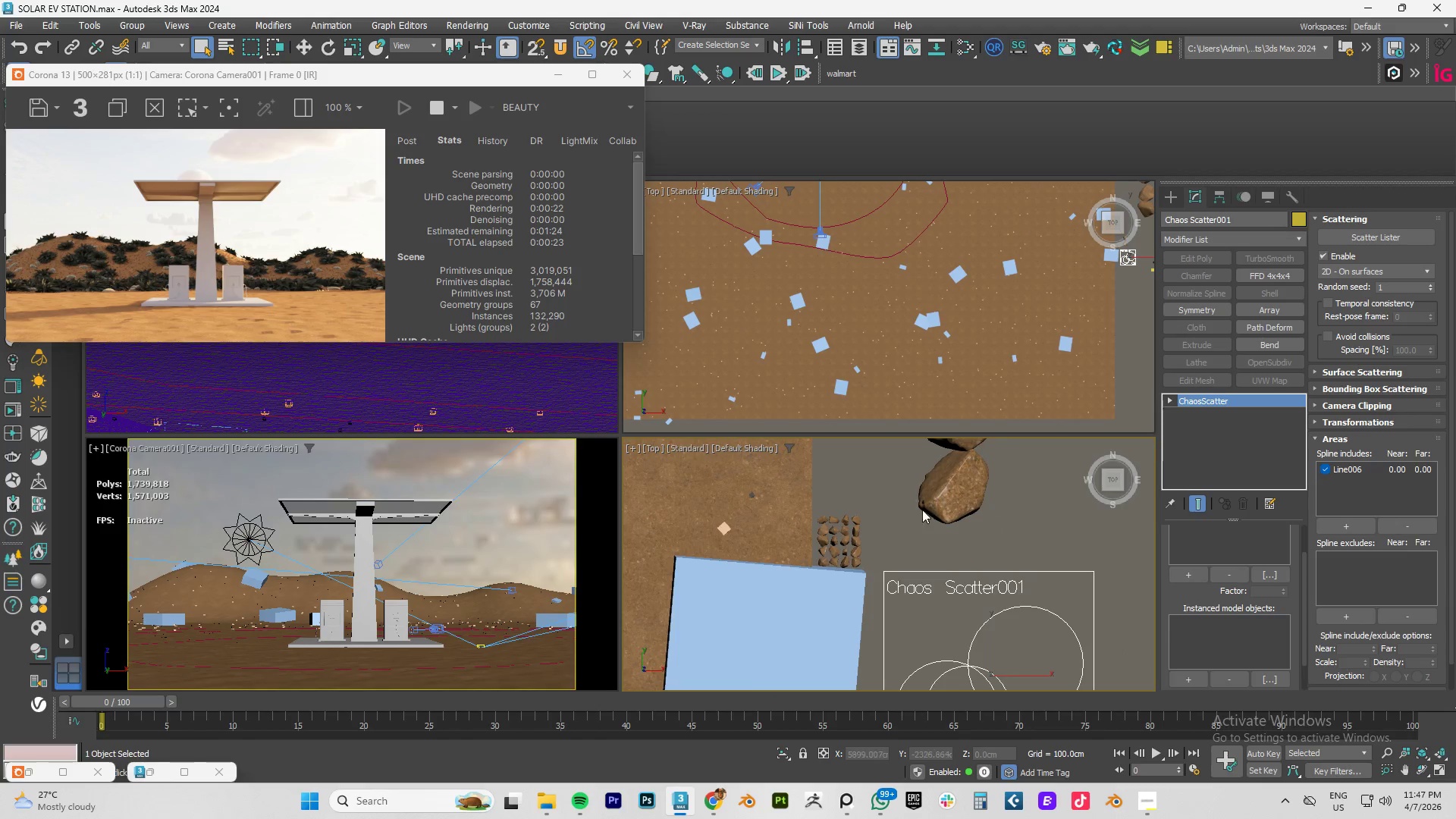 
scroll: coordinate [922, 509], scroll_direction: down, amount: 2.0
 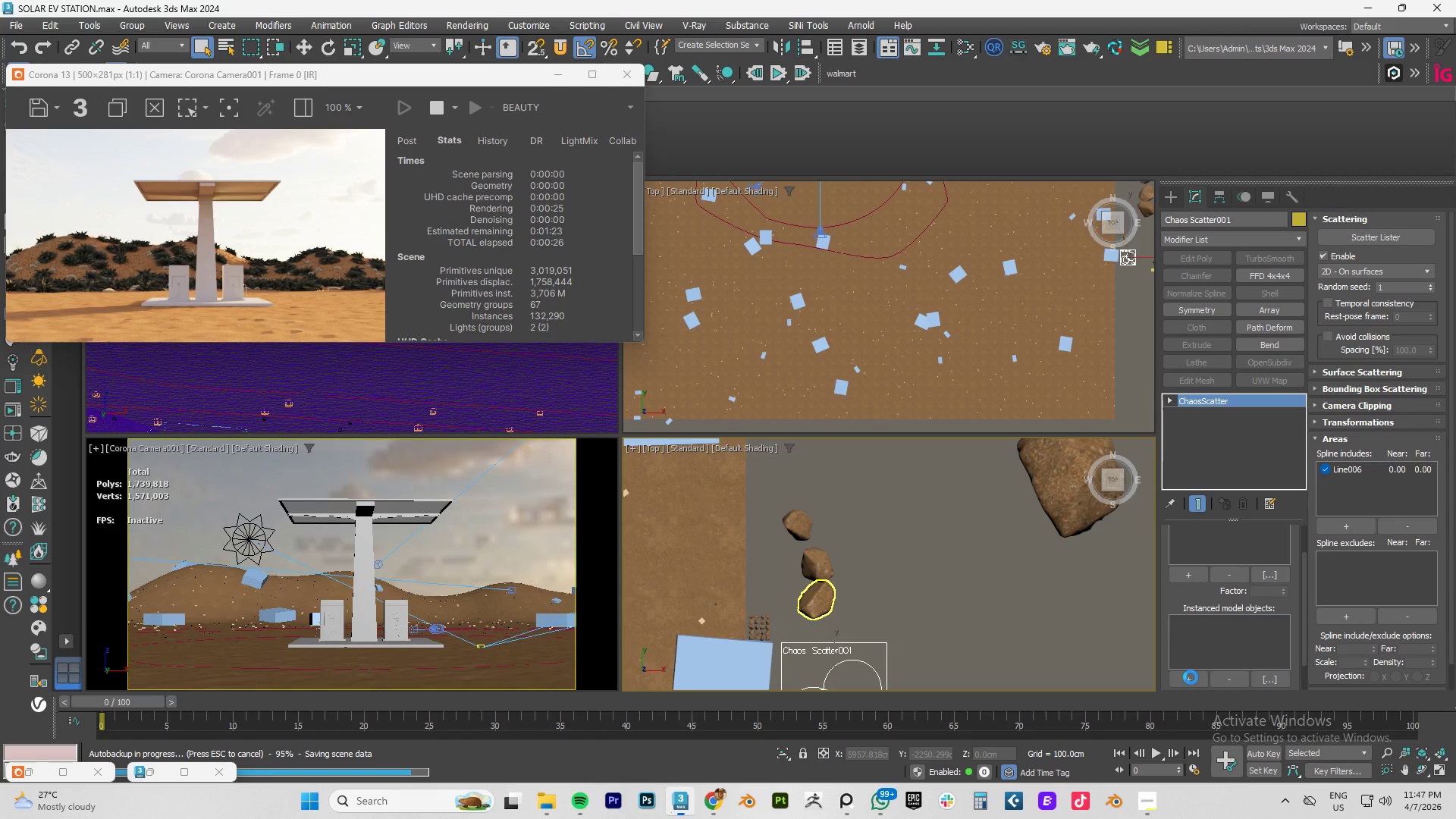 
wait(6.3)
 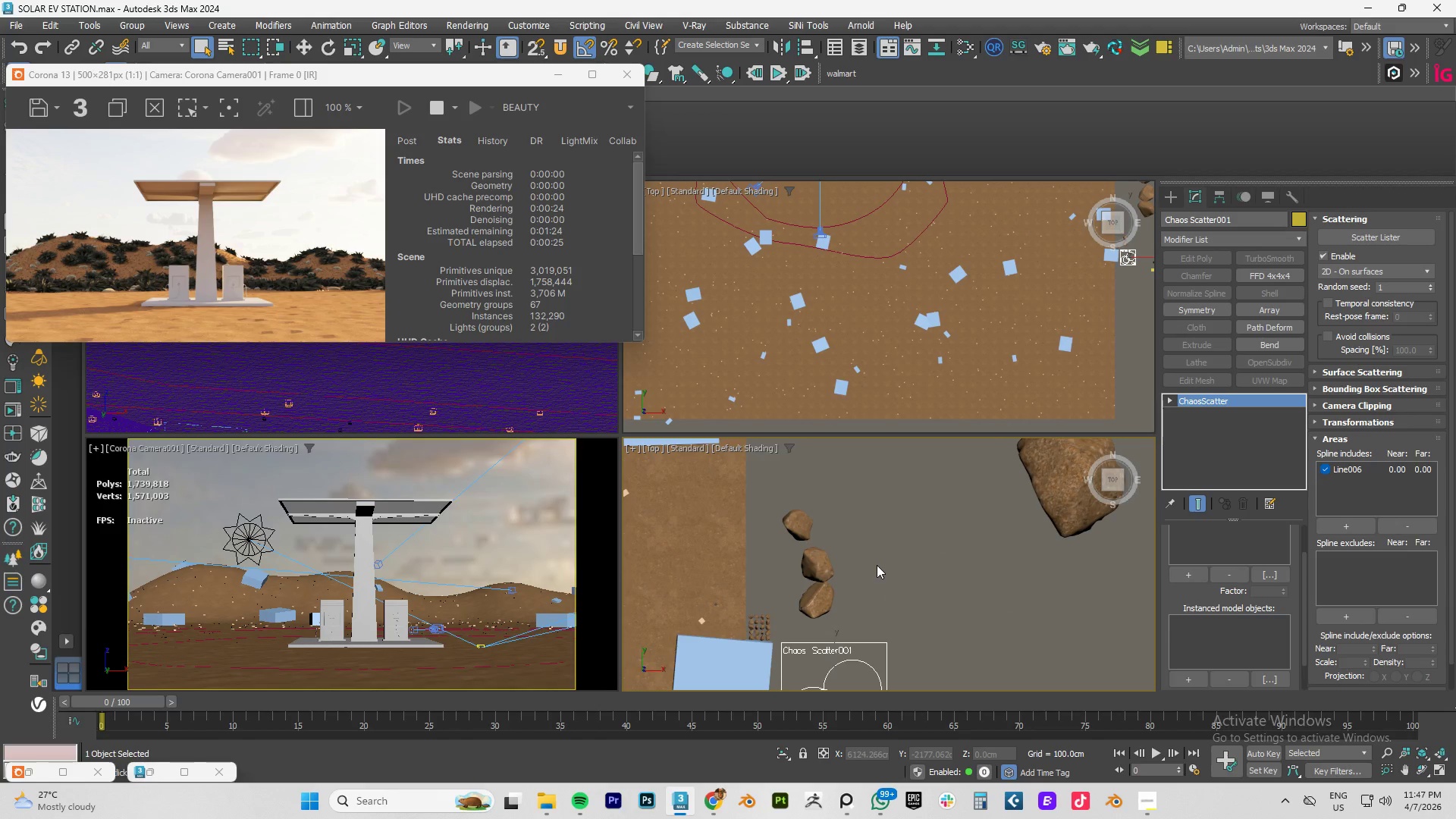 
left_click([1194, 678])
 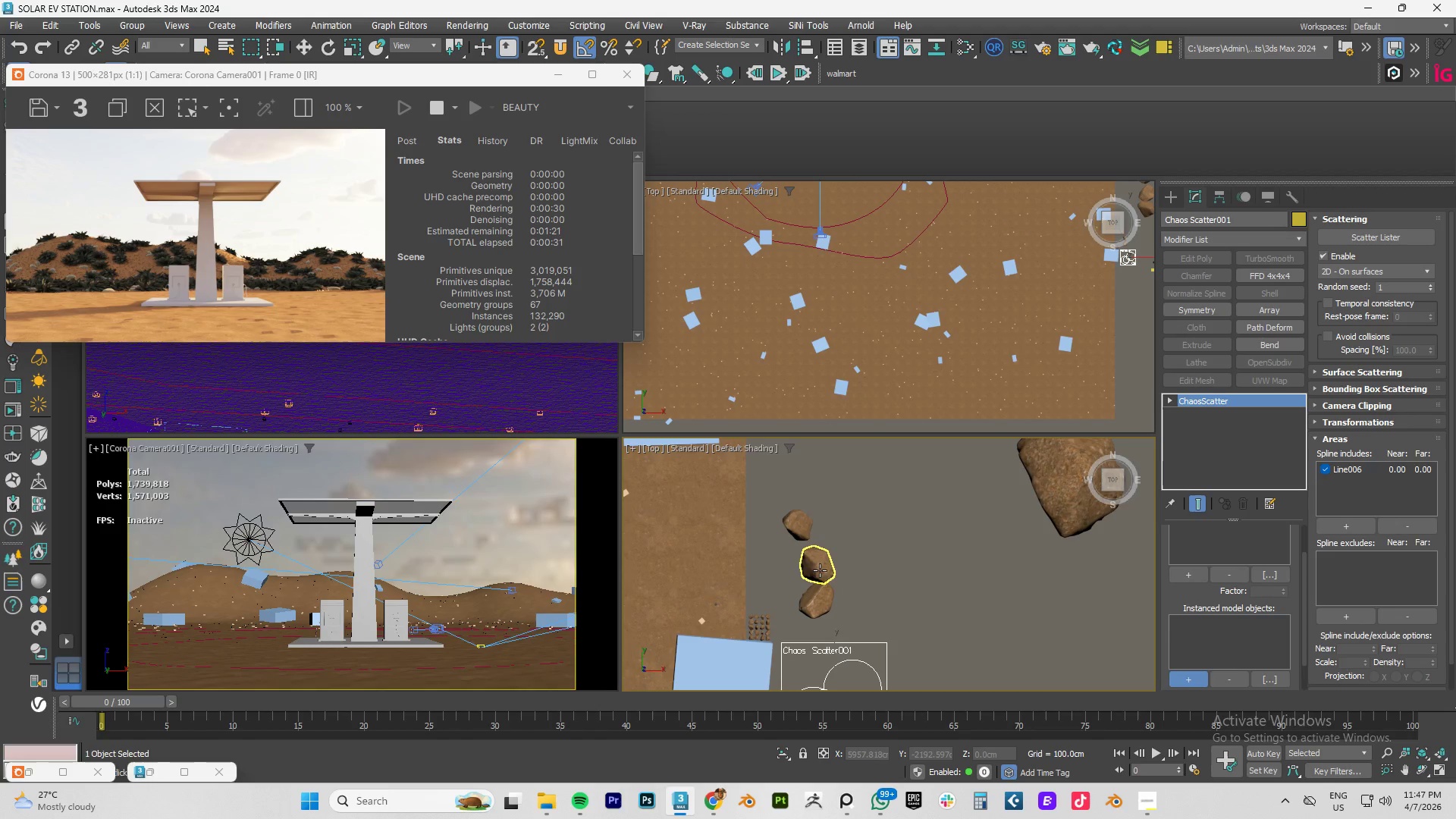 
left_click([818, 564])
 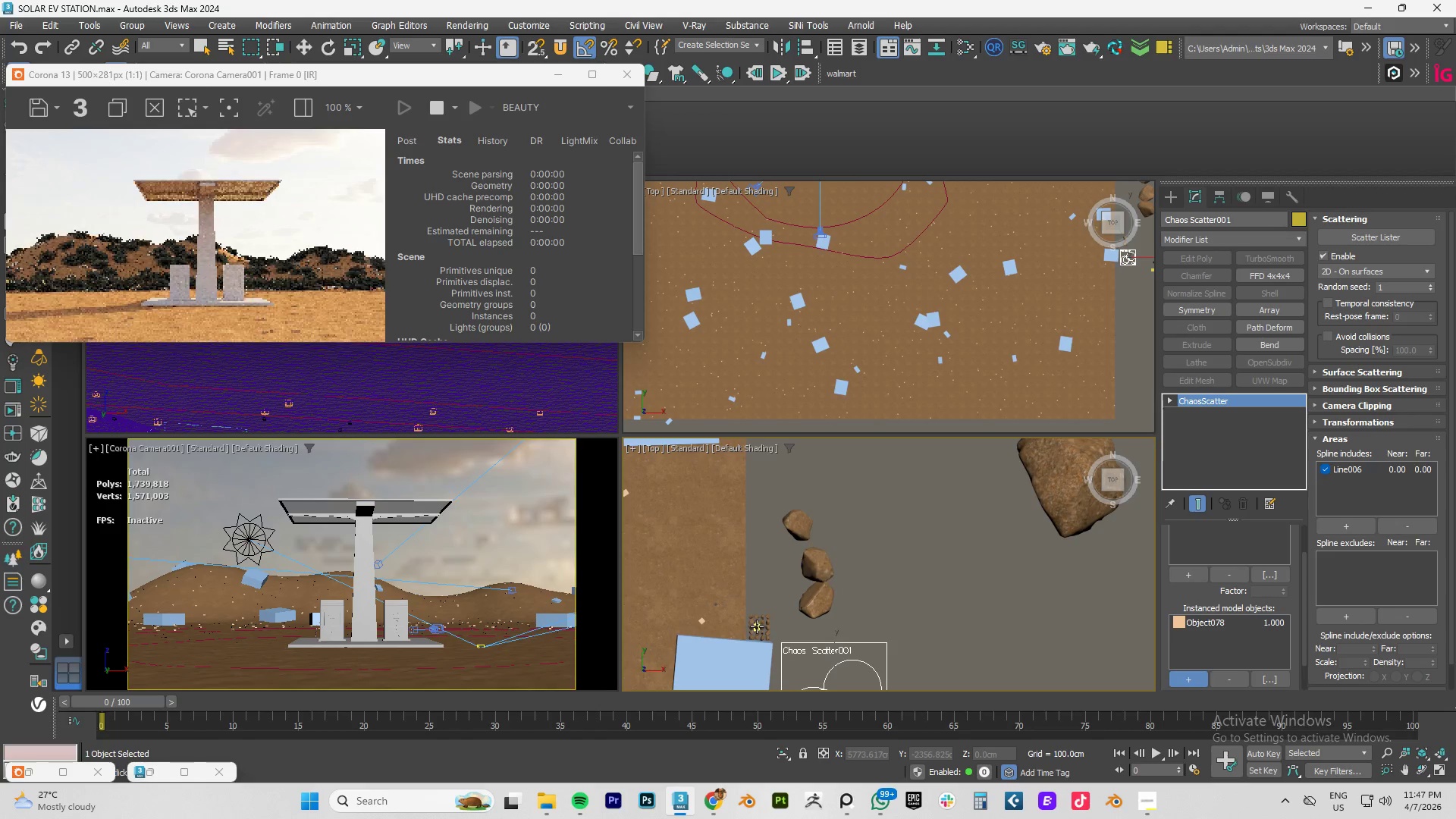 
scroll: coordinate [767, 613], scroll_direction: up, amount: 10.0
 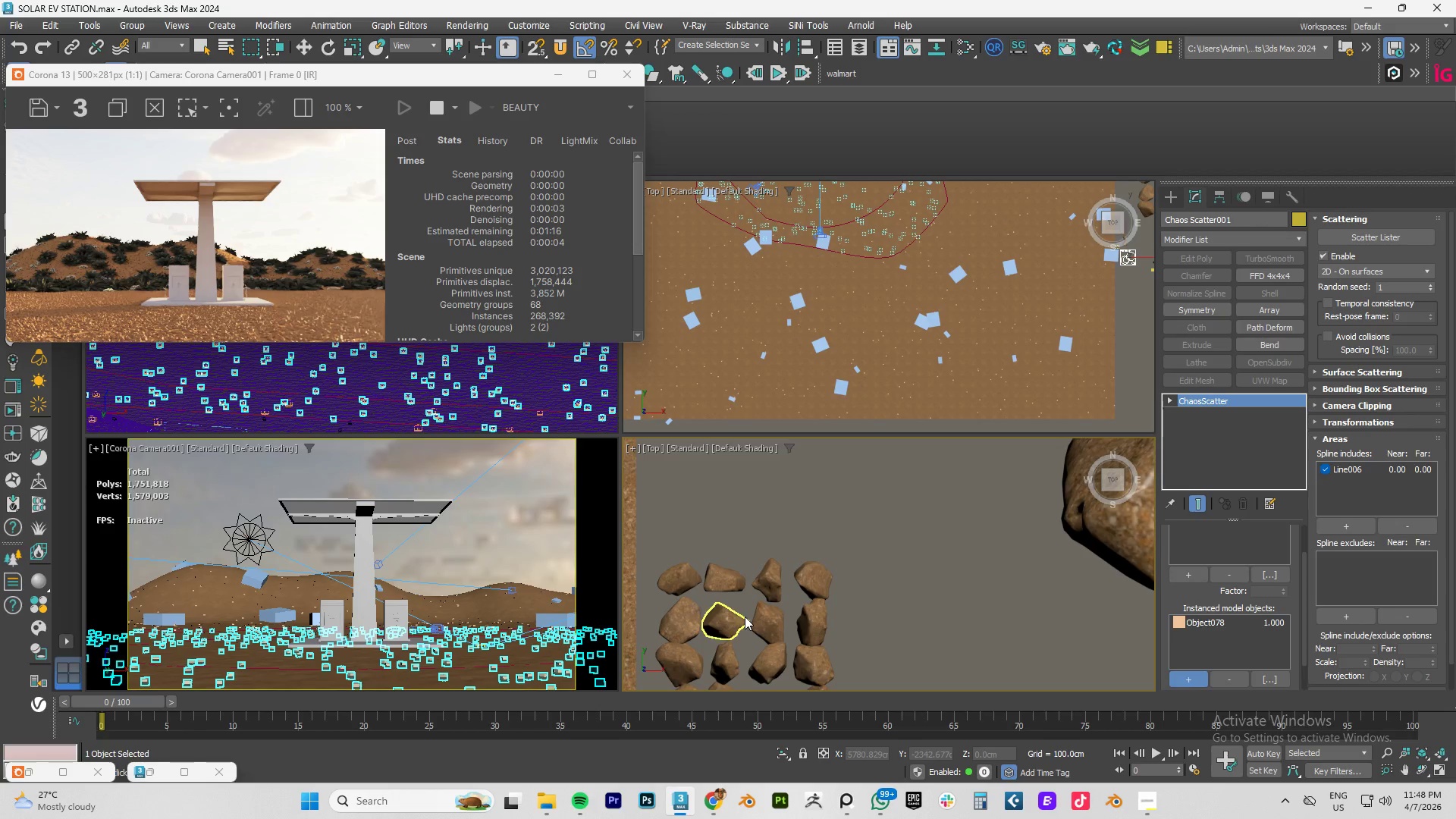 
wait(5.42)
 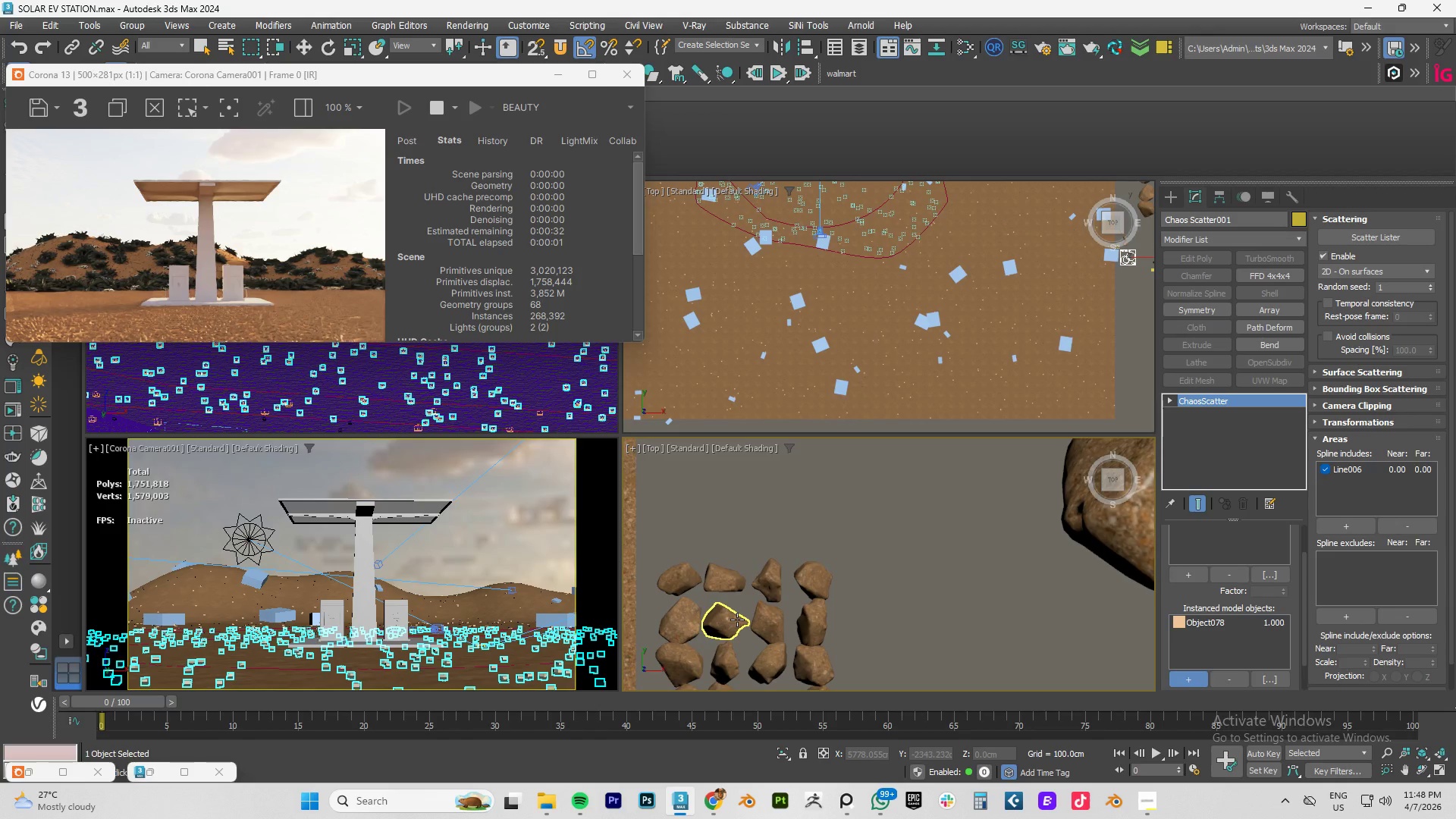 
left_click([727, 620])
 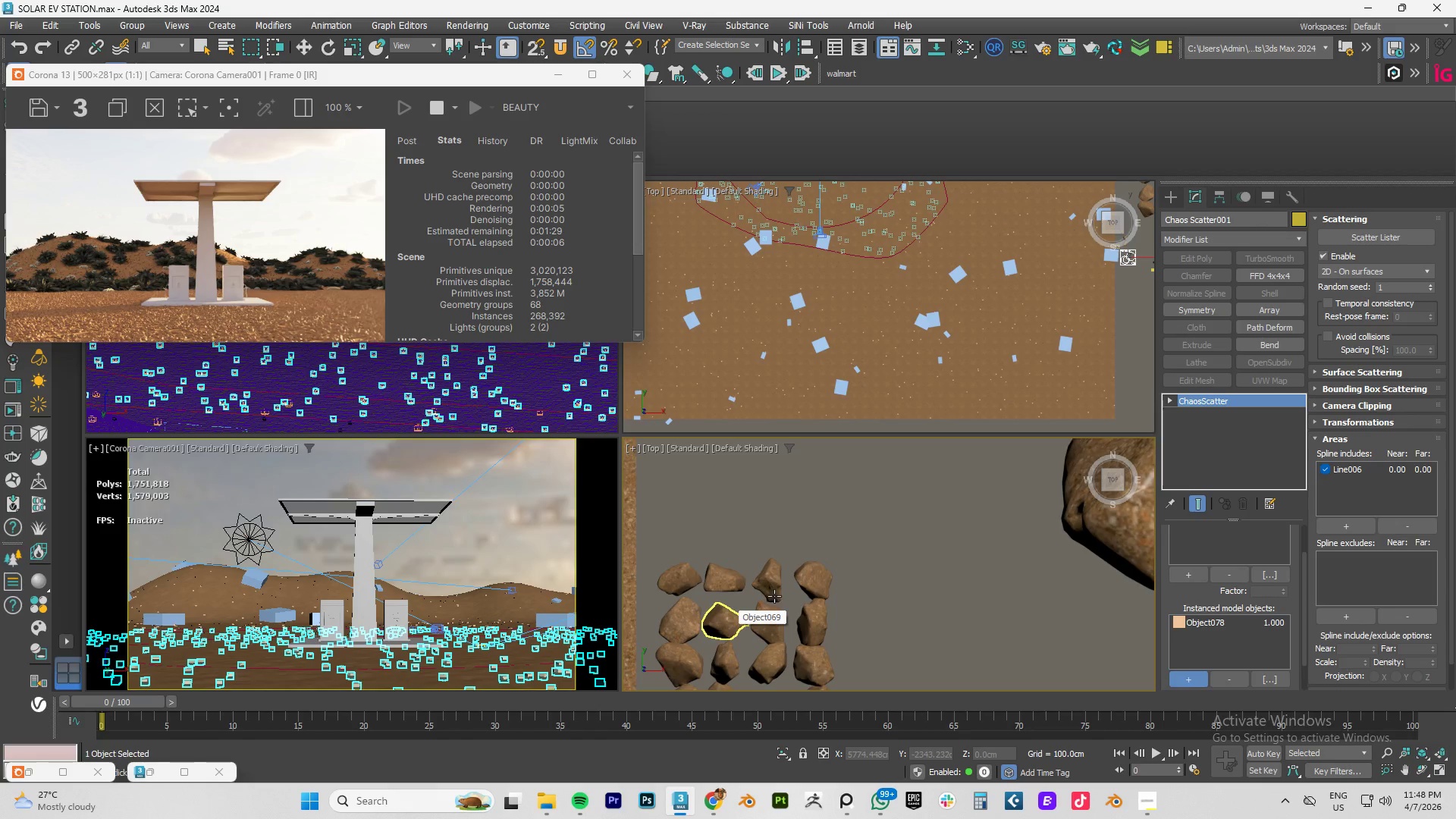 
scroll: coordinate [875, 522], scroll_direction: down, amount: 10.0
 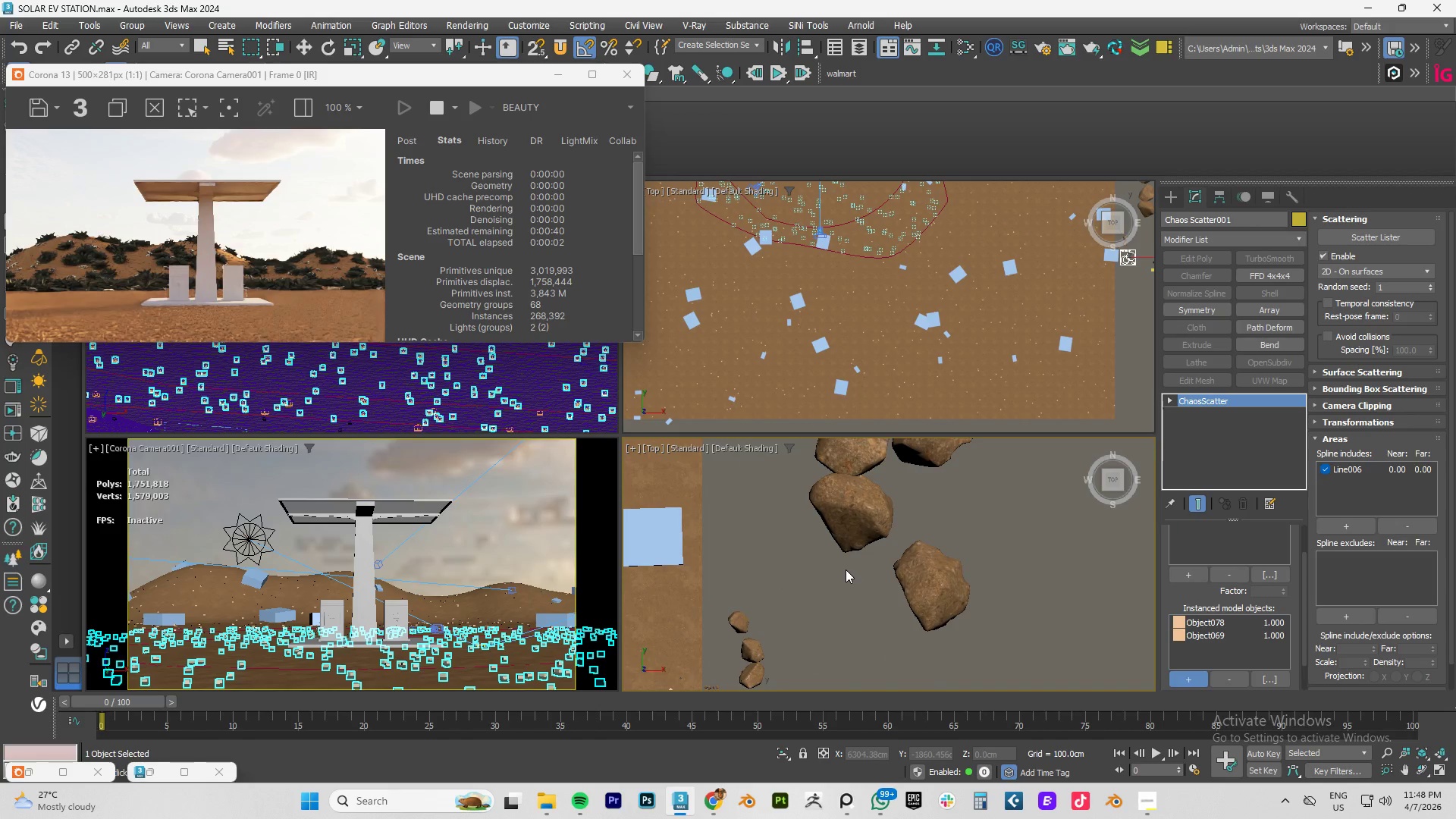 
scroll: coordinate [919, 482], scroll_direction: up, amount: 4.0
 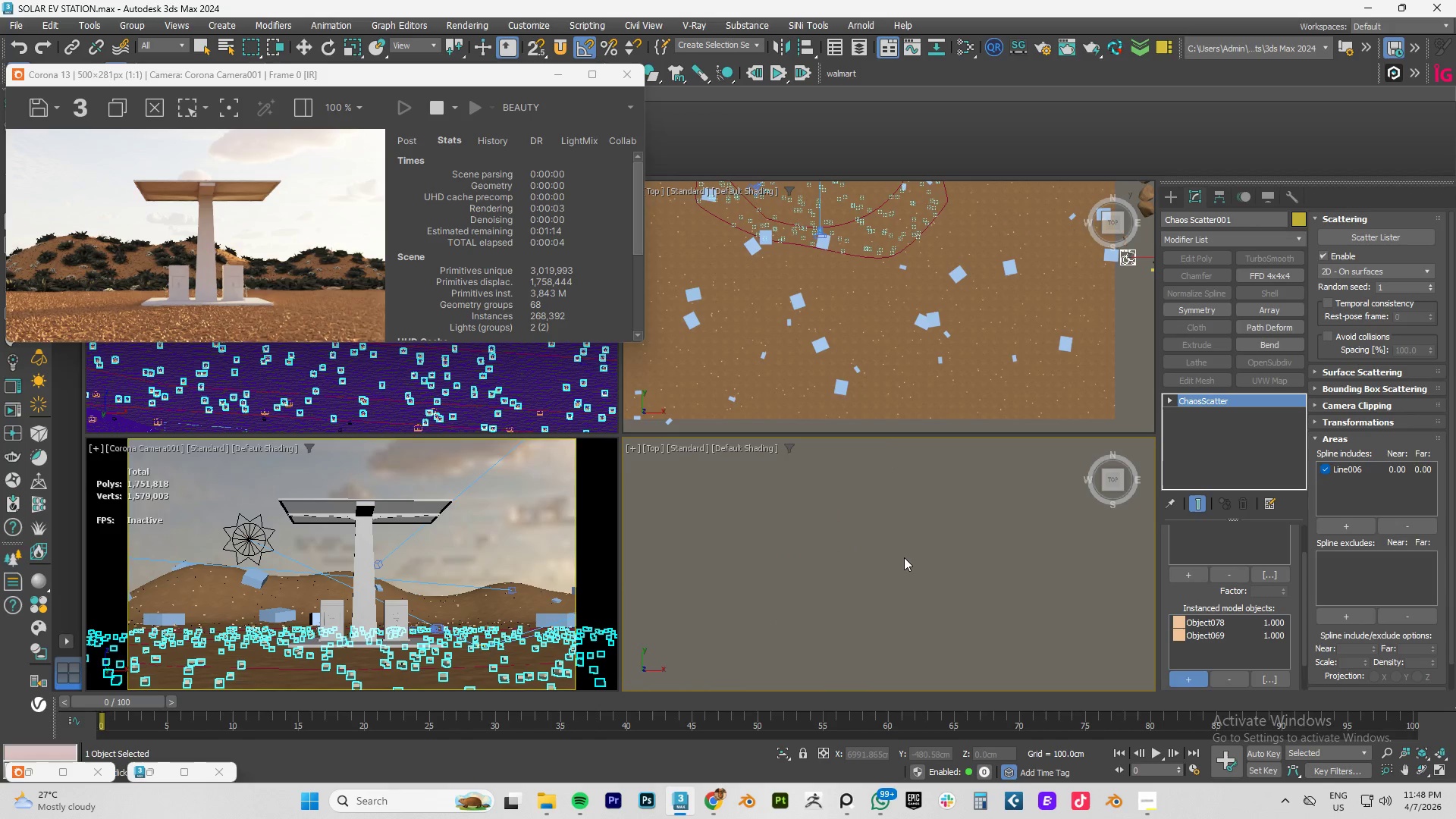 
scroll: coordinate [927, 484], scroll_direction: down, amount: 7.0
 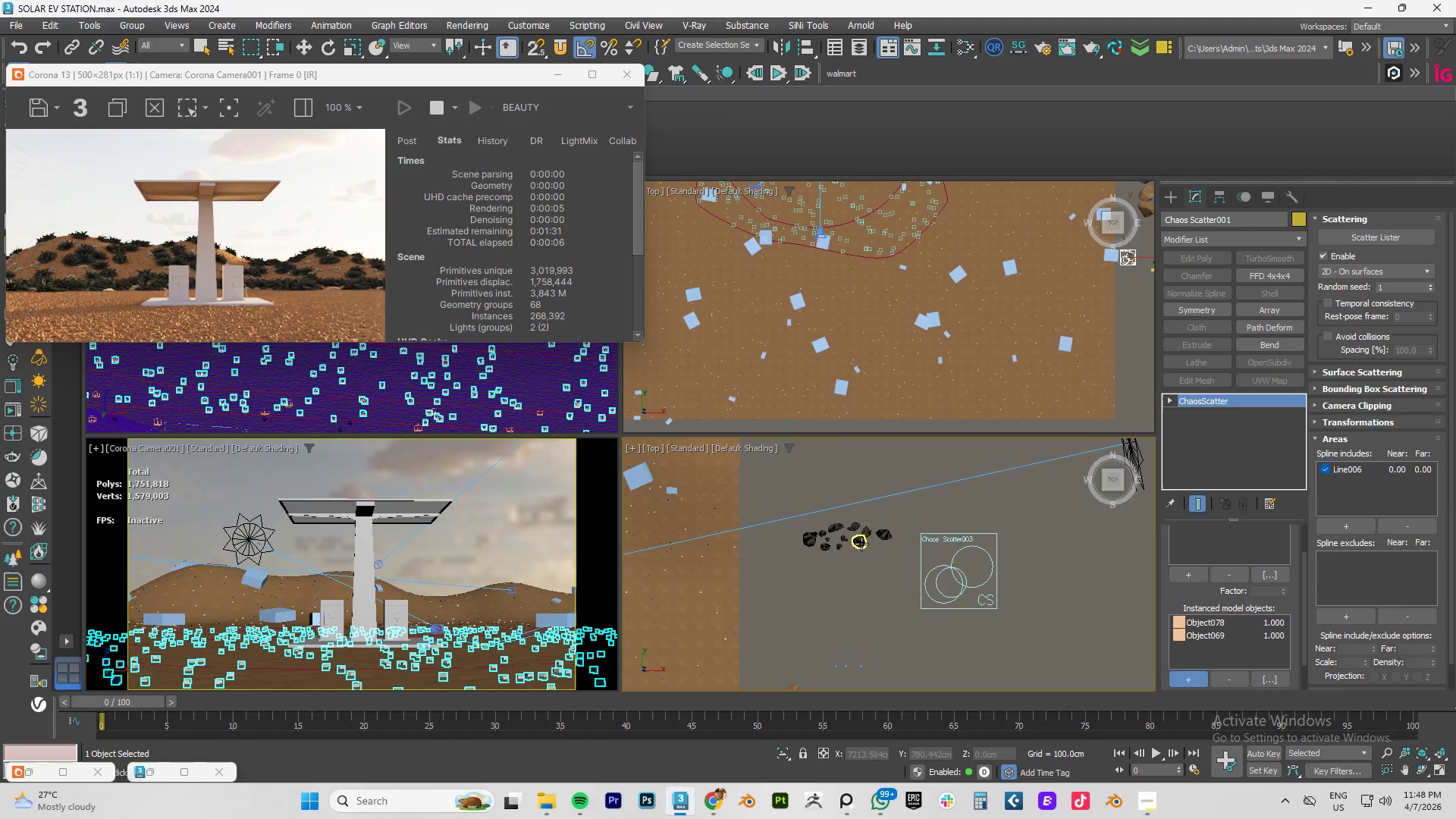 
scroll: coordinate [821, 542], scroll_direction: up, amount: 5.0
 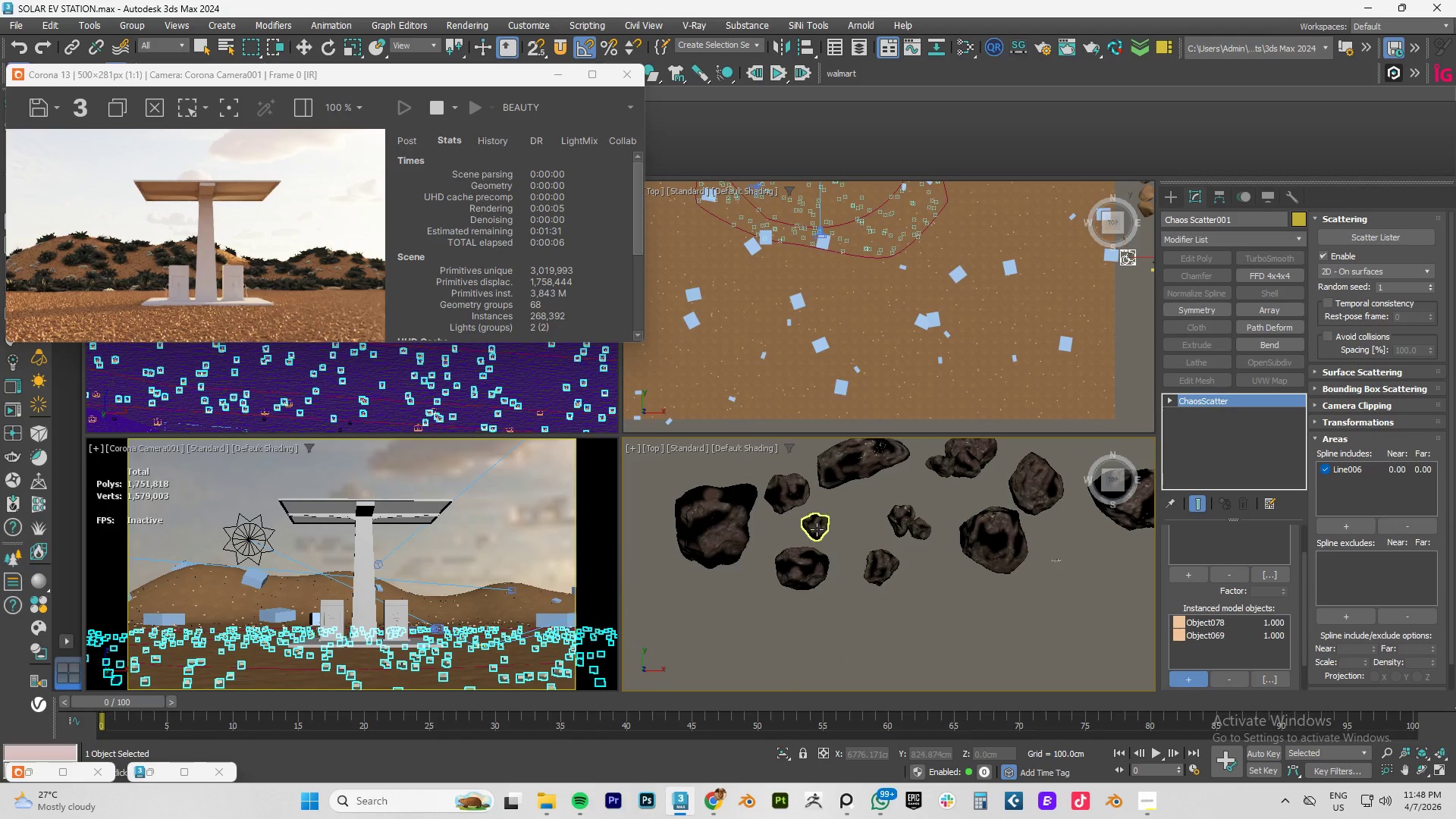 
left_click([817, 529])
 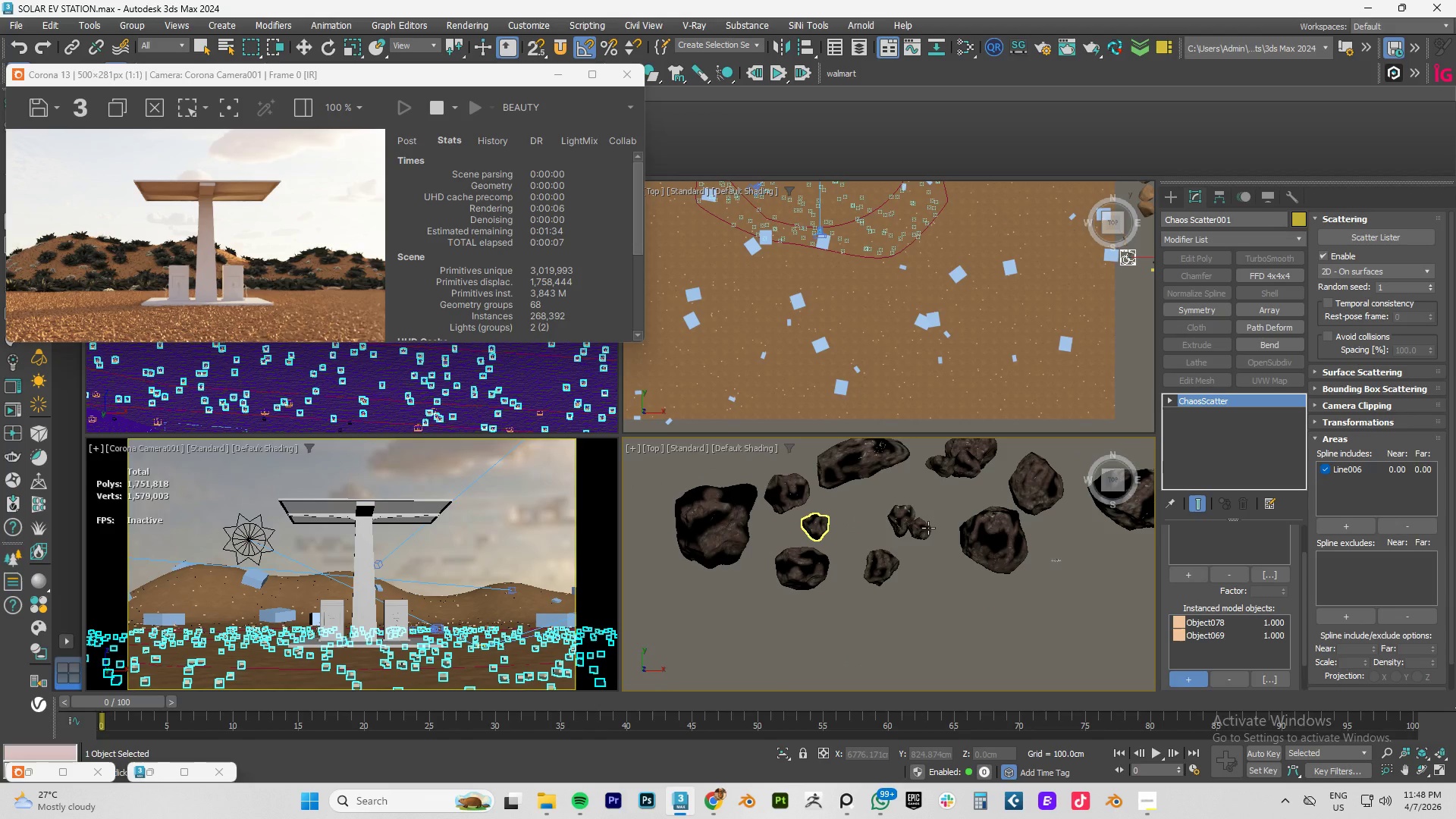 
left_click([928, 528])
 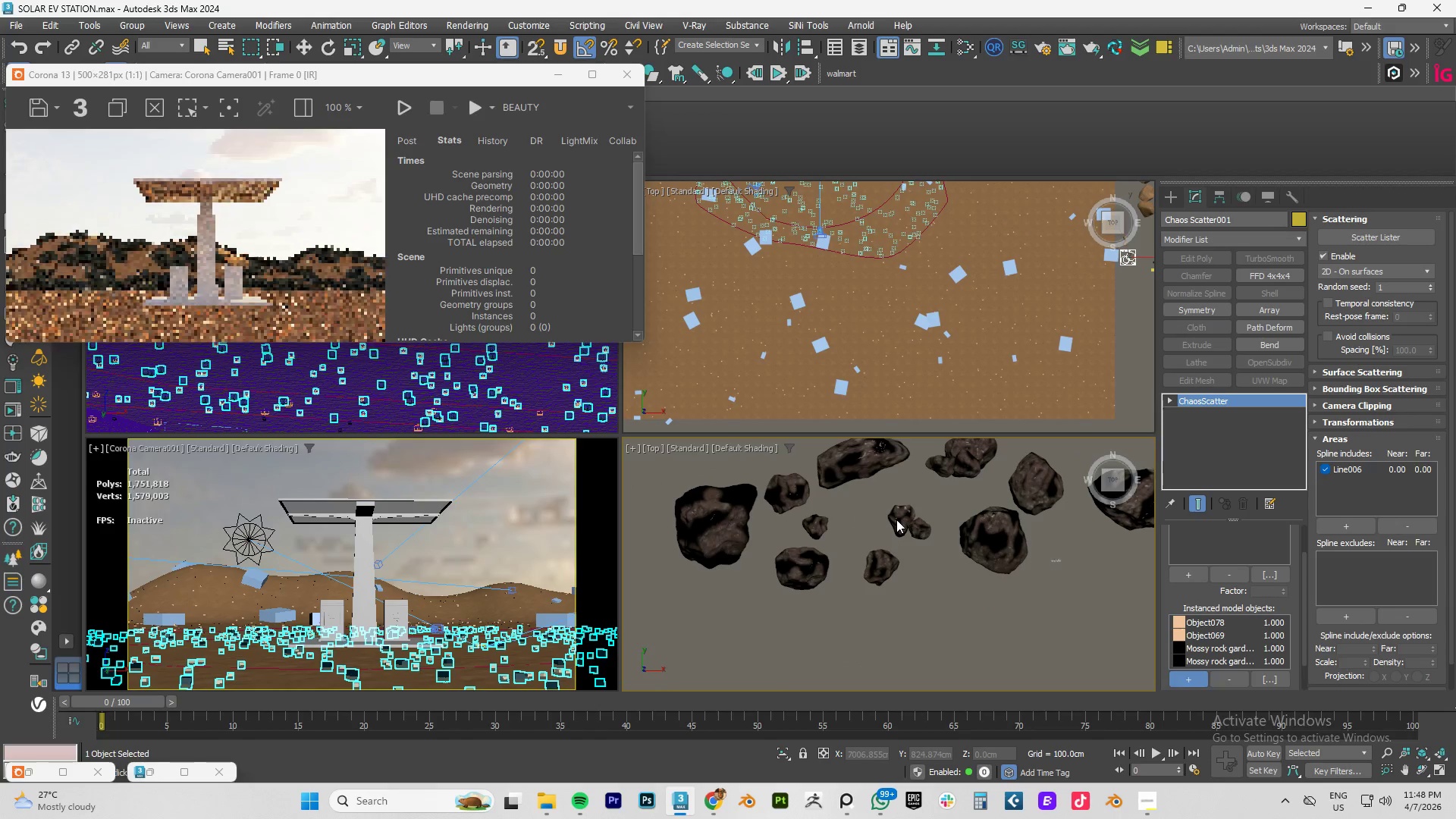 
left_click([894, 517])
 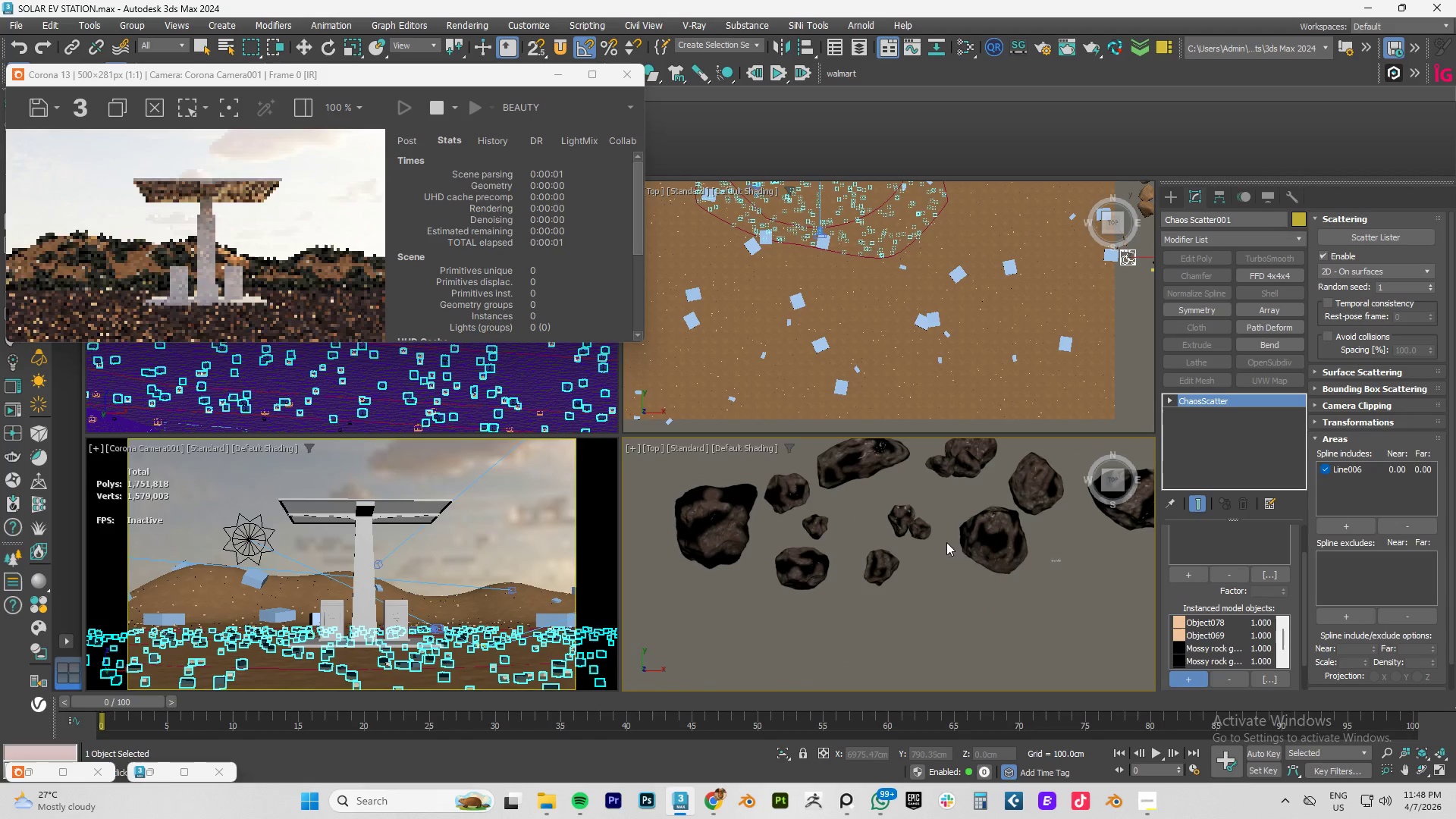 
wait(5.28)
 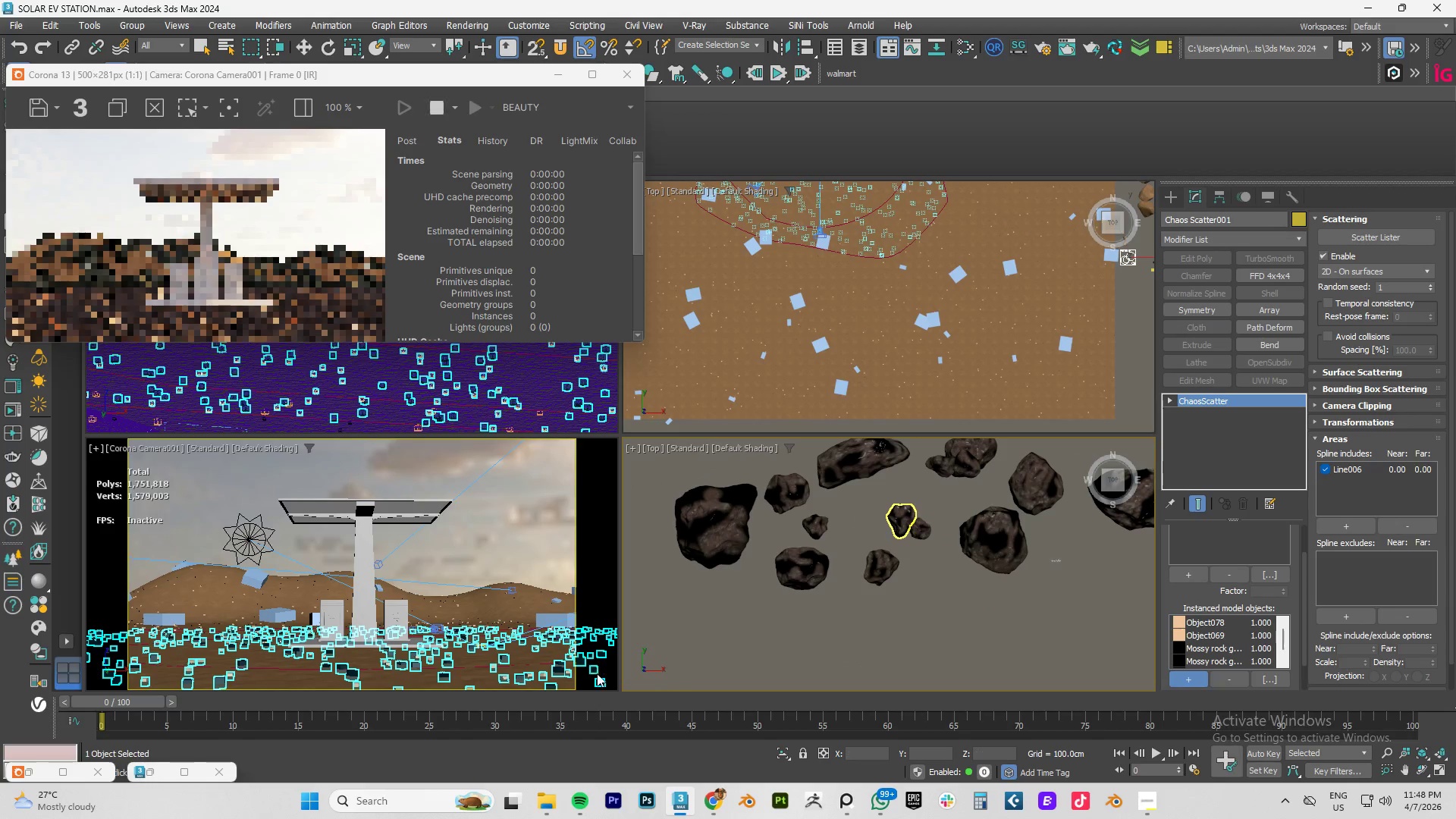 
left_click([1217, 660])
 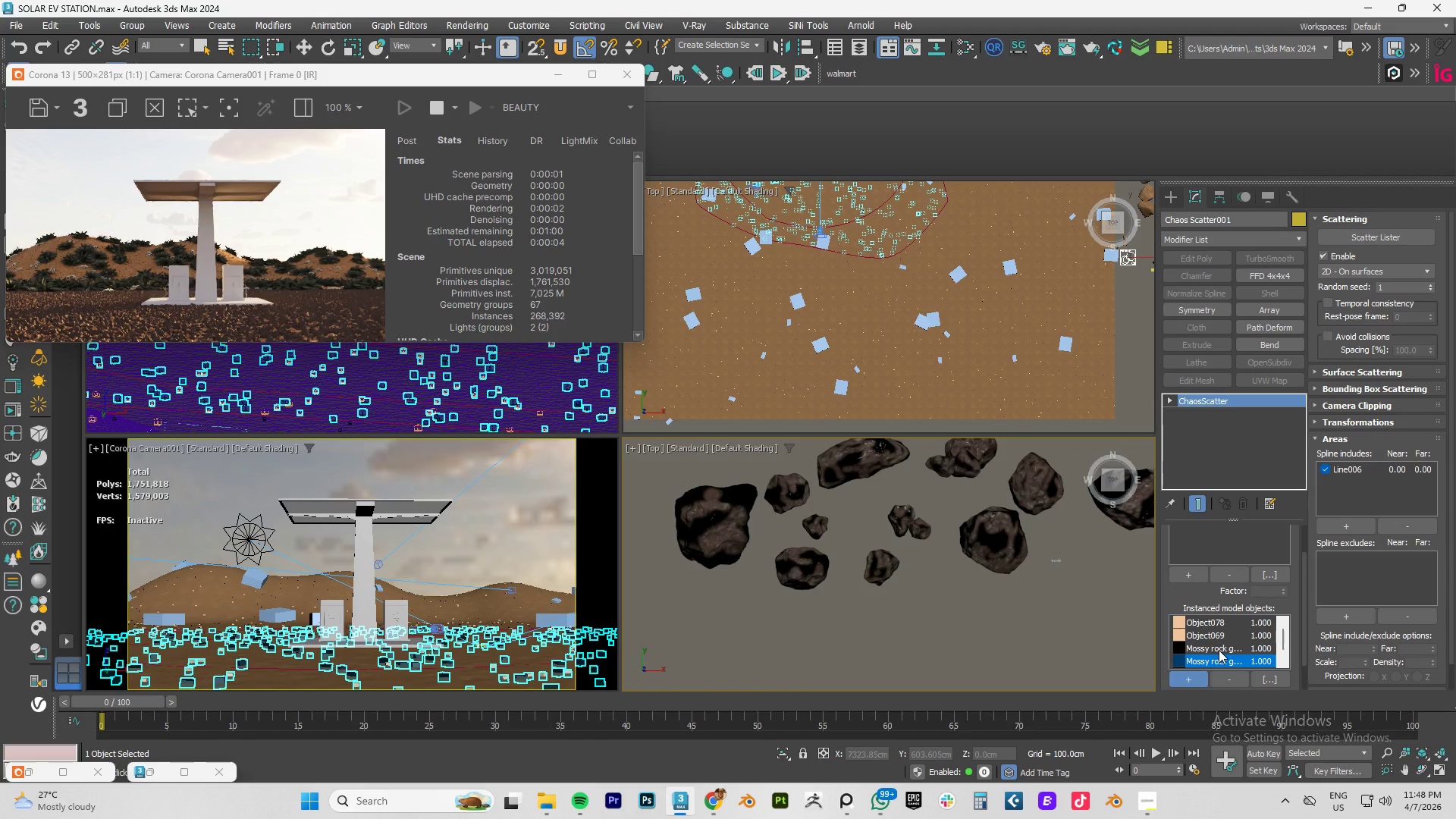 
scroll: coordinate [1218, 650], scroll_direction: down, amount: 2.0
 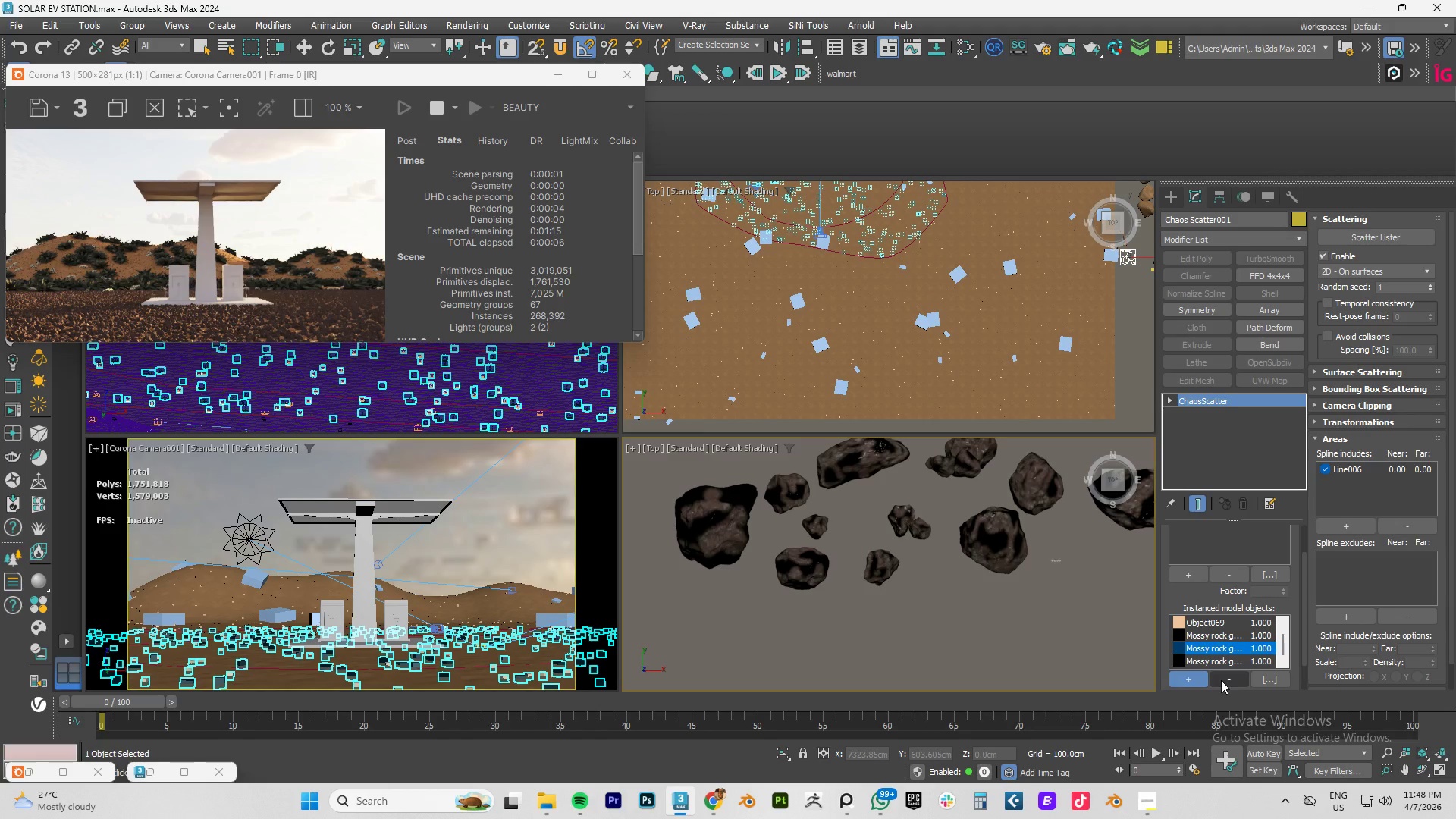 
left_click([1221, 680])
 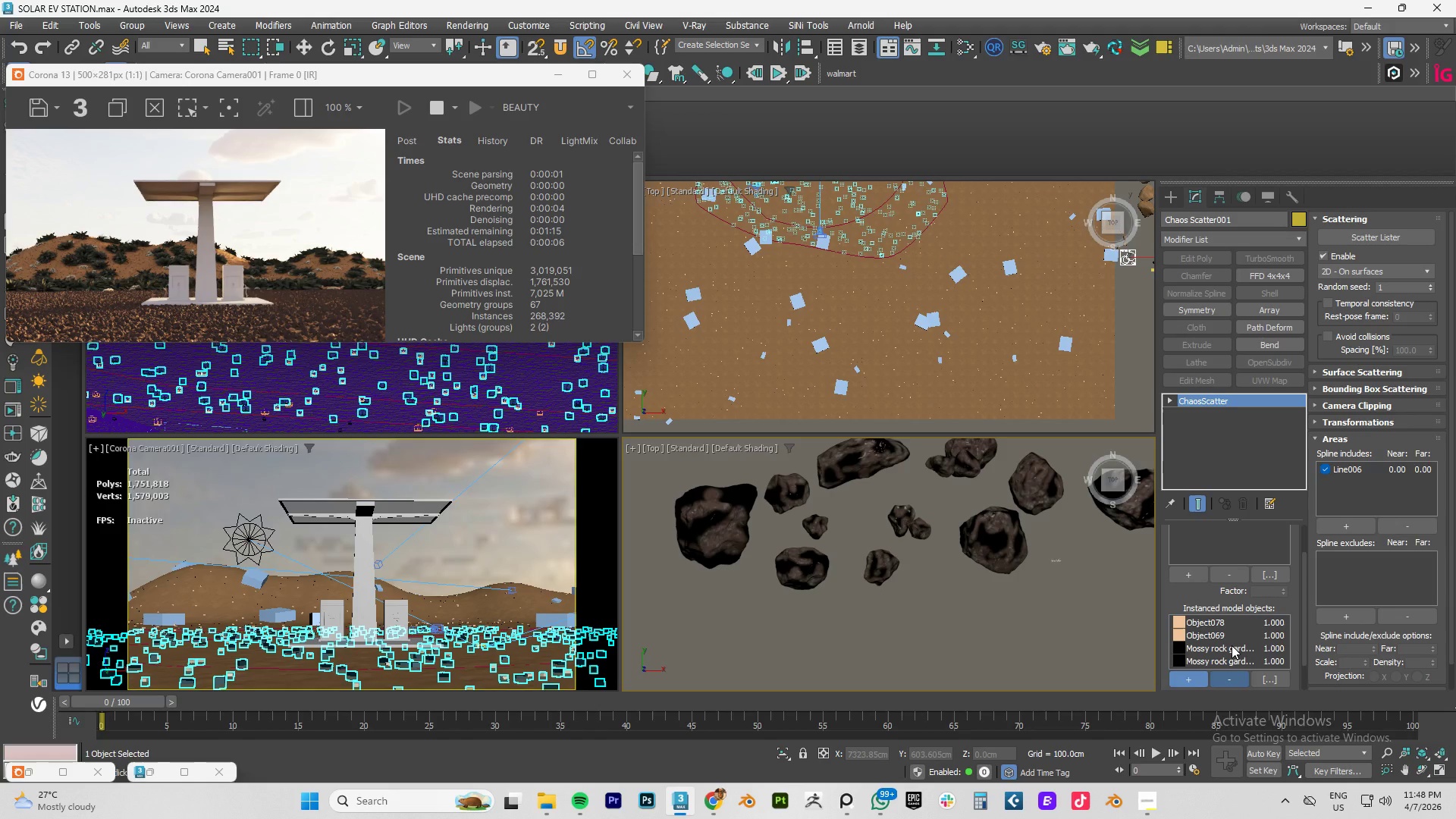 
scroll: coordinate [1232, 645], scroll_direction: down, amount: 2.0
 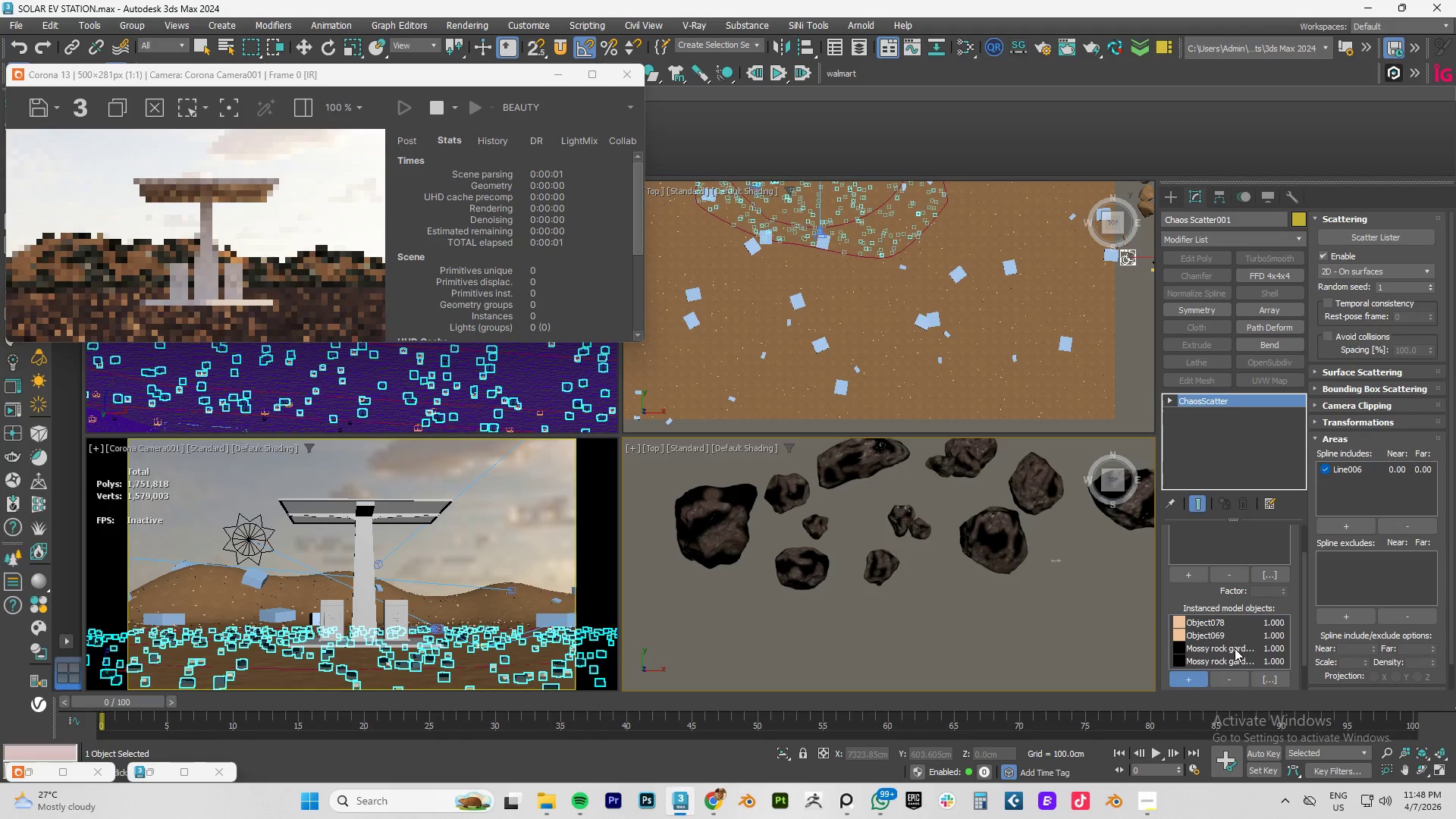 
left_click([1235, 648])
 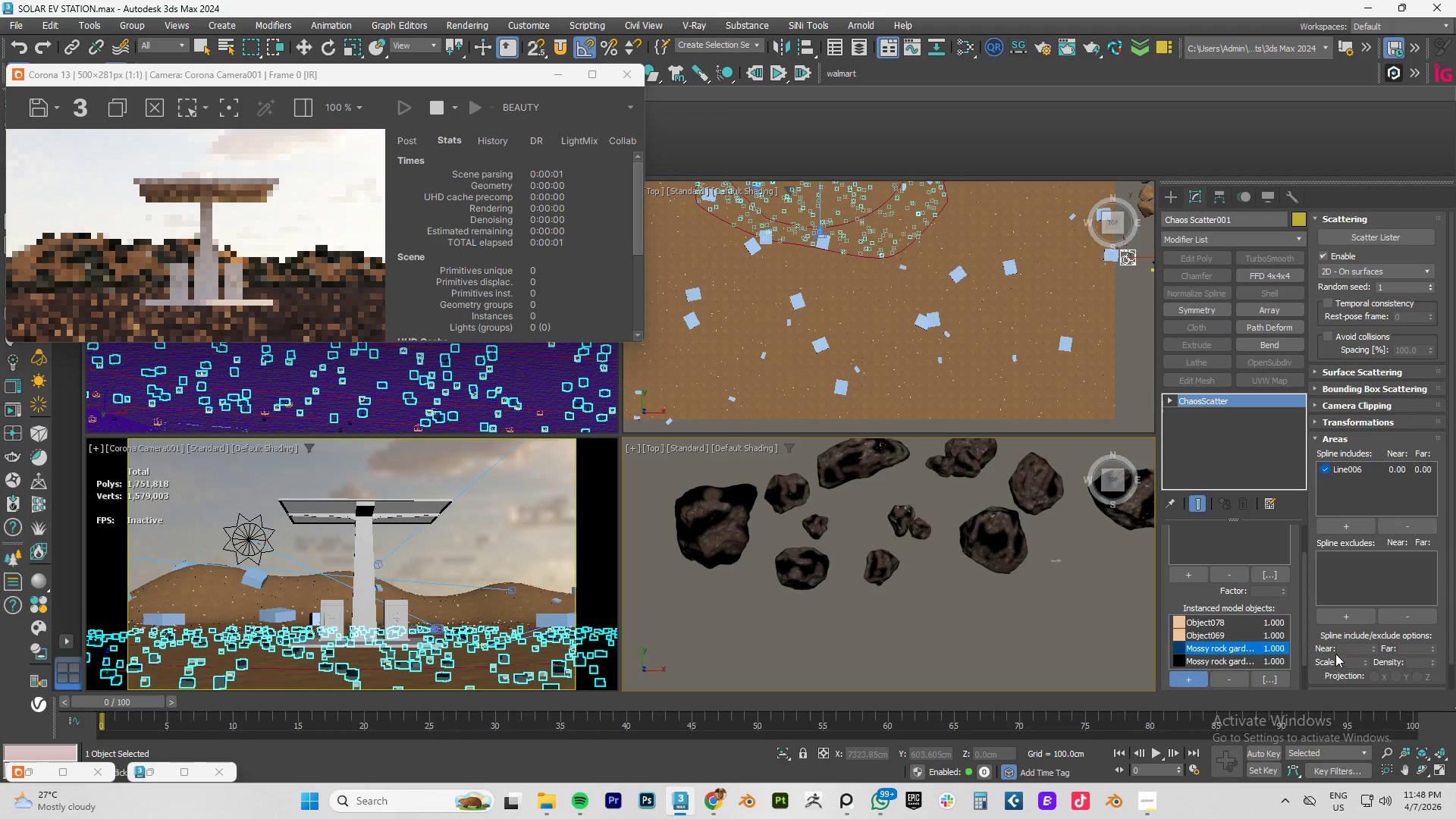 
scroll: coordinate [1291, 650], scroll_direction: down, amount: 7.0
 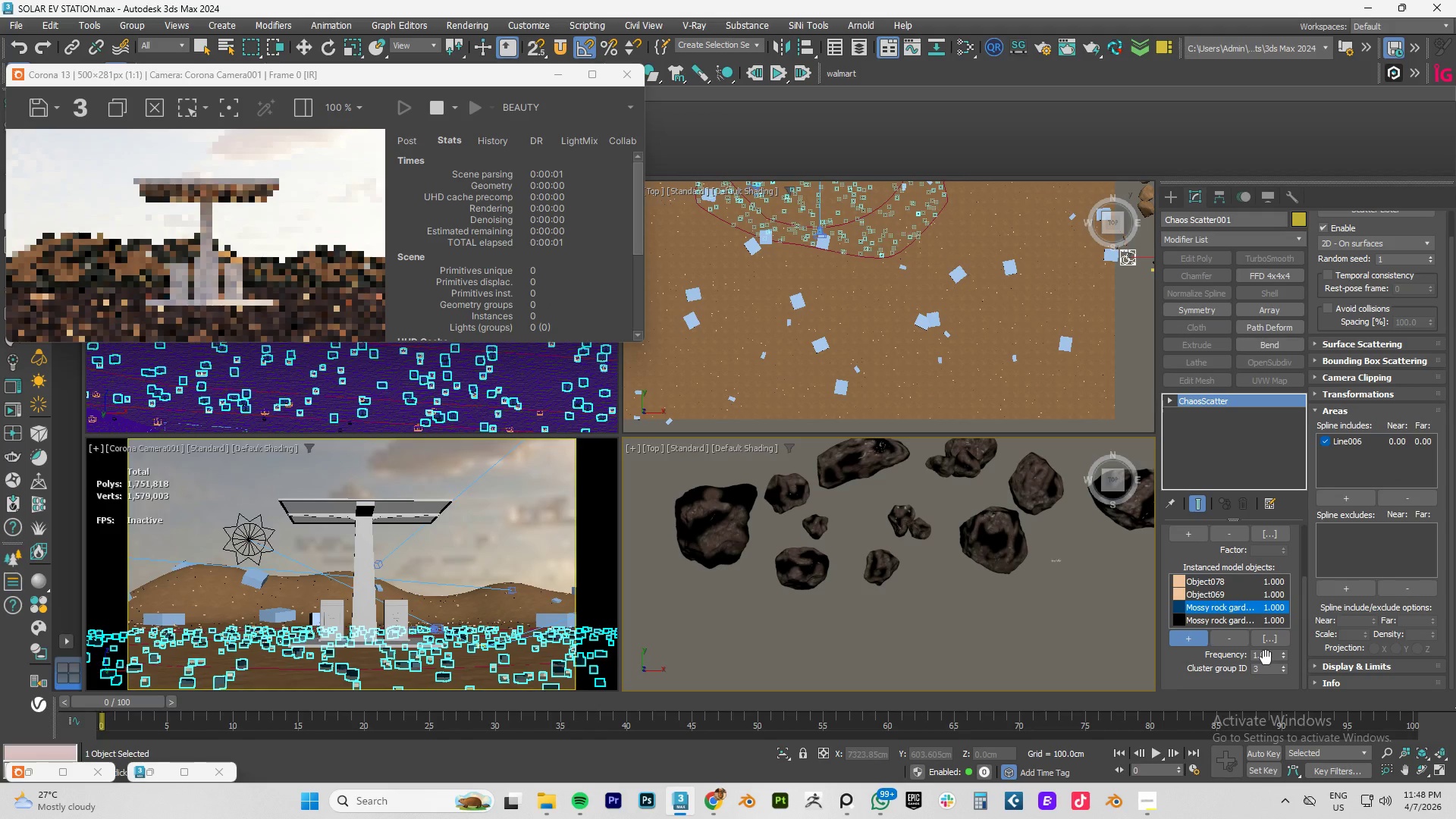 
double_click([1266, 657])
 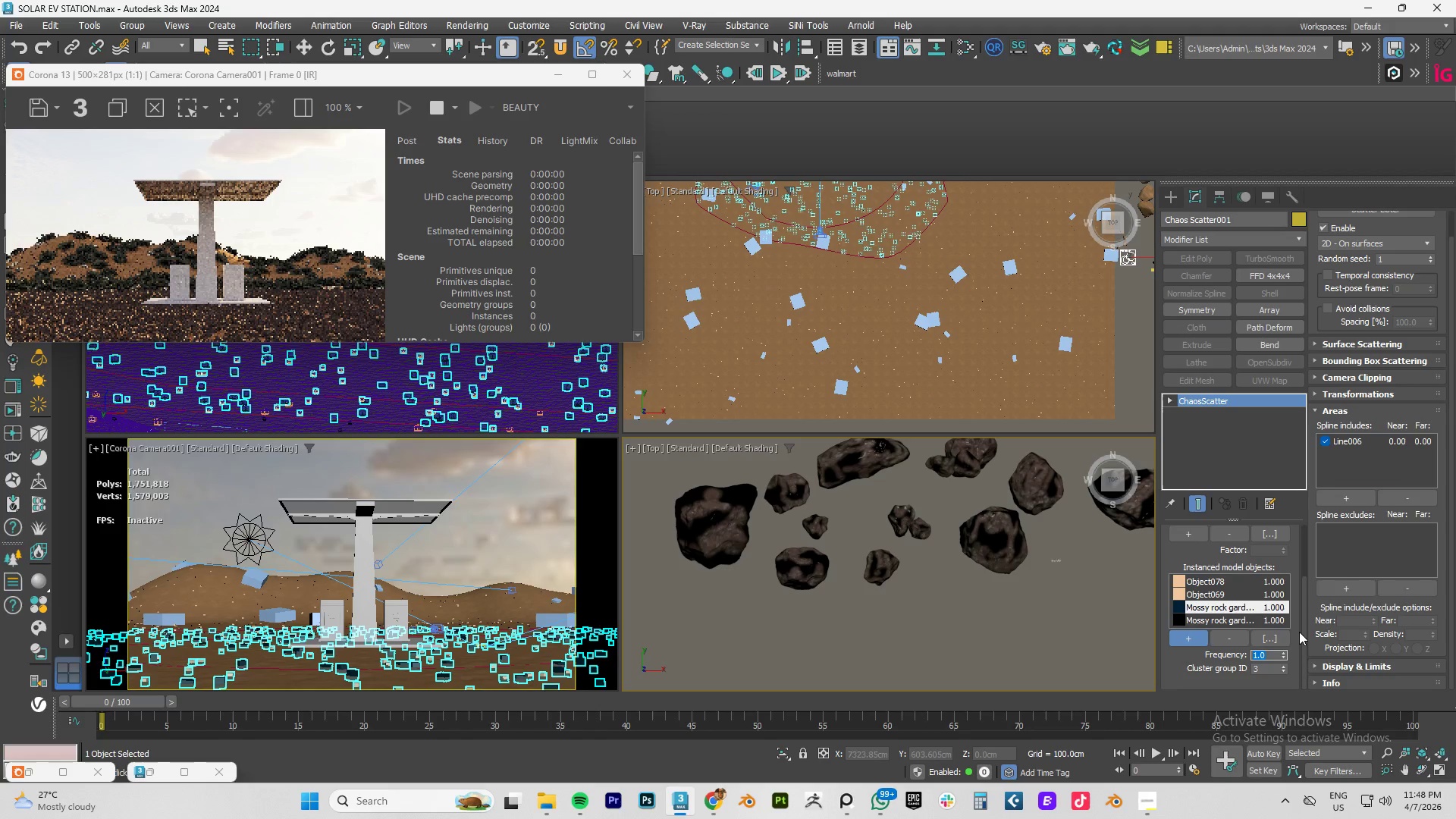 
key(NumpadDecimal)
 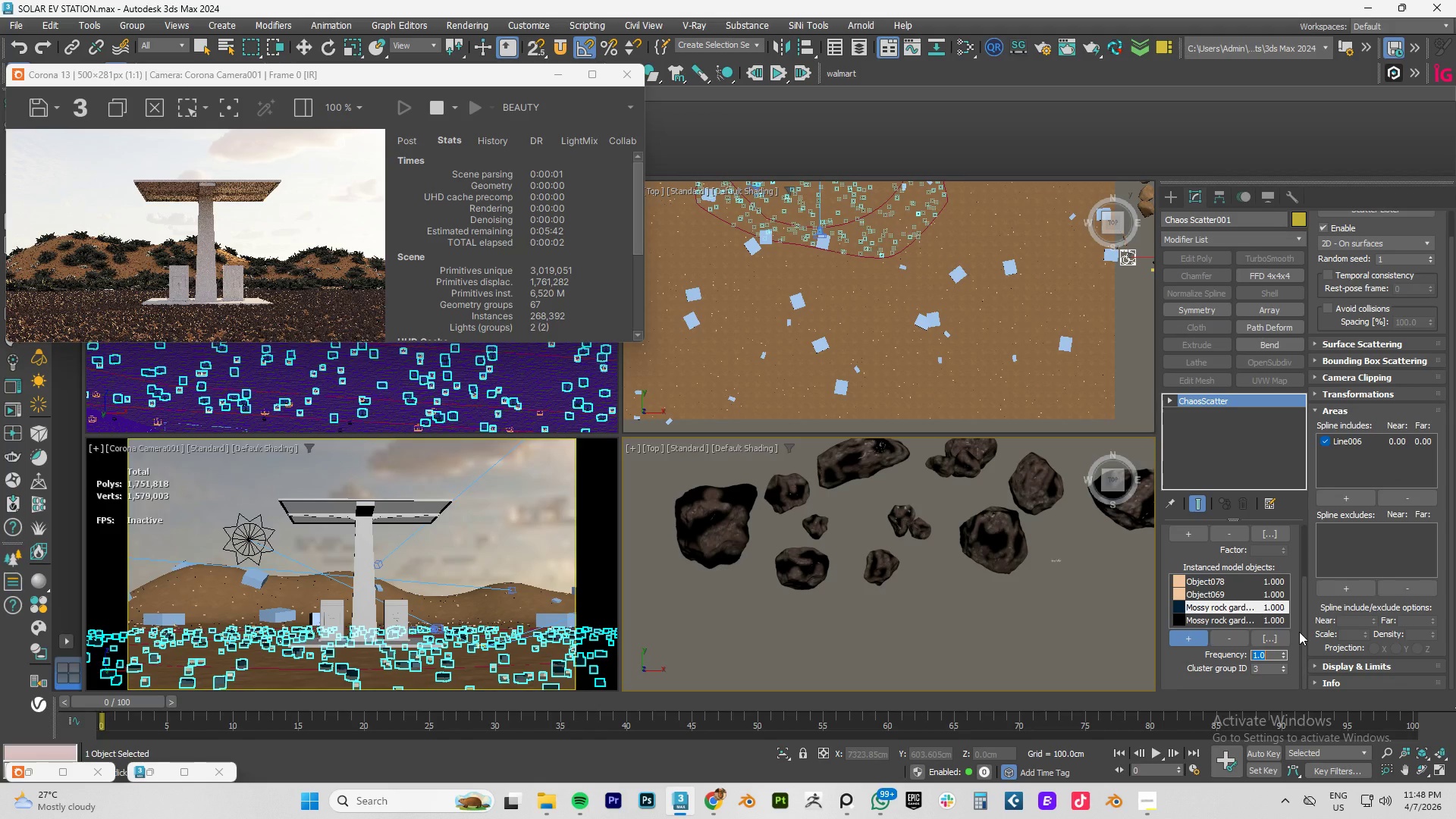 
key(Numpad5)
 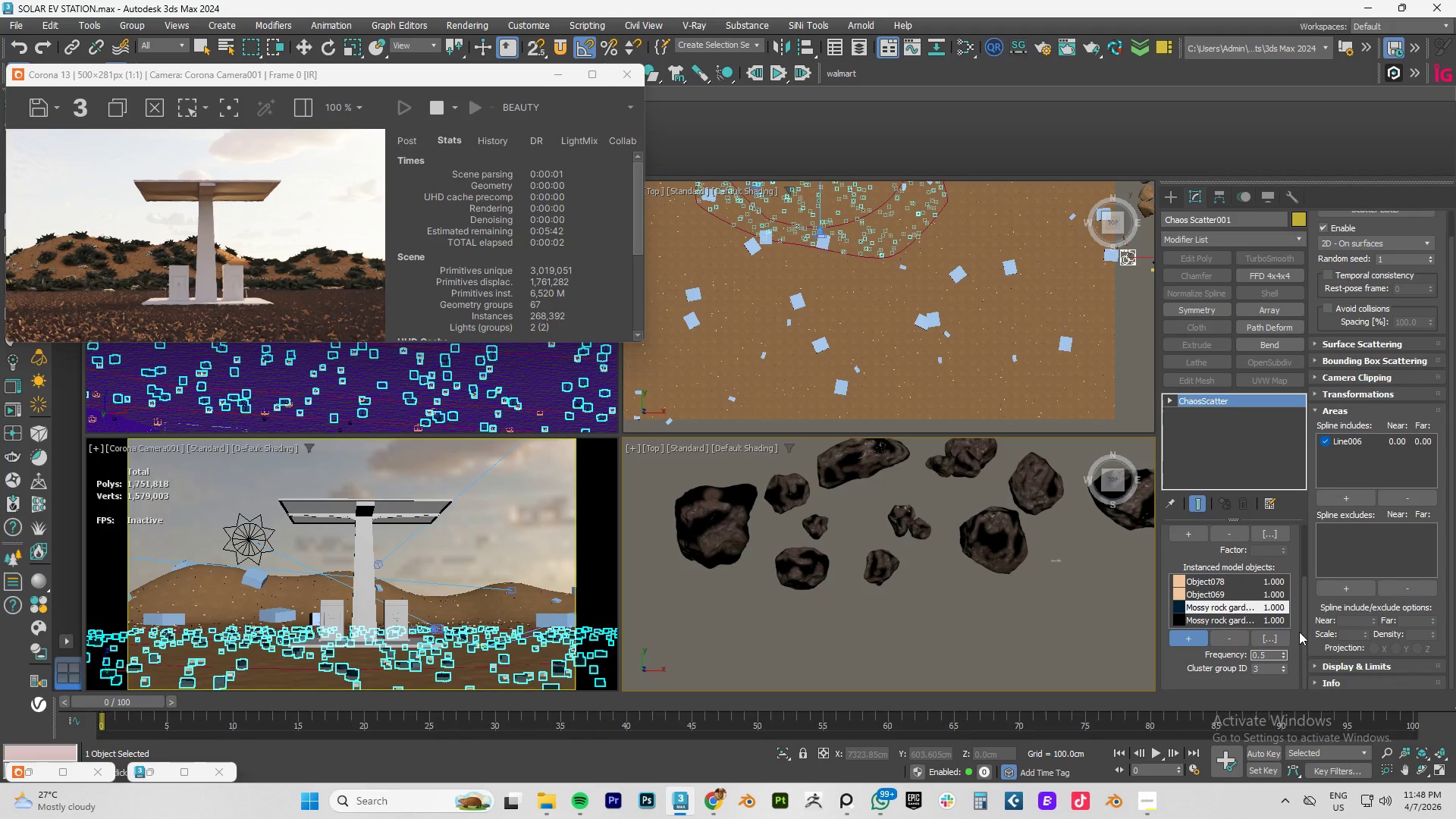 
key(NumpadEnter)
 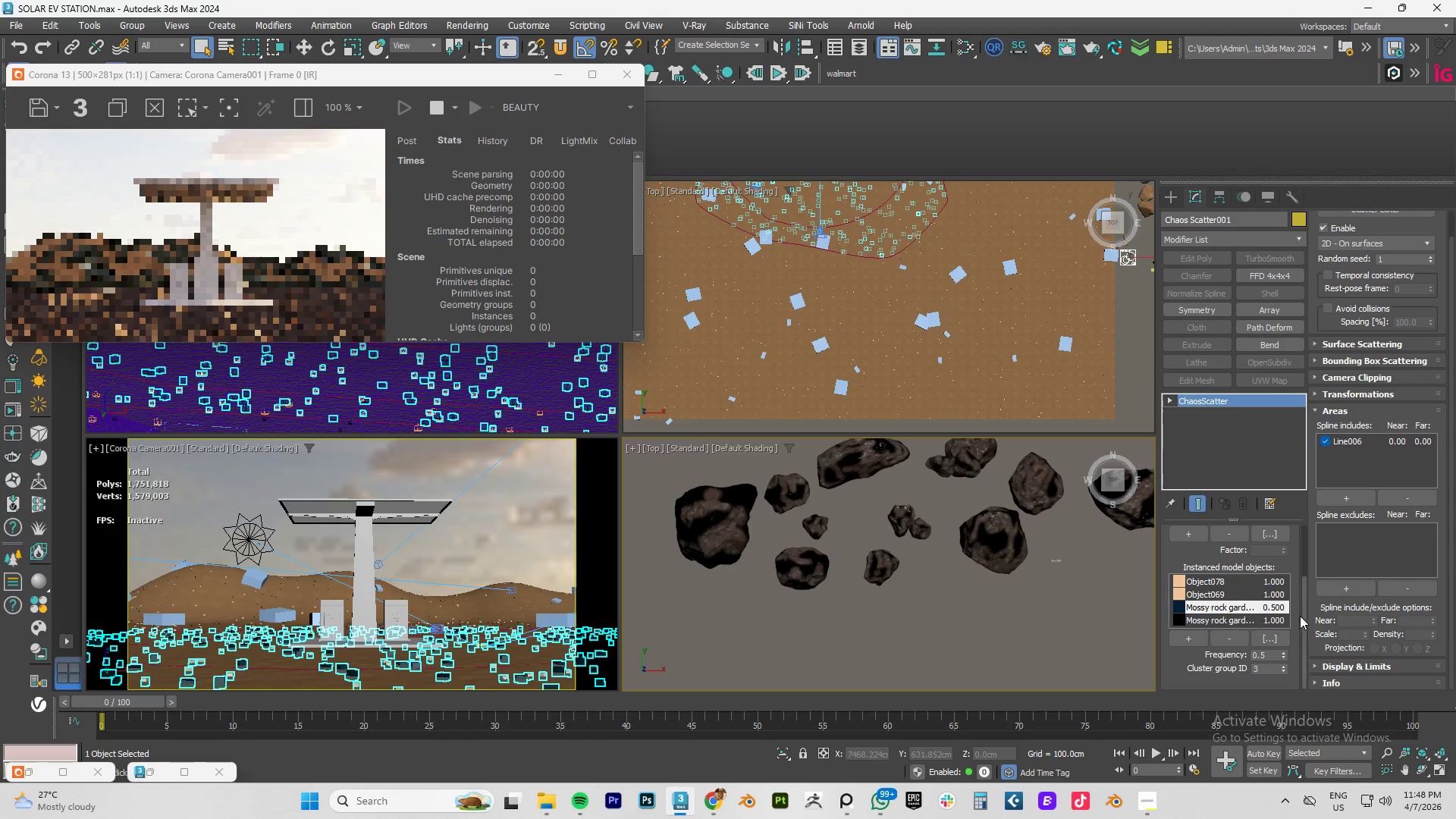 
left_click([1241, 618])
 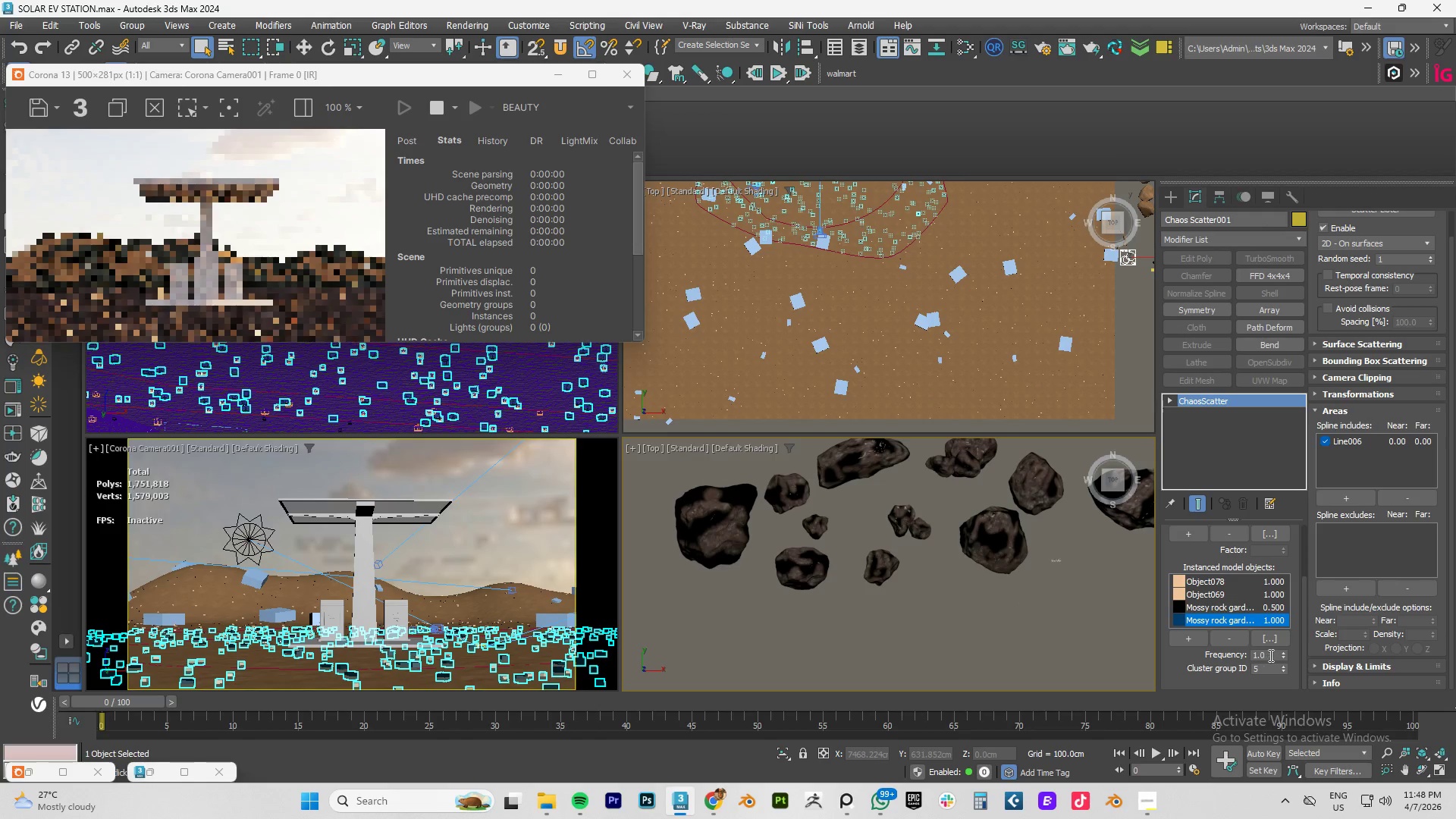 
left_click([1269, 654])
 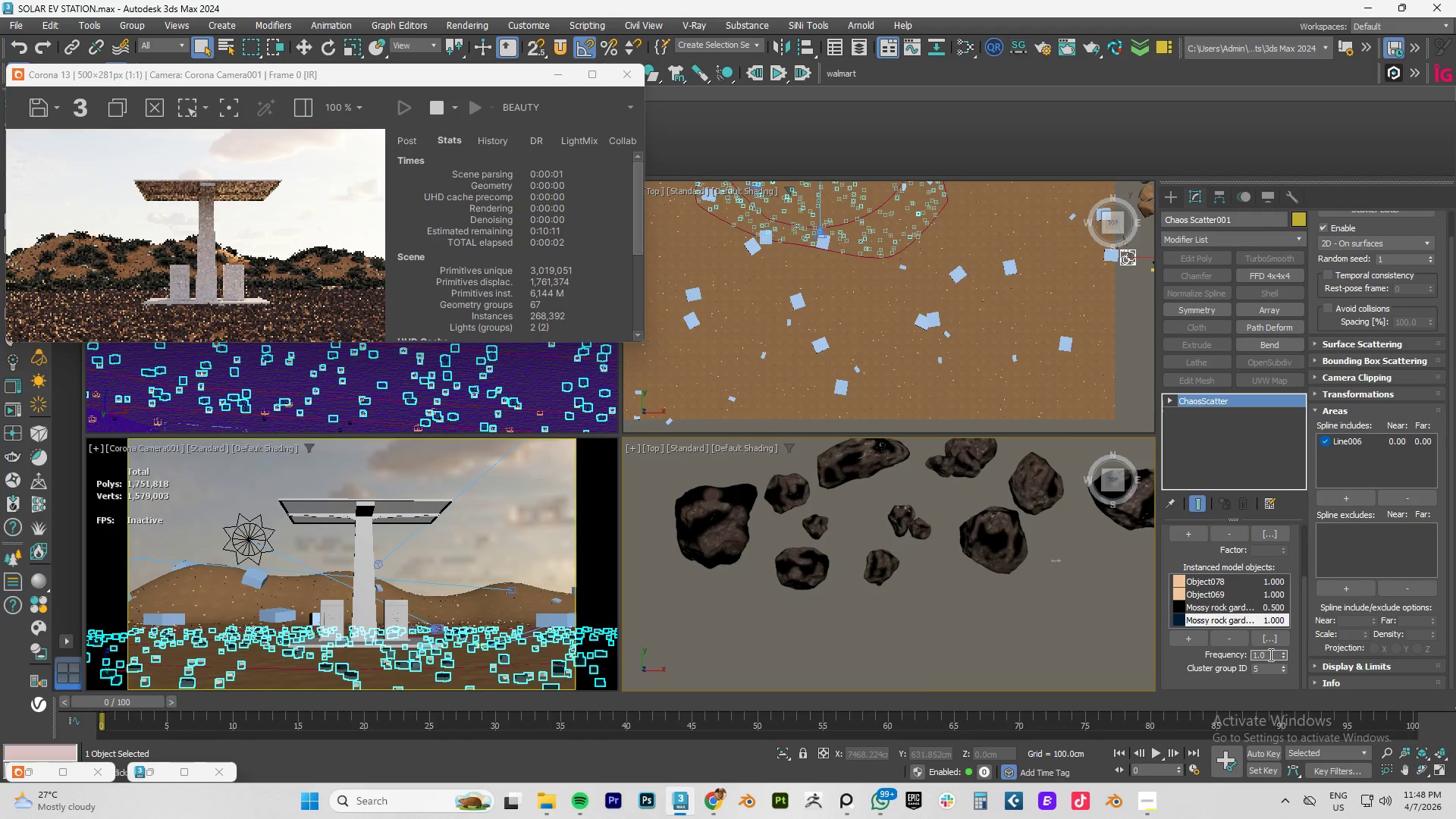 
key(Control+A)
 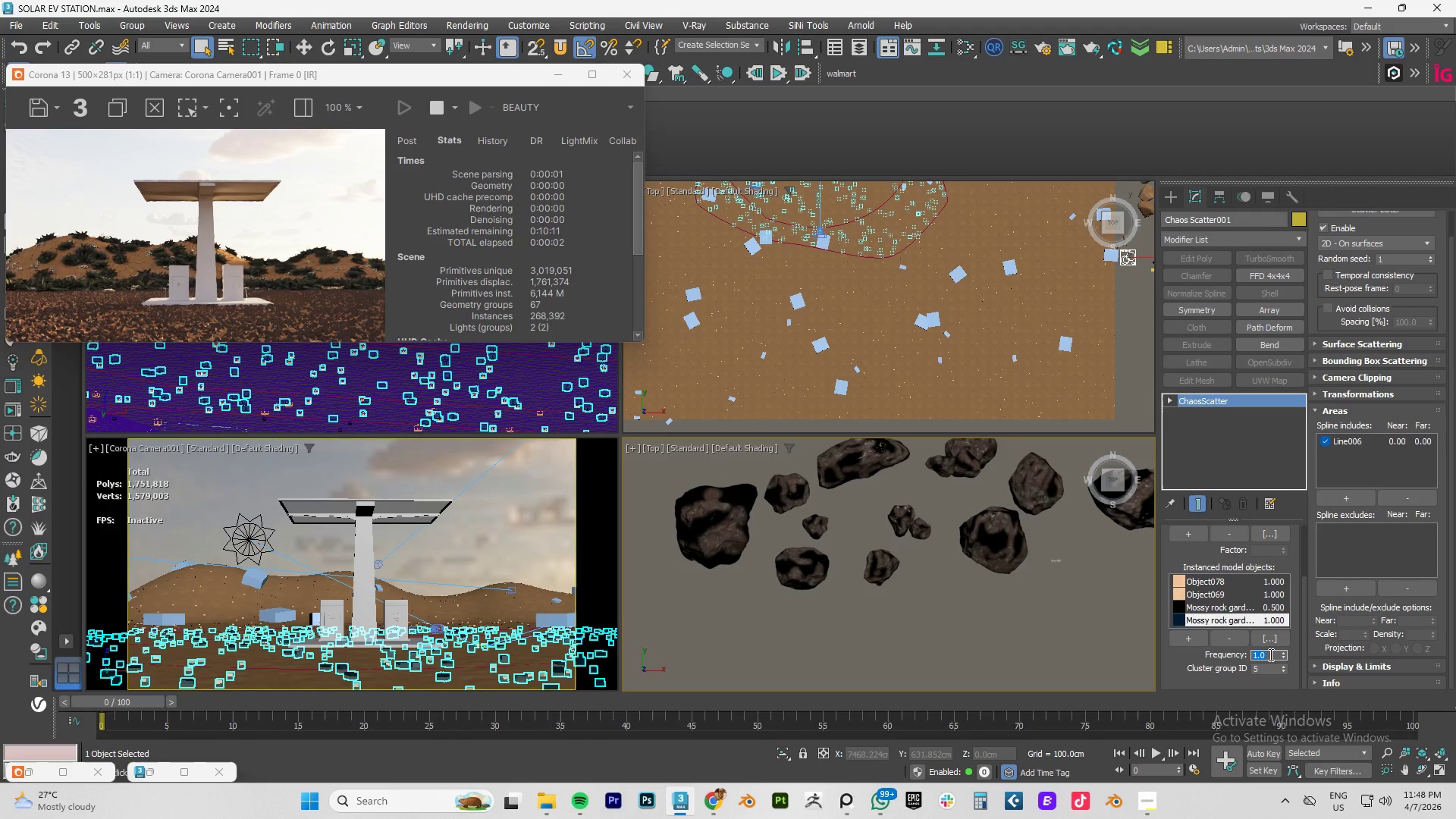 
key(NumpadDecimal)
 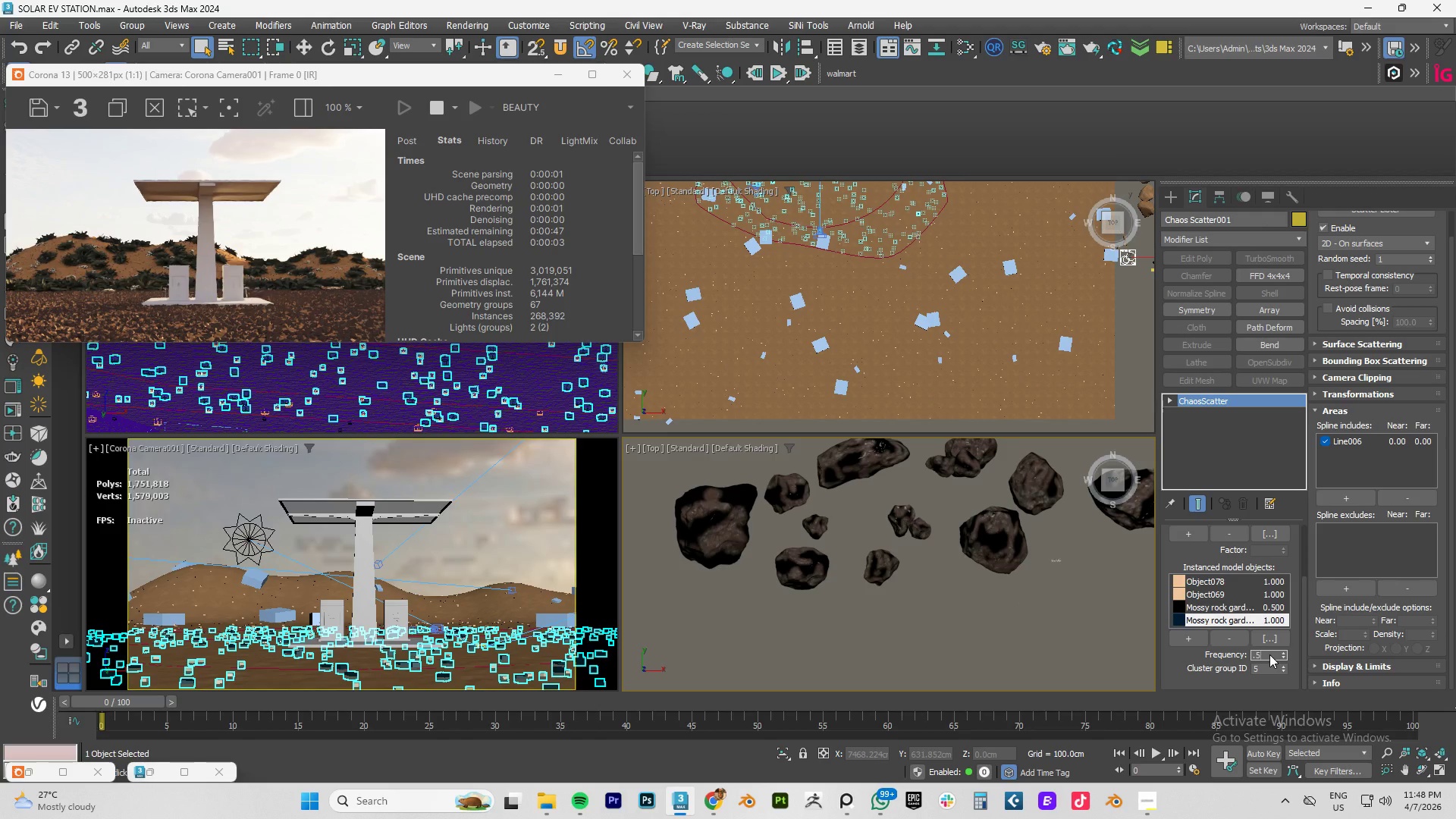 
key(Numpad5)
 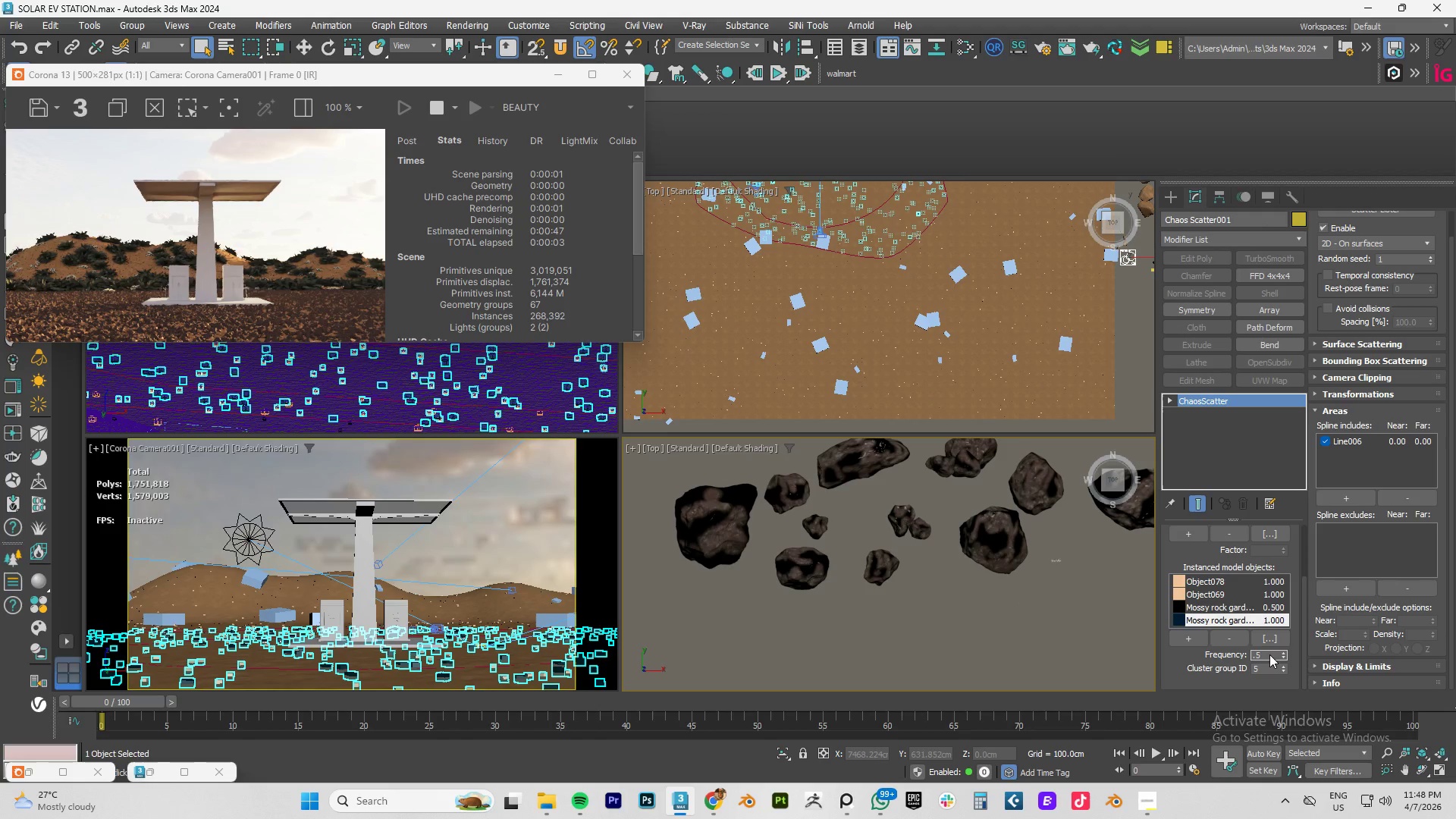 
key(NumpadEnter)
 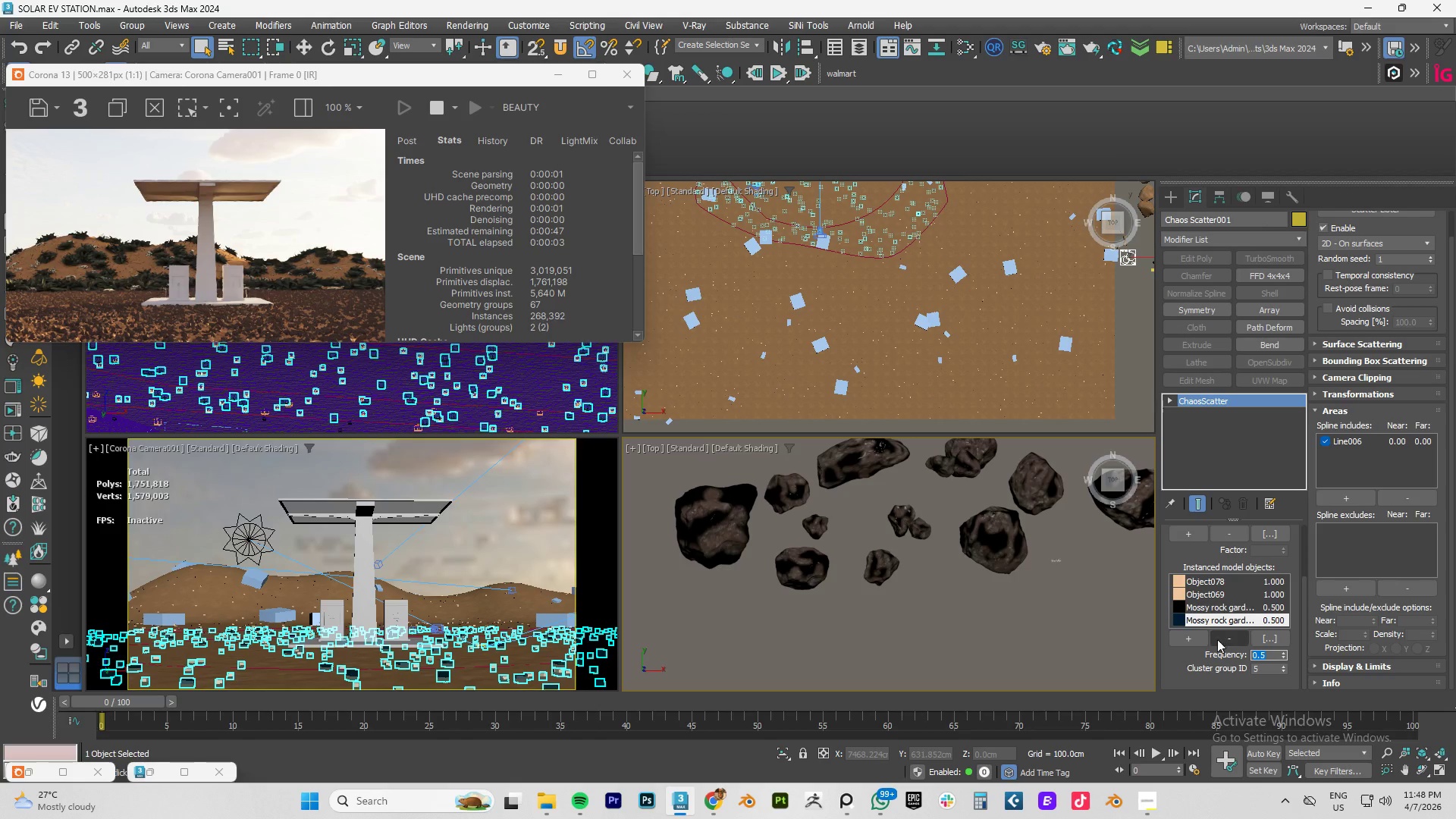 
wait(6.91)
 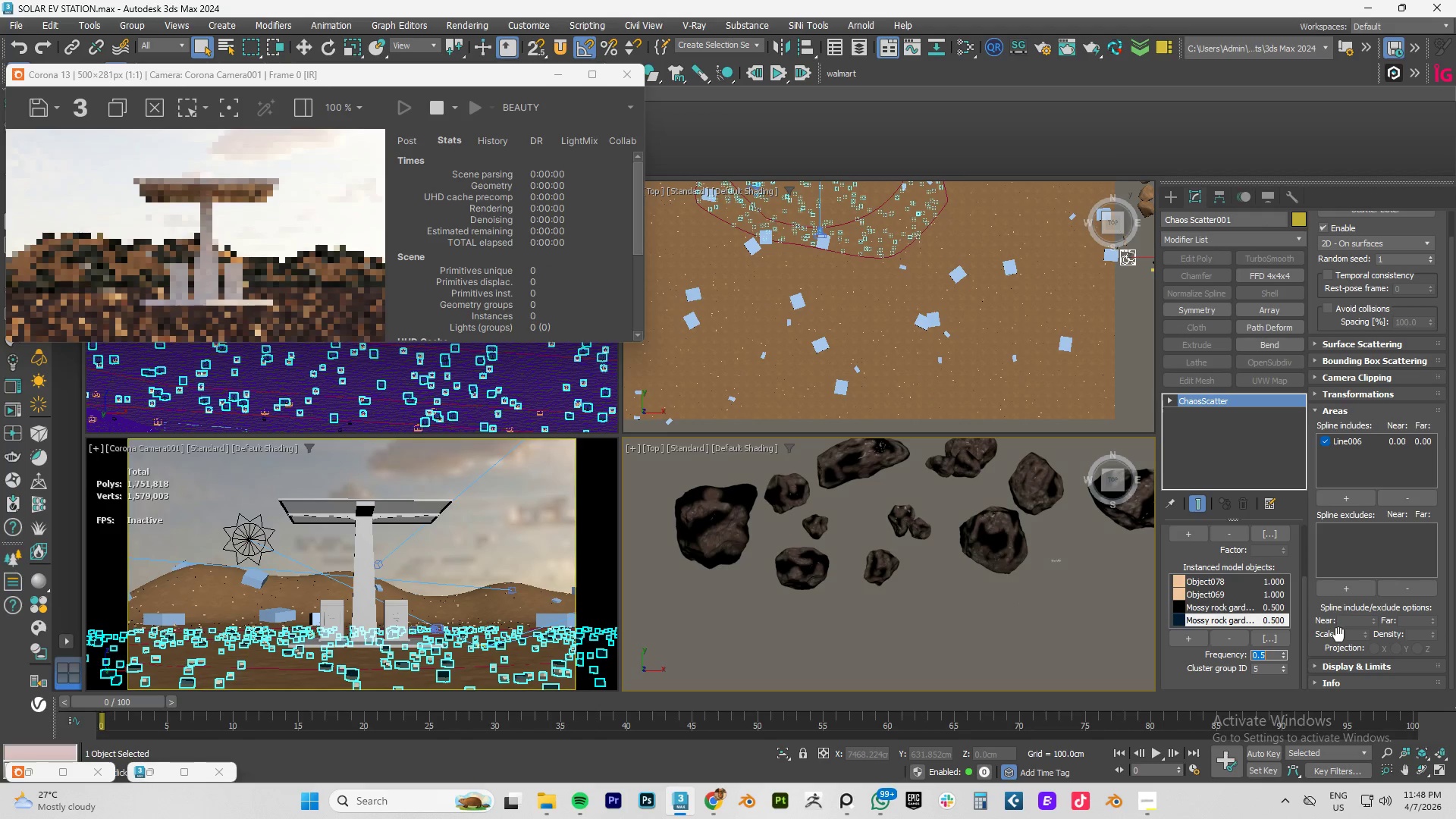 
key(NumpadDecimal)
 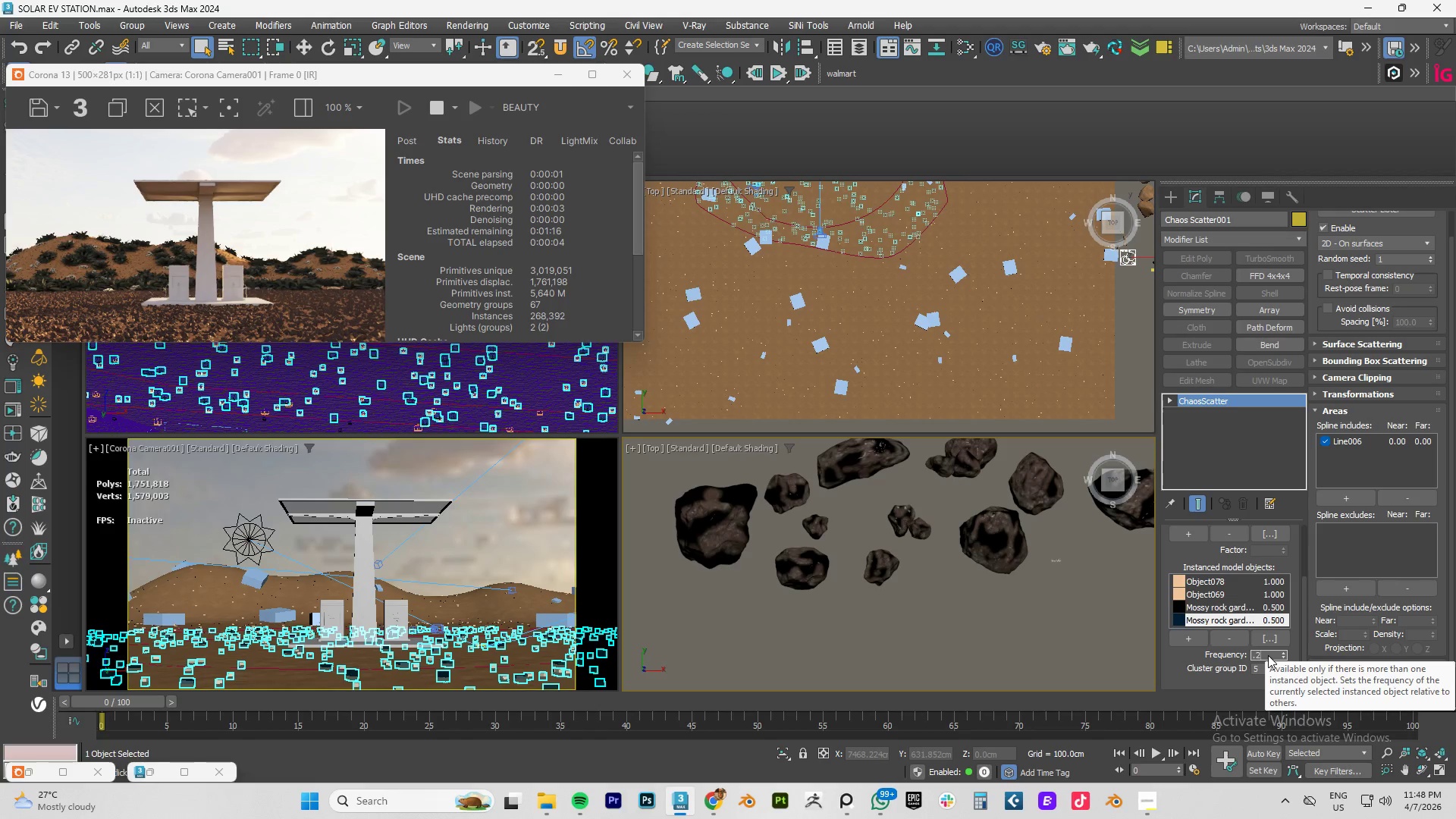 
key(Numpad2)
 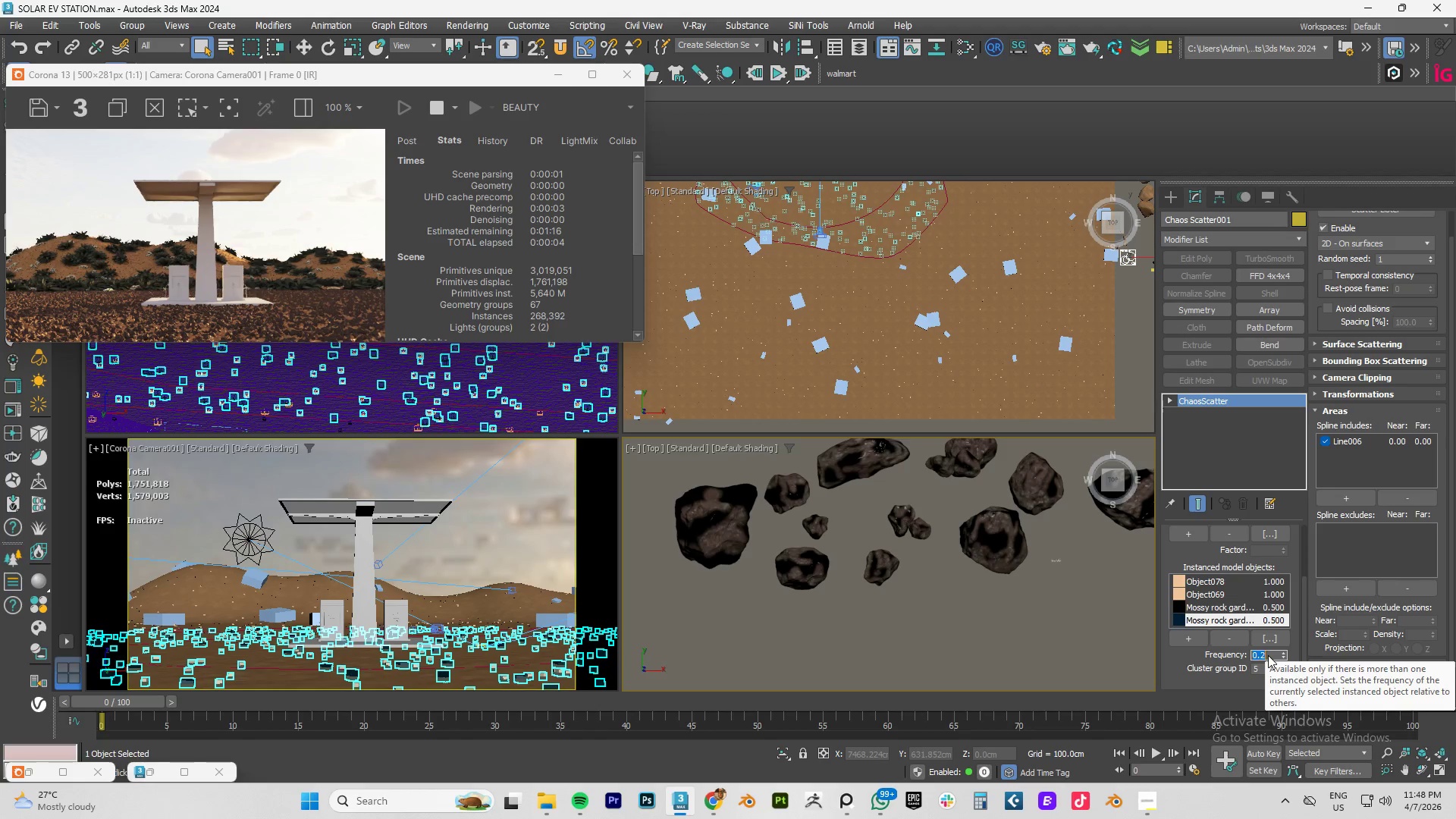 
key(NumpadEnter)
 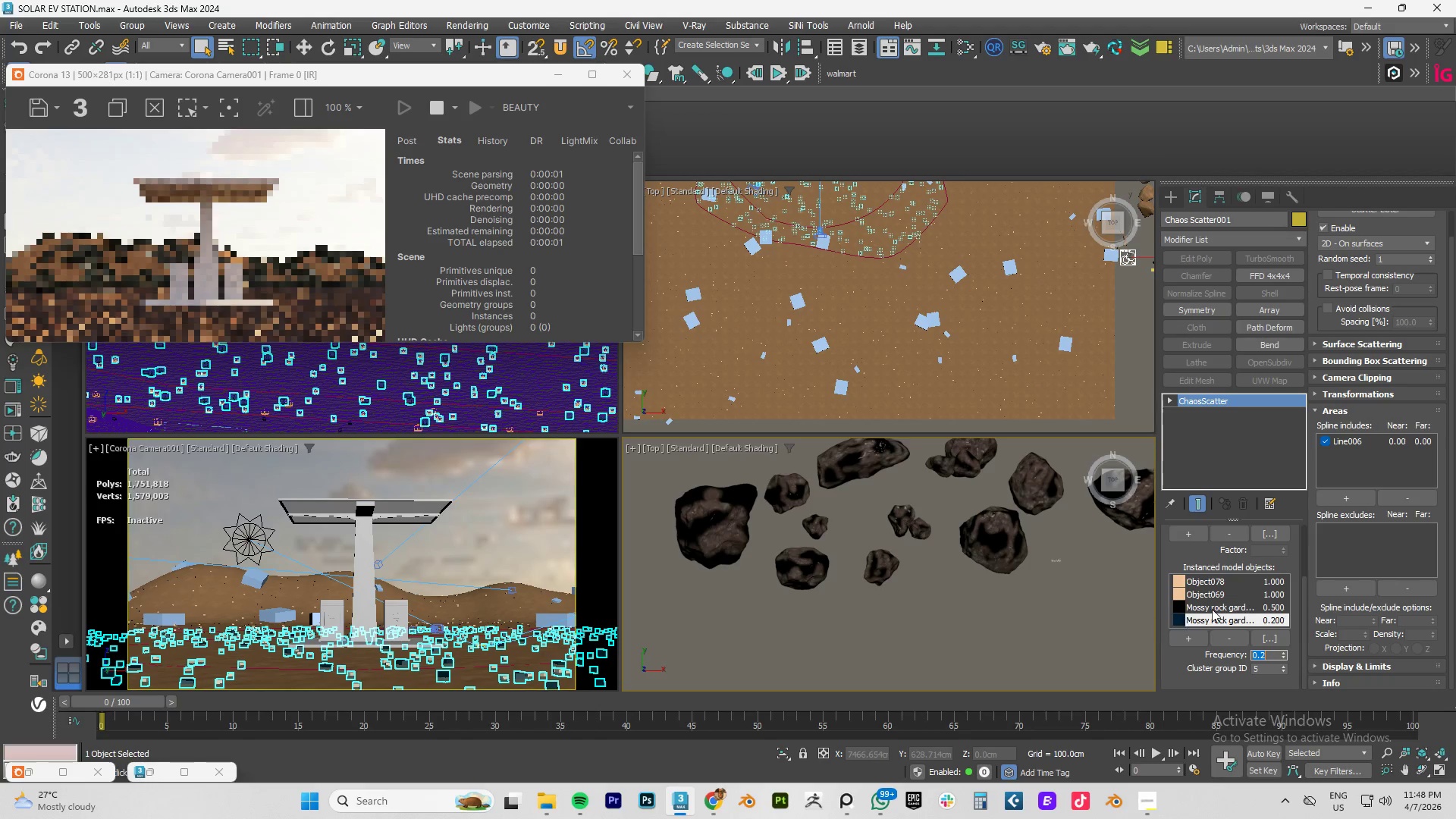 
left_click([1232, 606])
 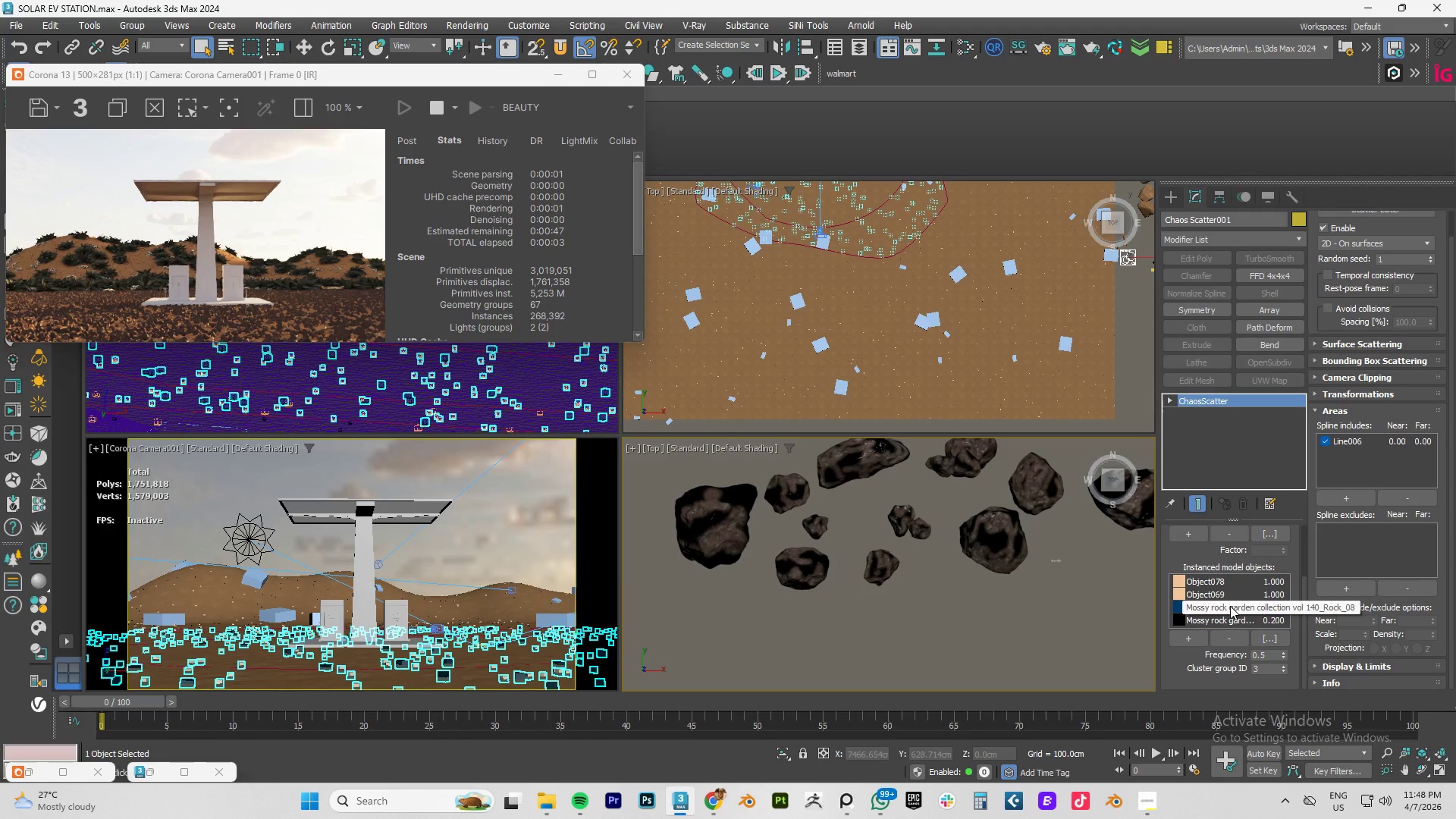 
left_click([1229, 607])
 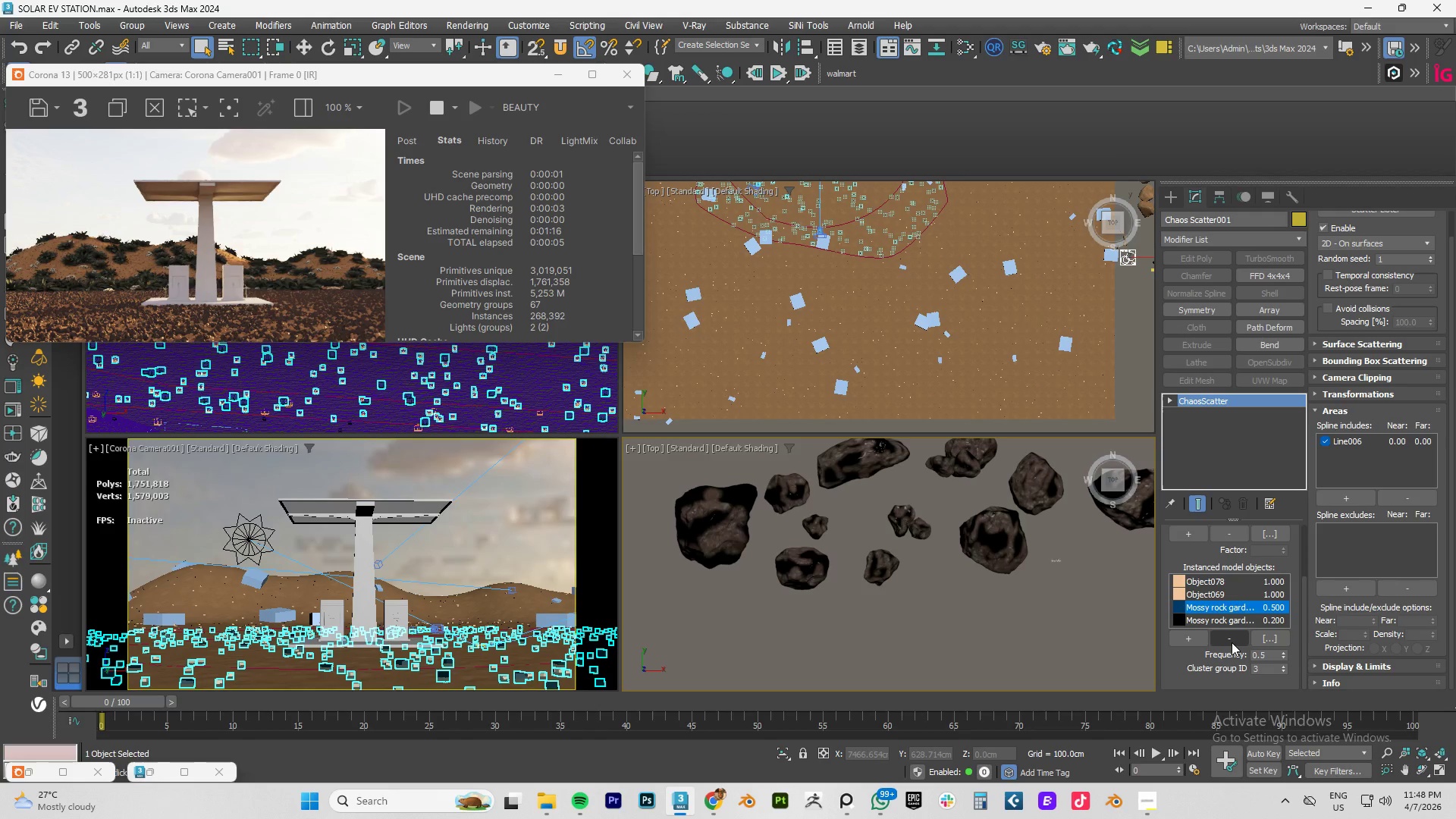 
left_click([1229, 638])
 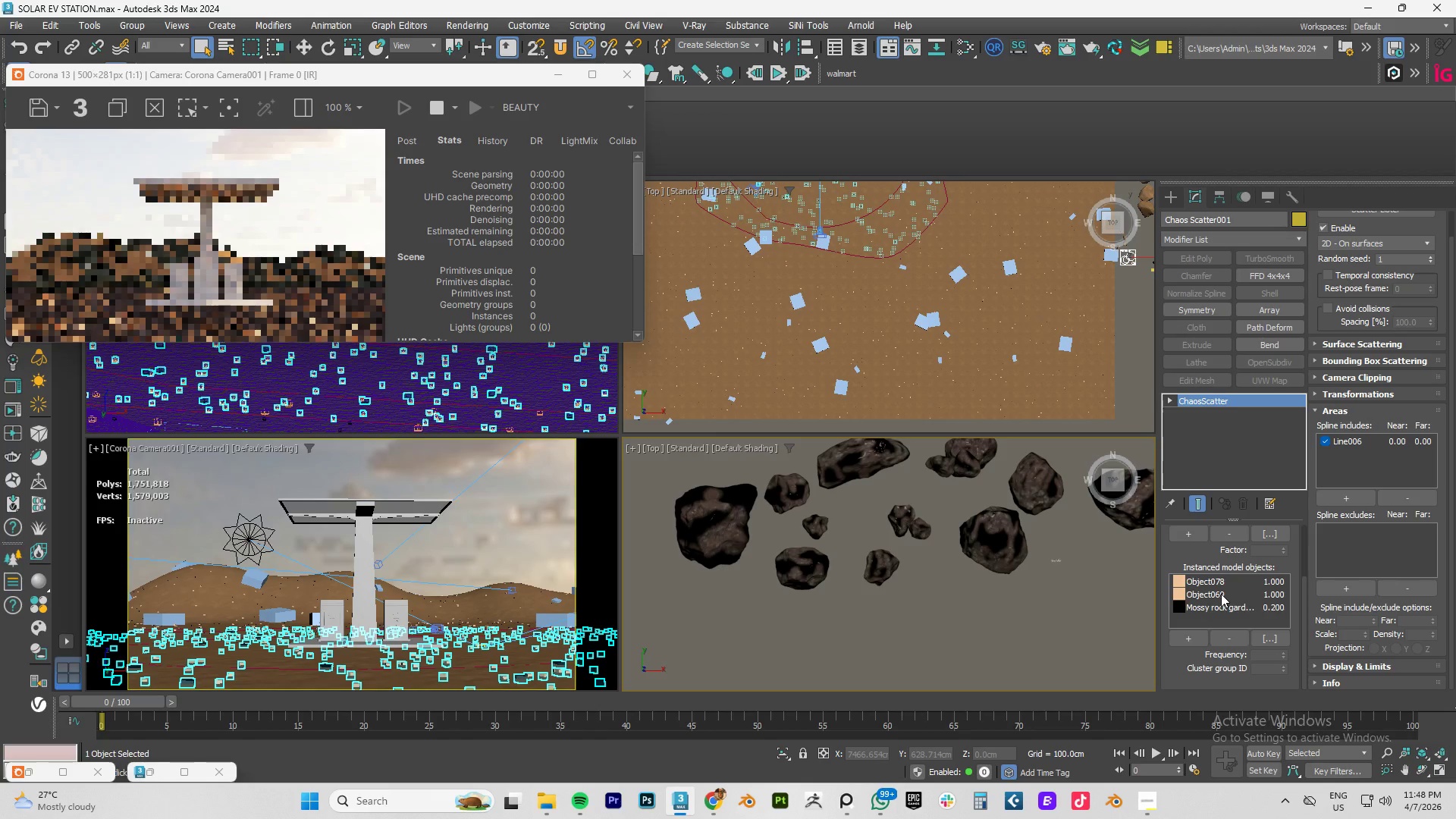 
left_click([1219, 580])
 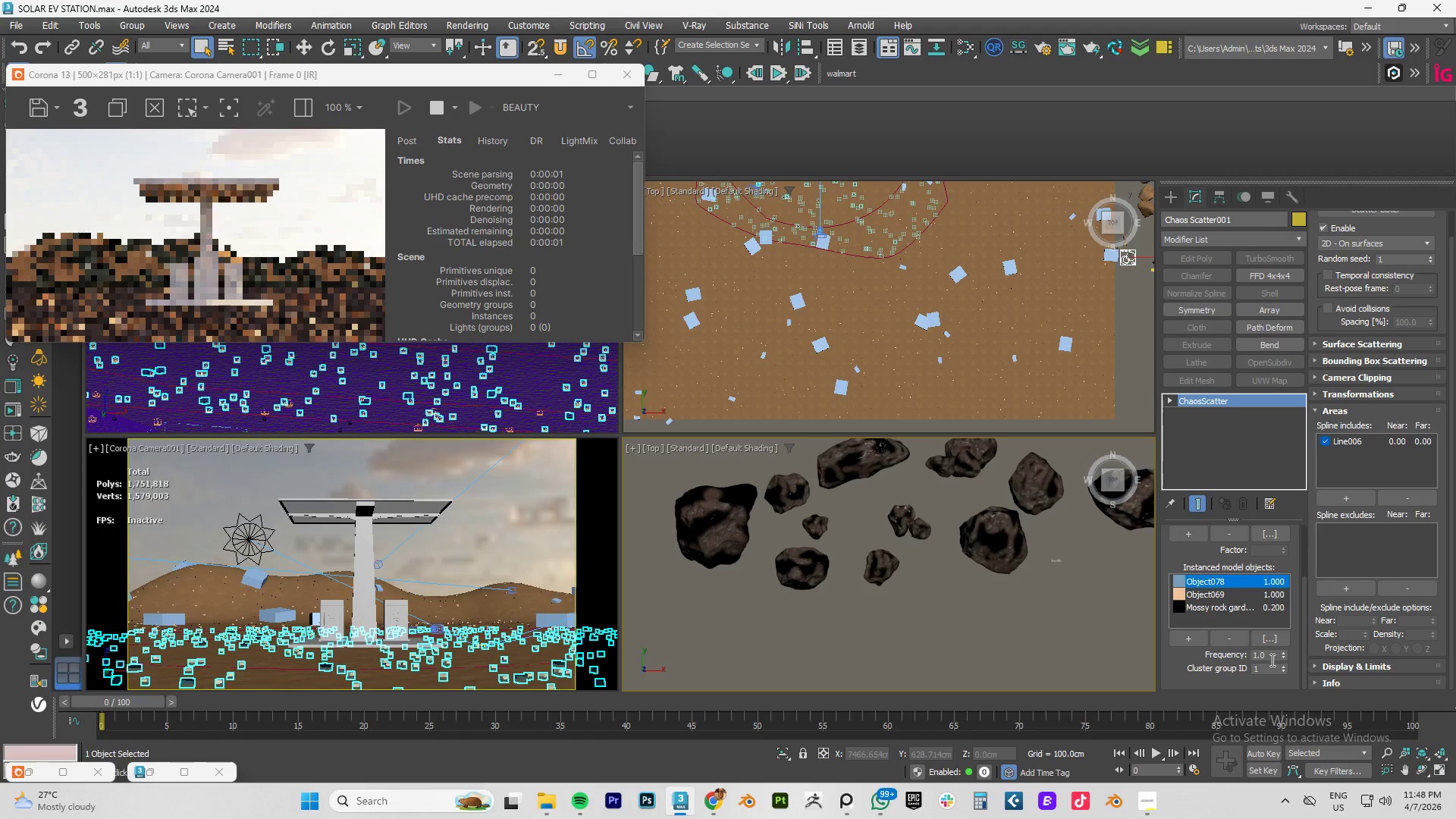 
double_click([1270, 660])
 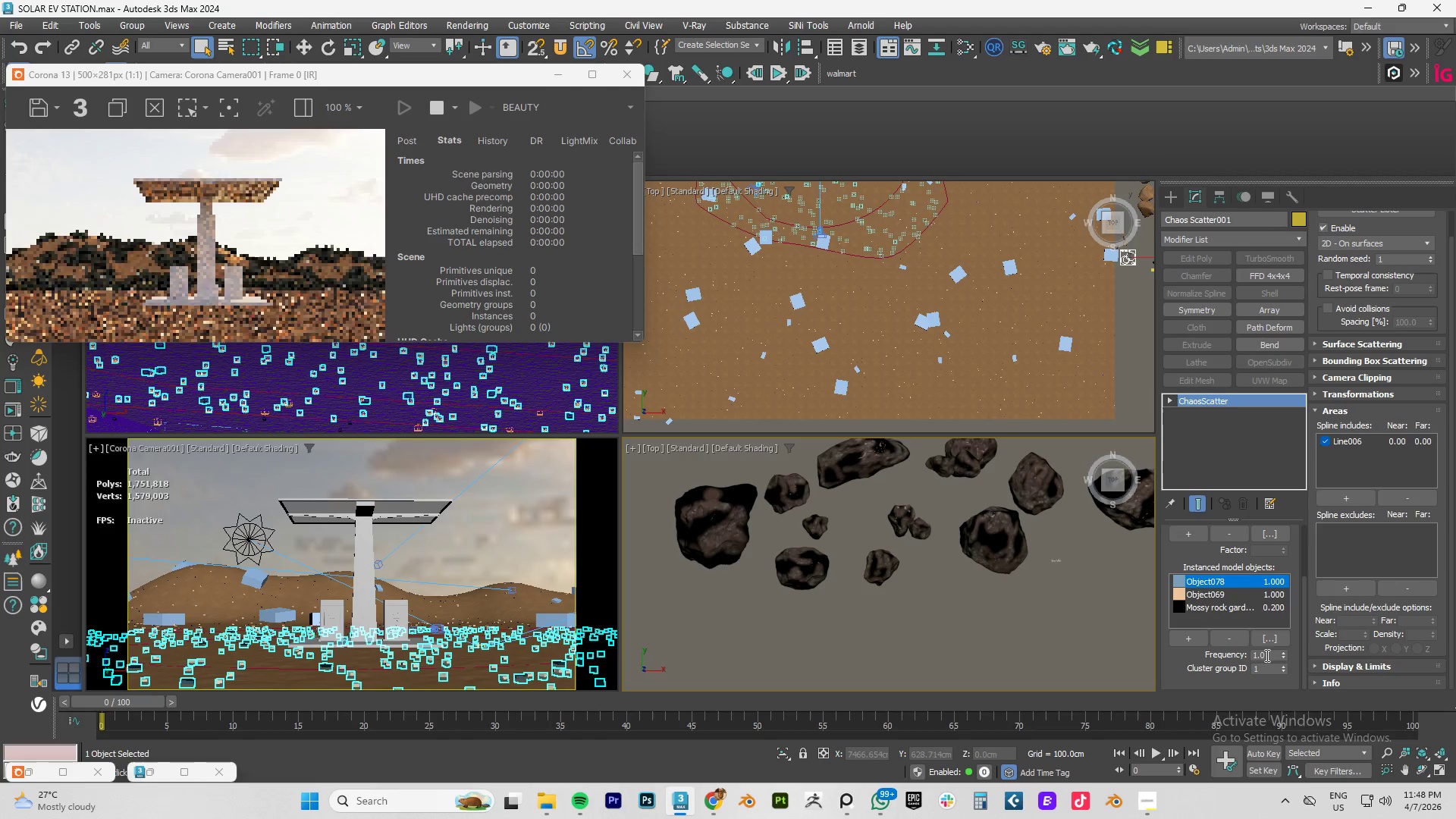 
double_click([1257, 654])
 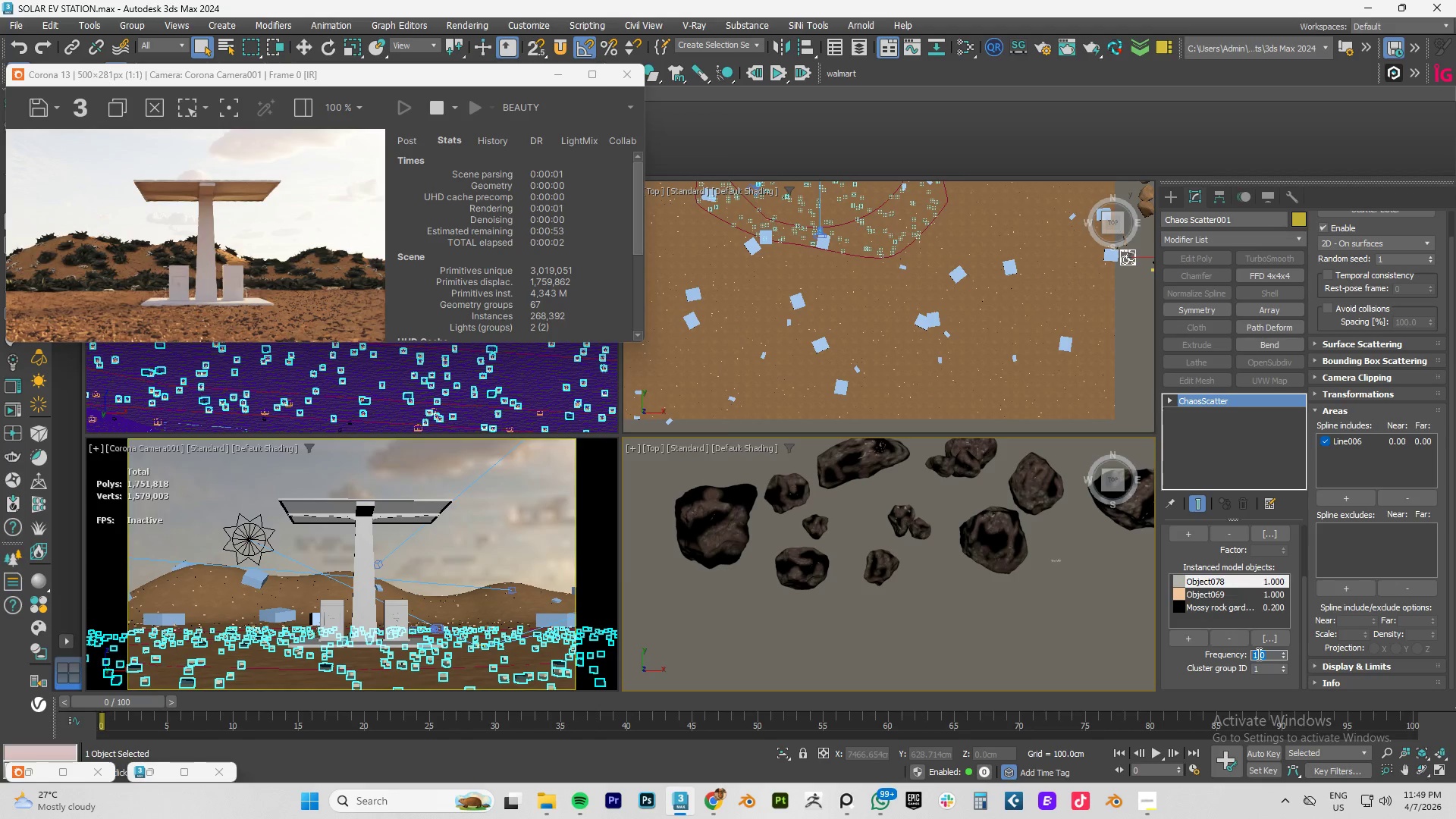 
key(Numpad2)
 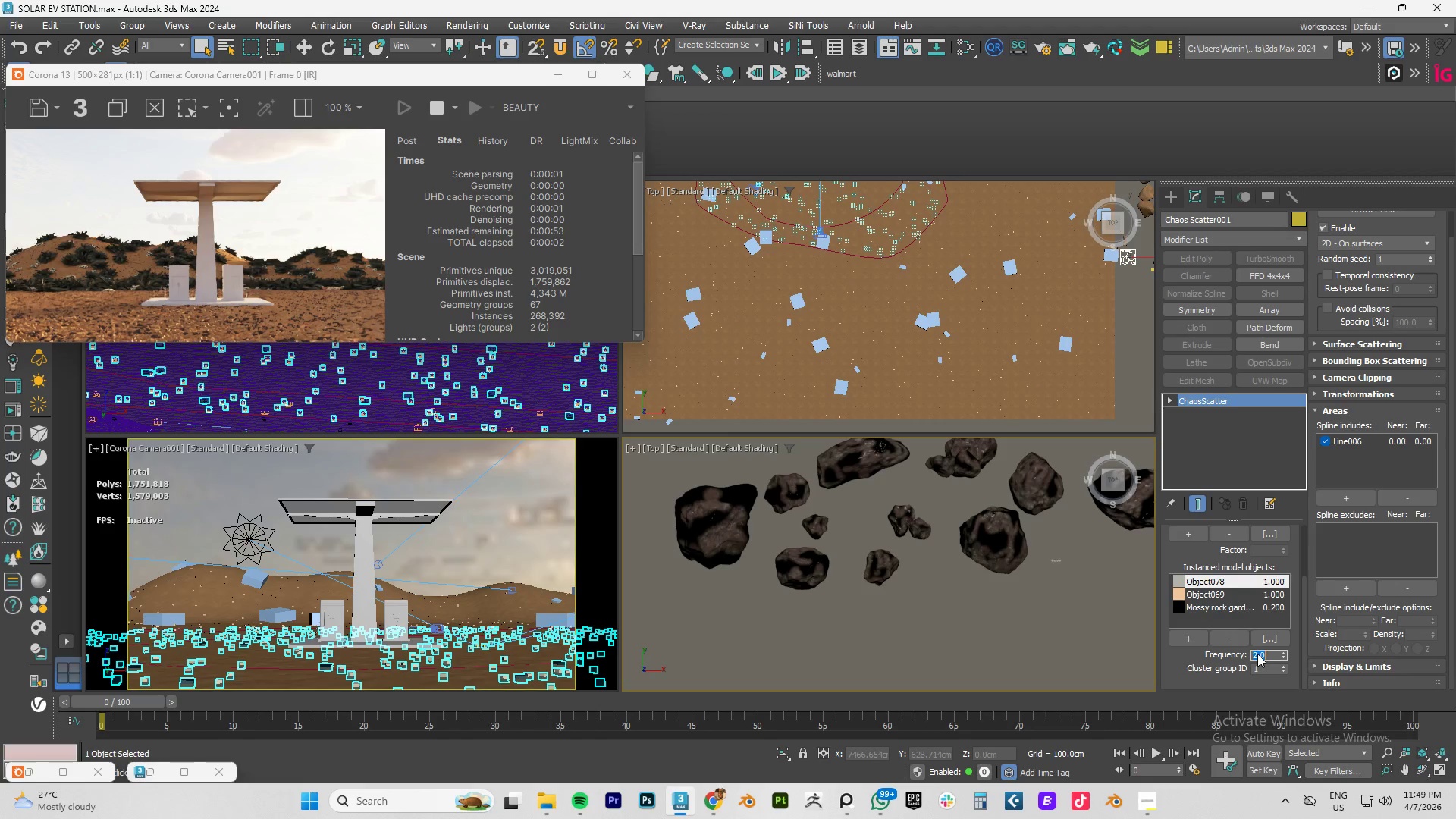 
key(NumpadEnter)
 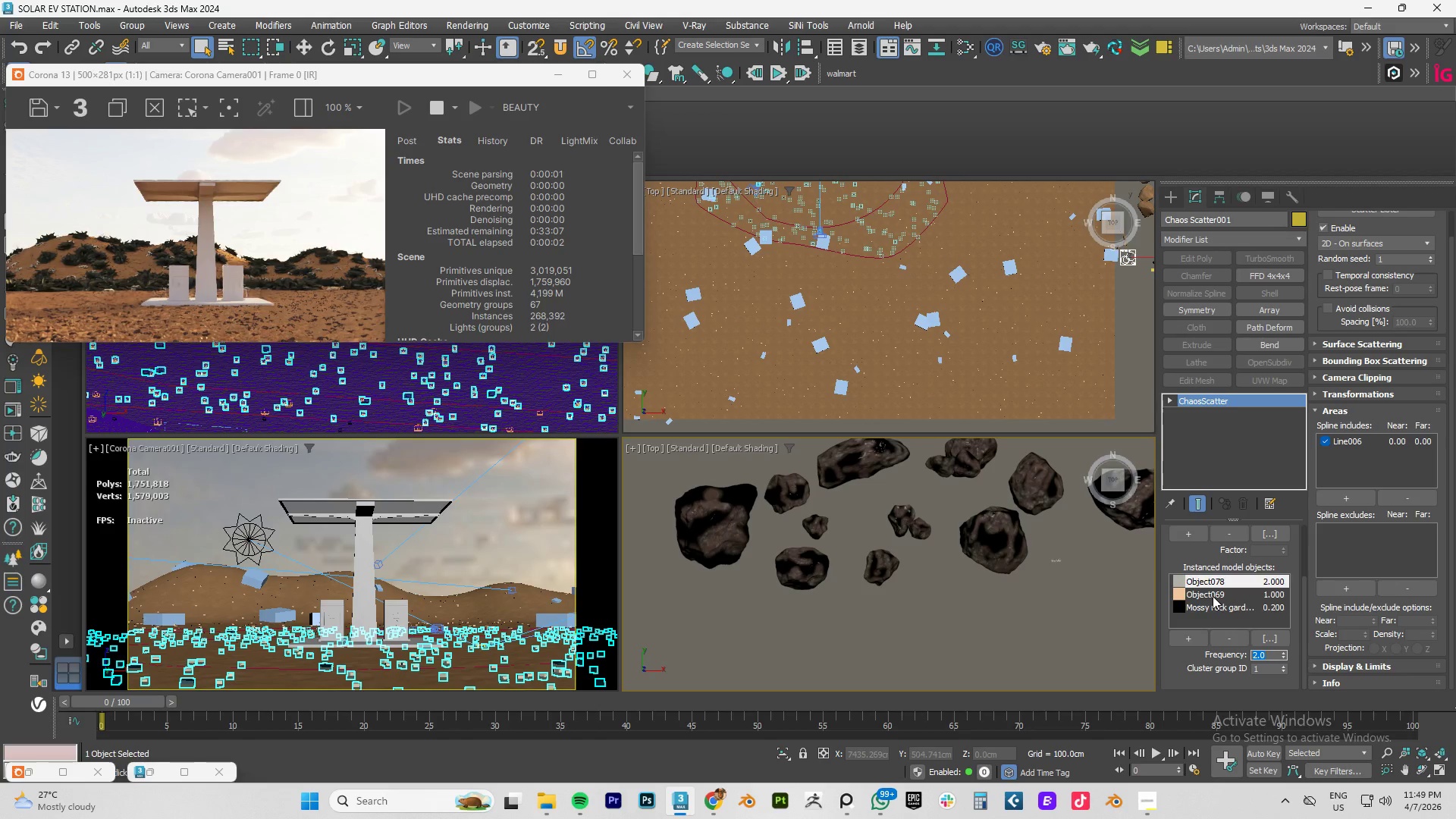 
wait(6.27)
 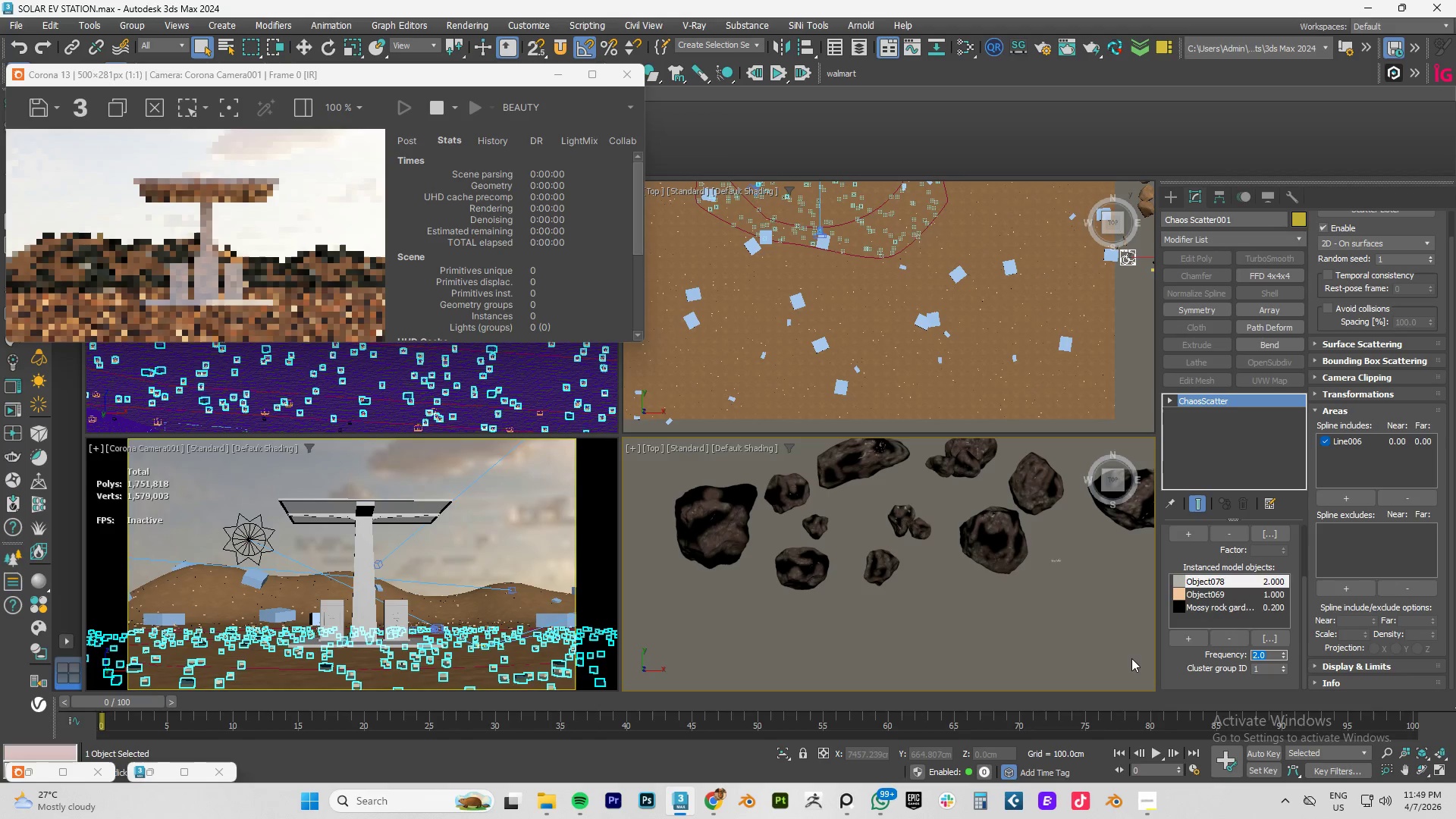 
left_click([1213, 596])
 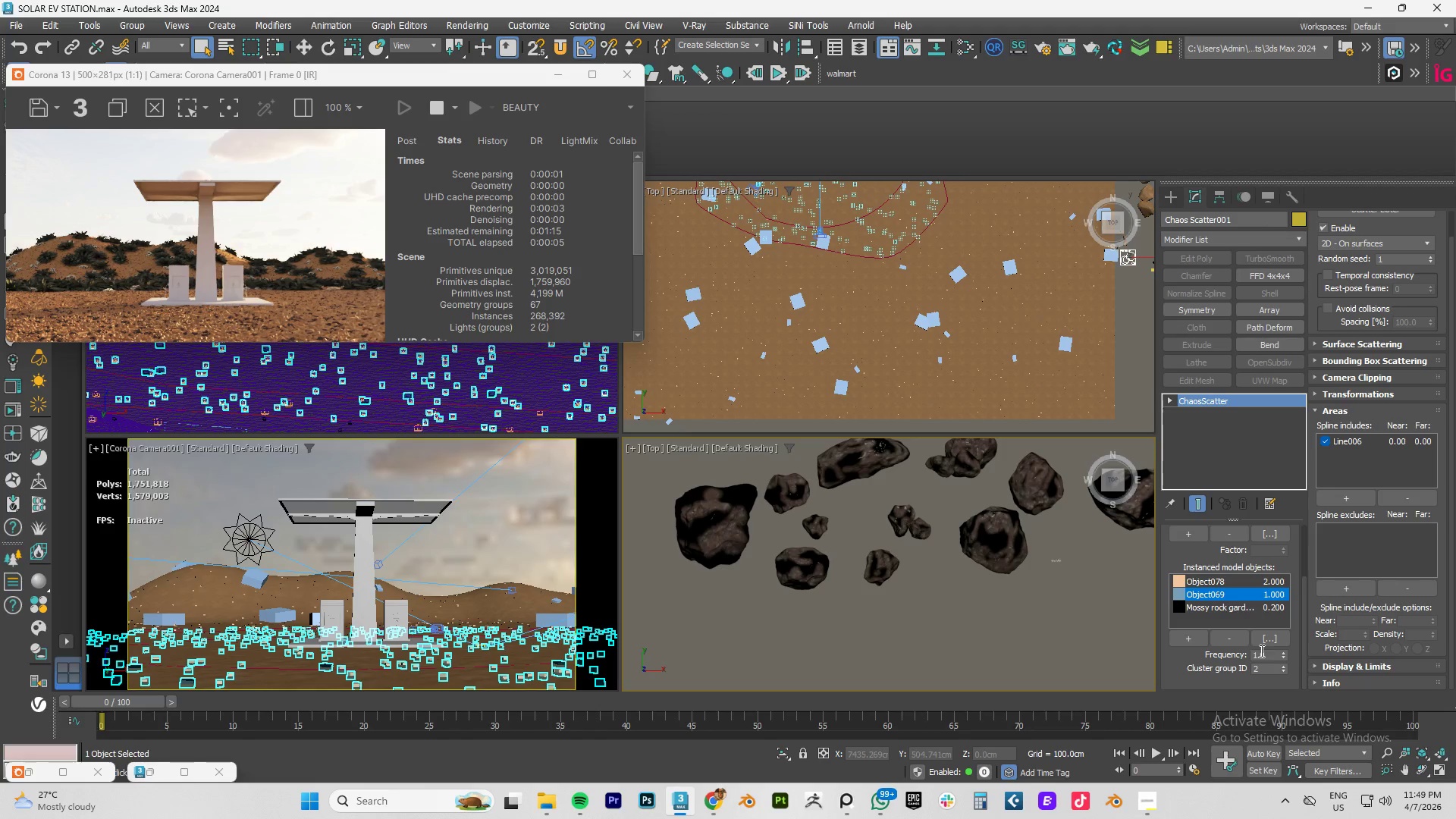 
left_click([1264, 661])
 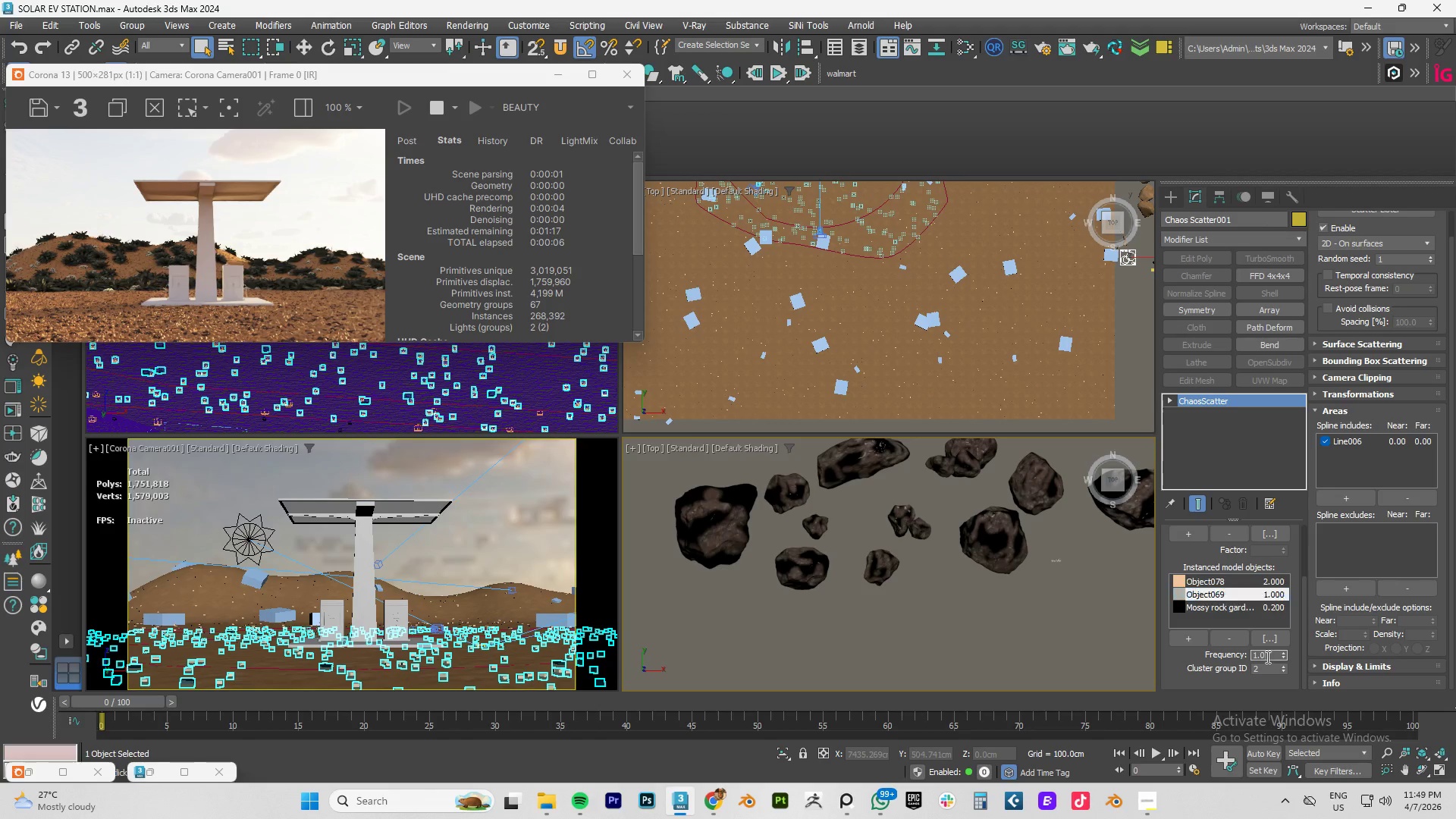 
double_click([1266, 657])
 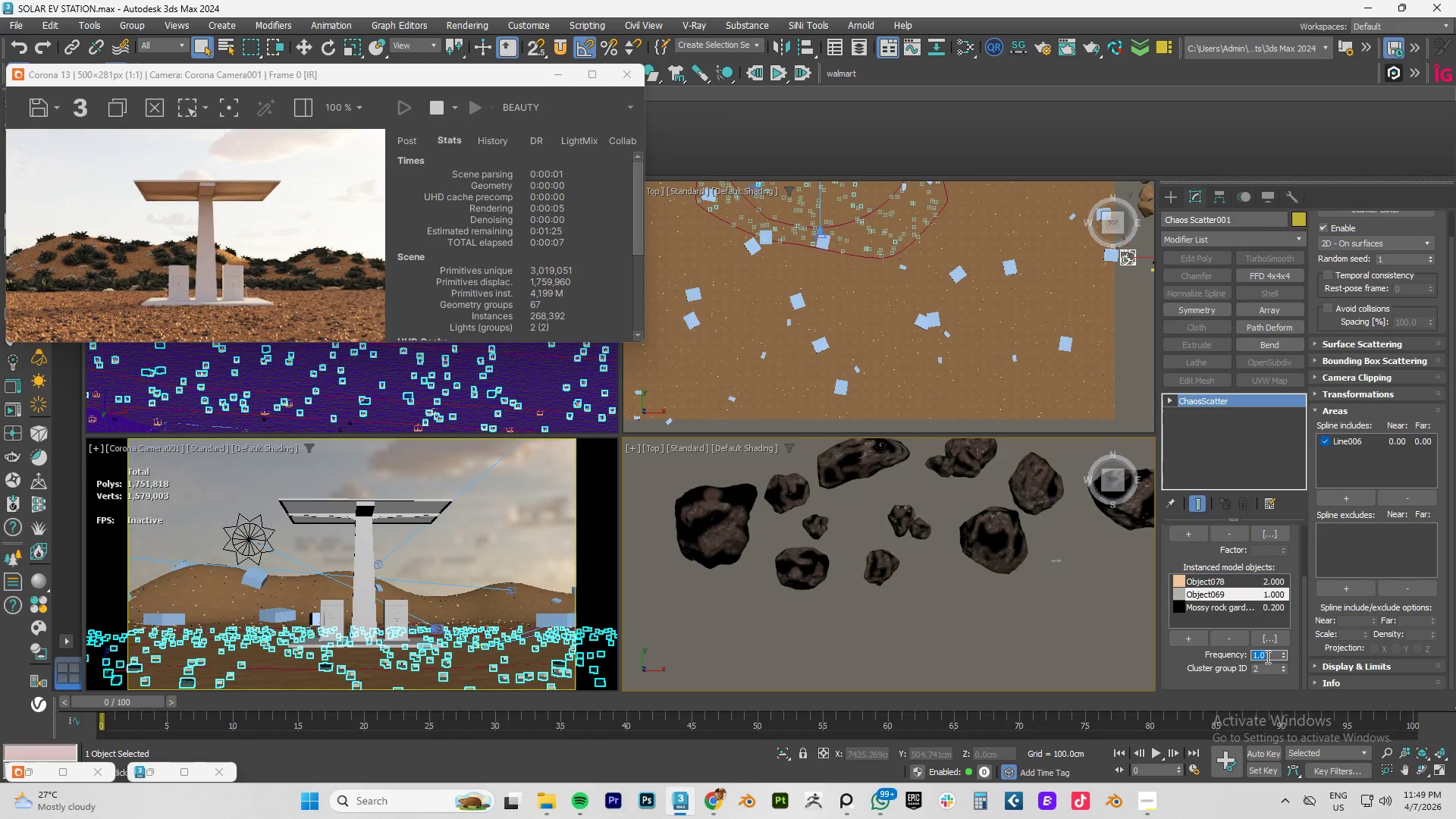 
key(Numpad2)
 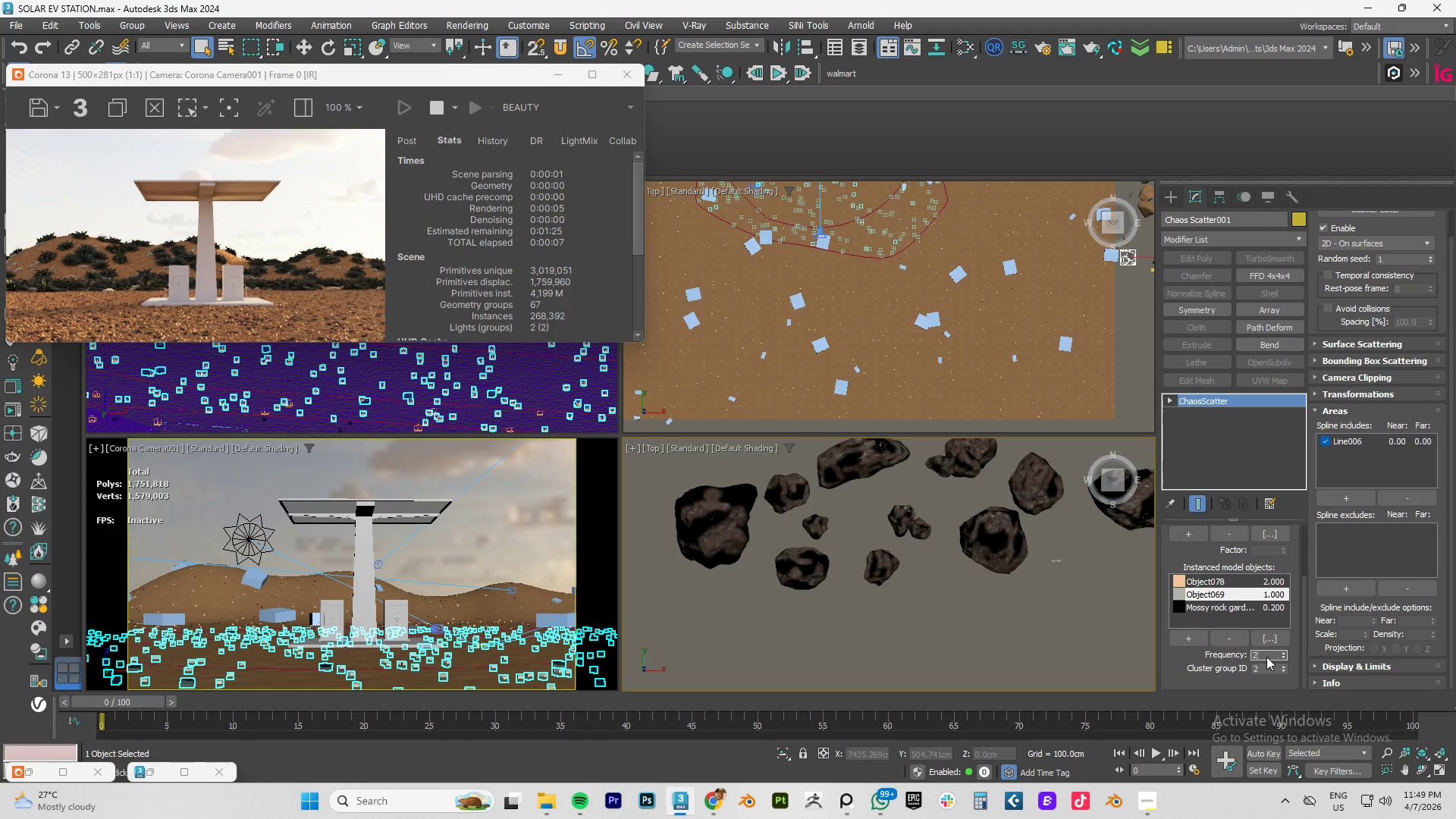 
key(NumpadEnter)
 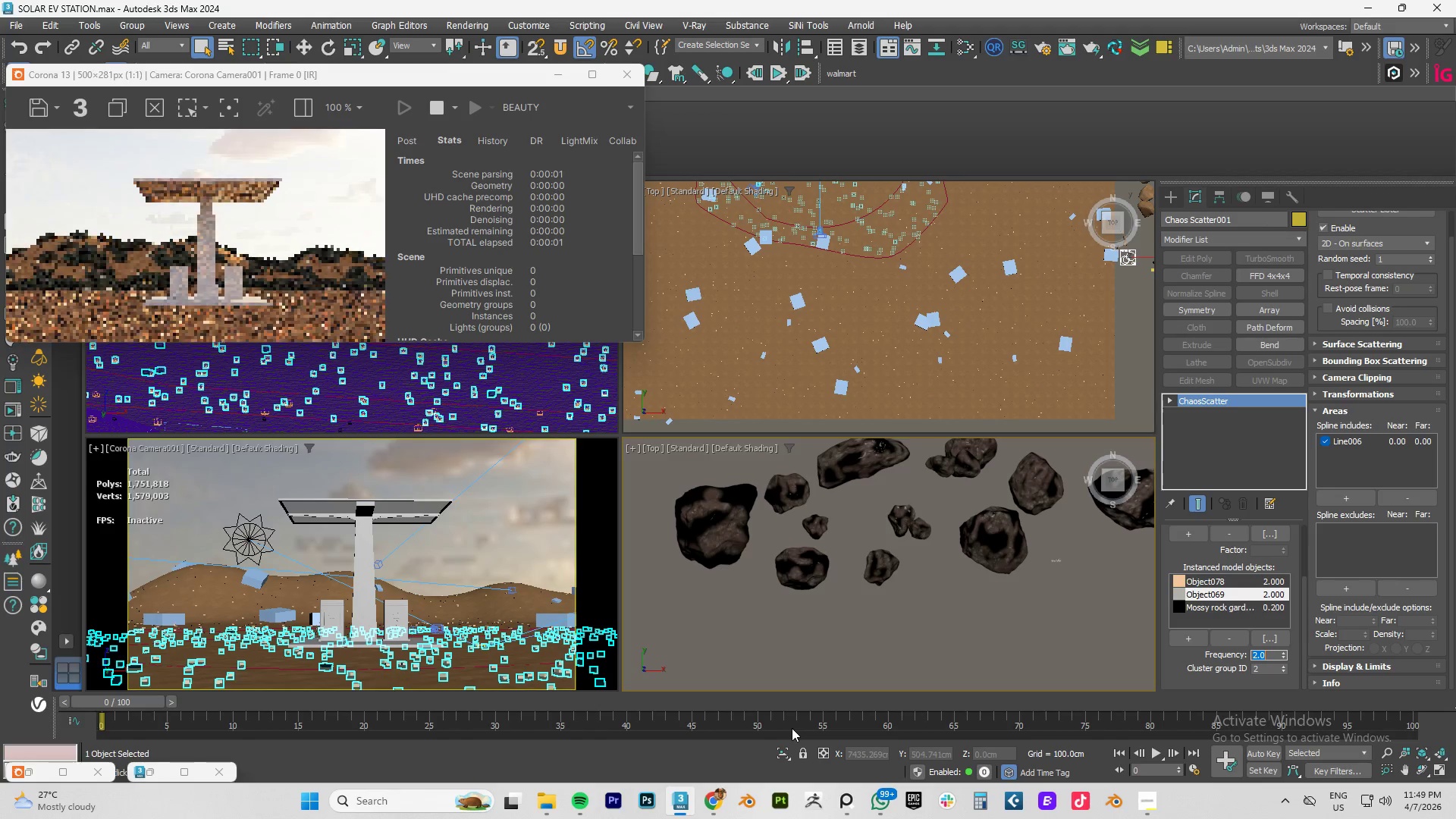 
wait(8.95)
 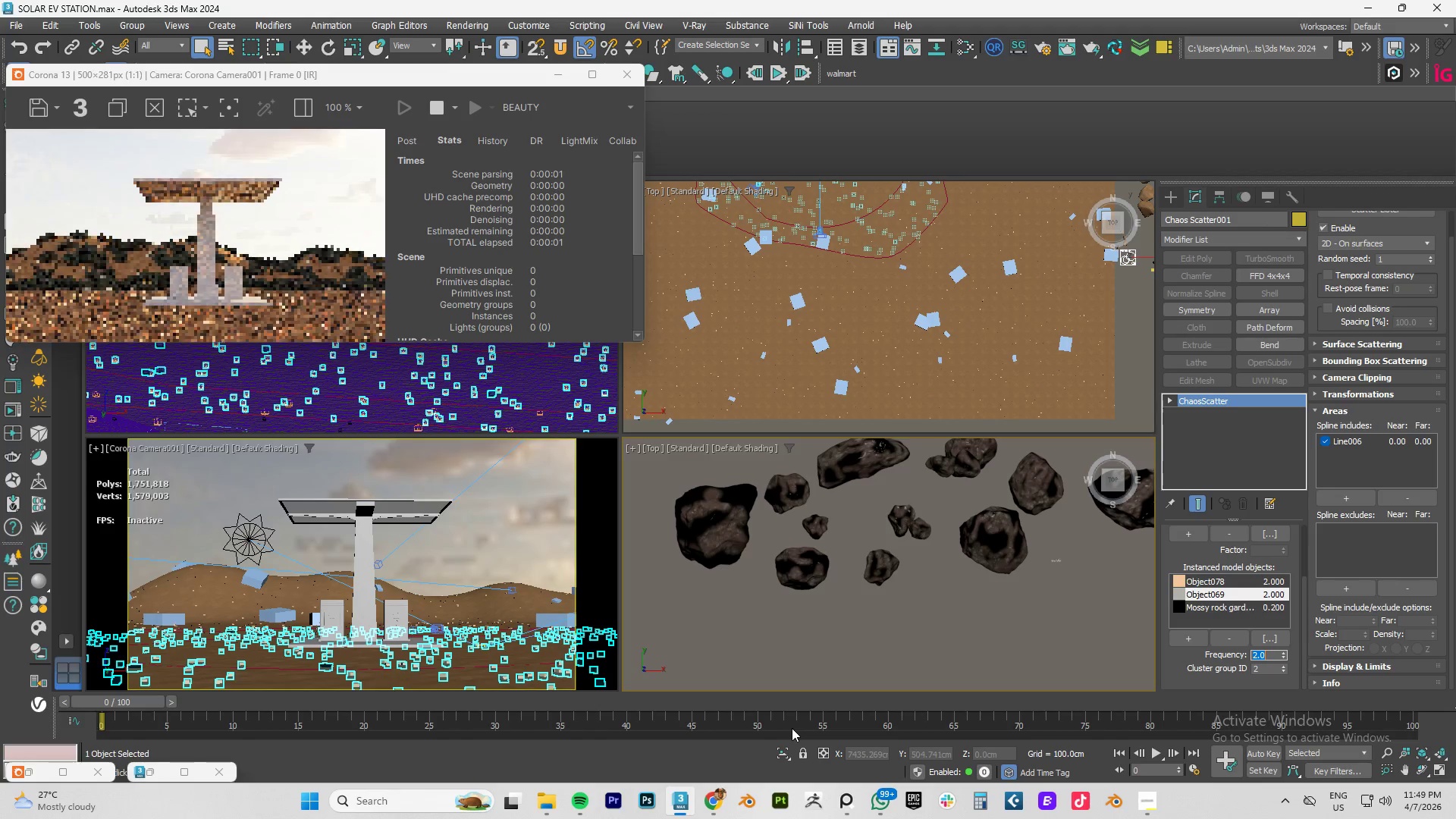 
scroll: coordinate [158, 306], scroll_direction: none, amount: 0.0
 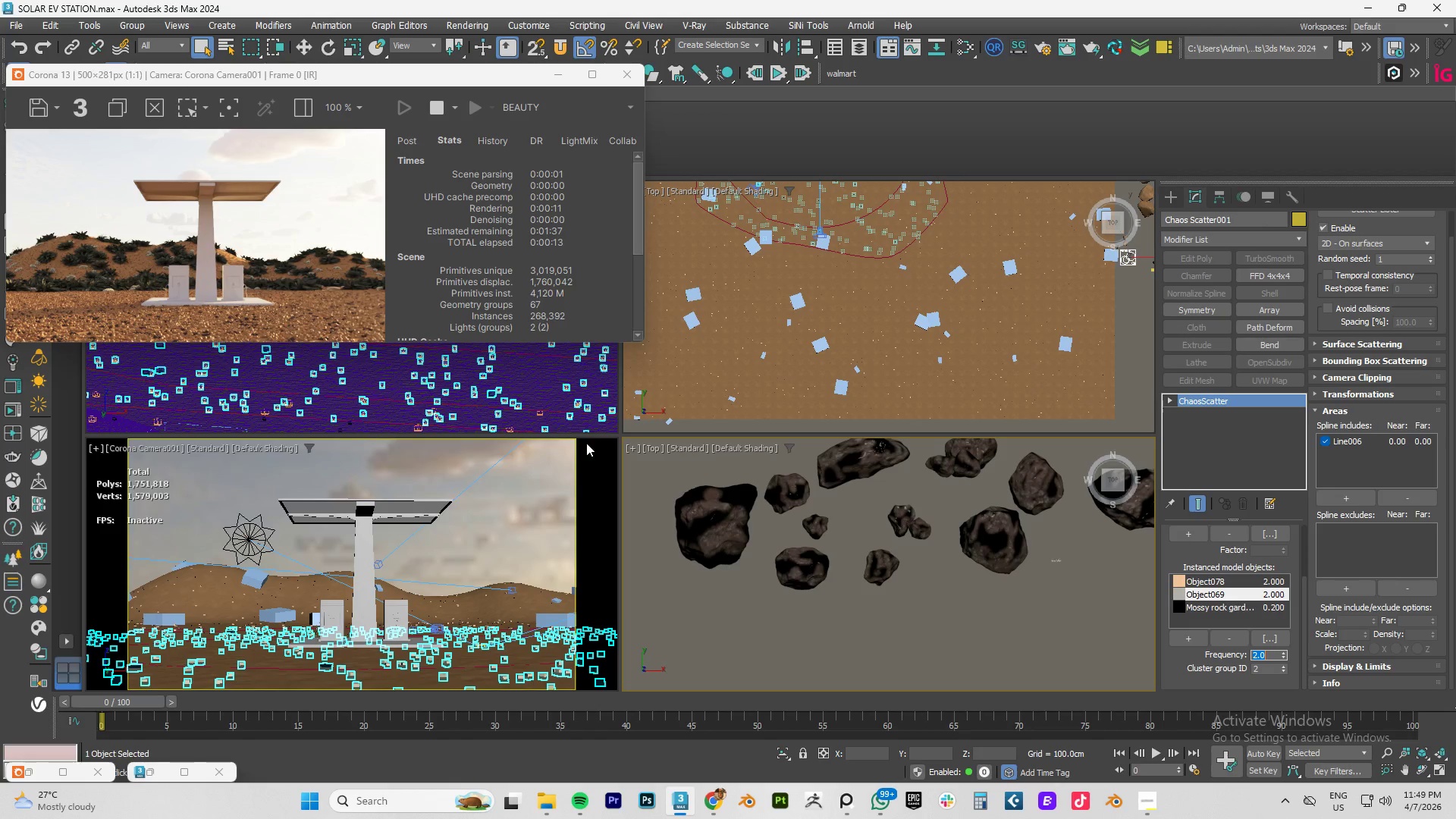 
wait(7.48)
 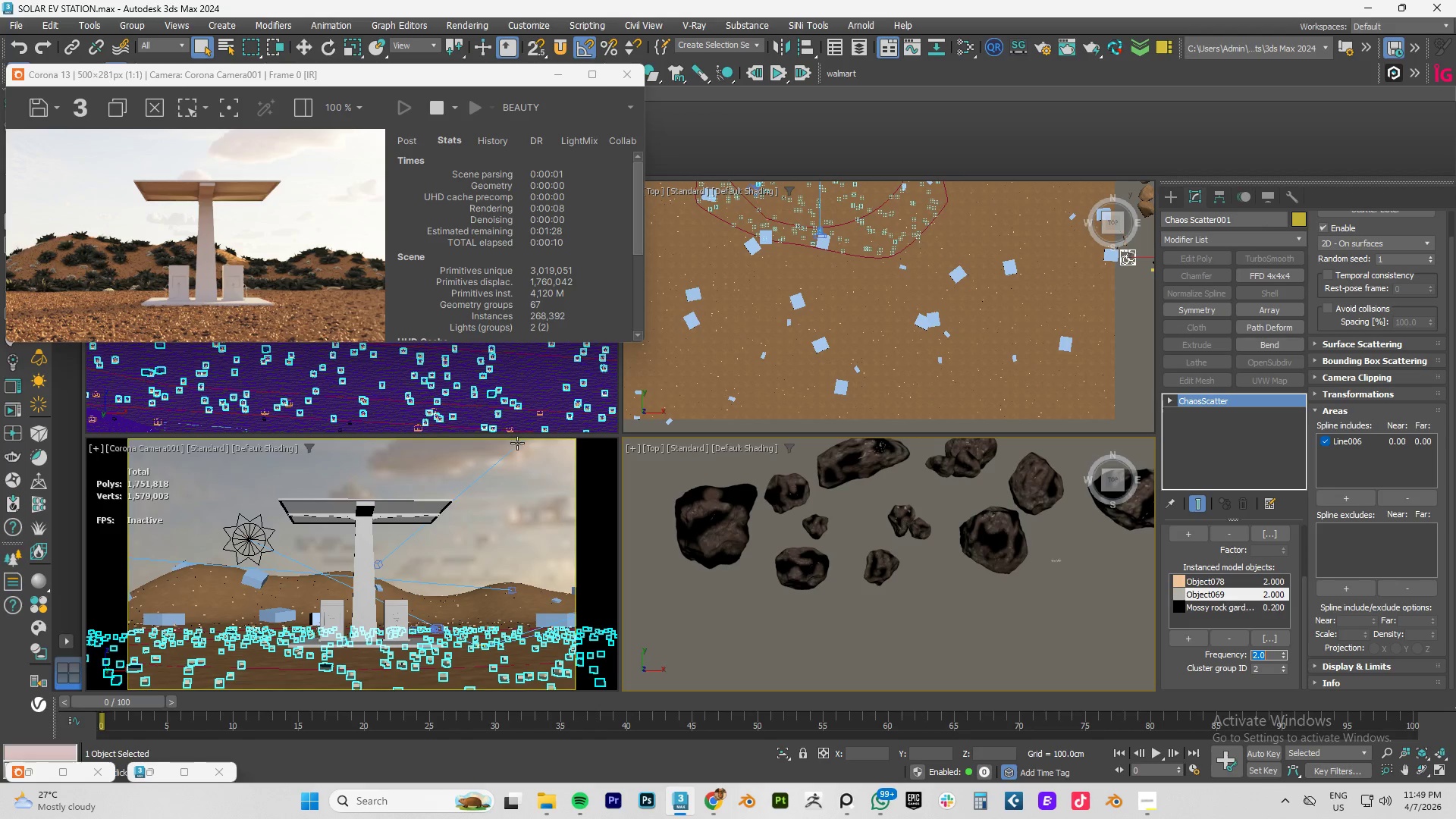 
mouse_move([982, 526])
 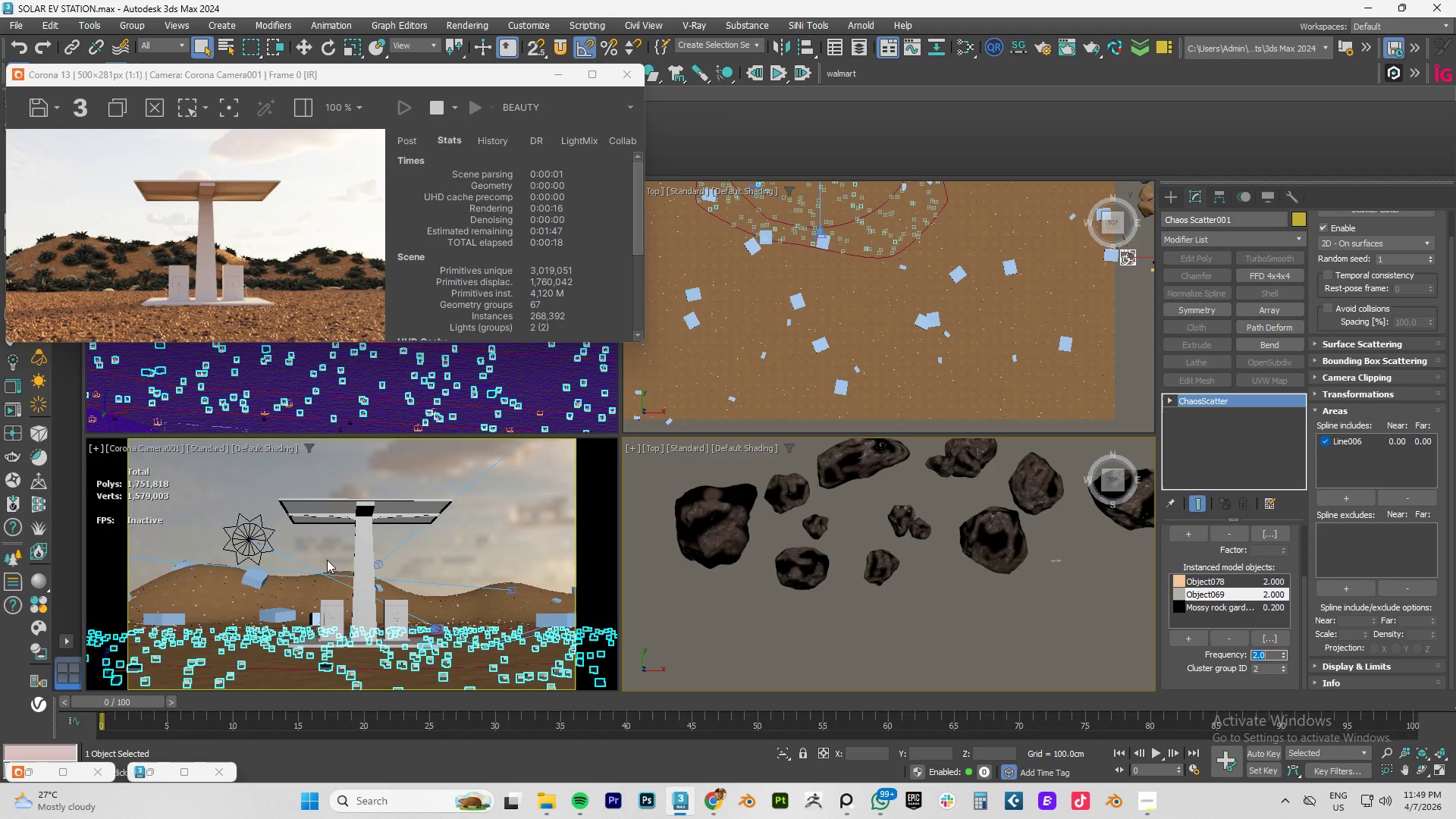 
scroll: coordinate [993, 577], scroll_direction: down, amount: 10.0
 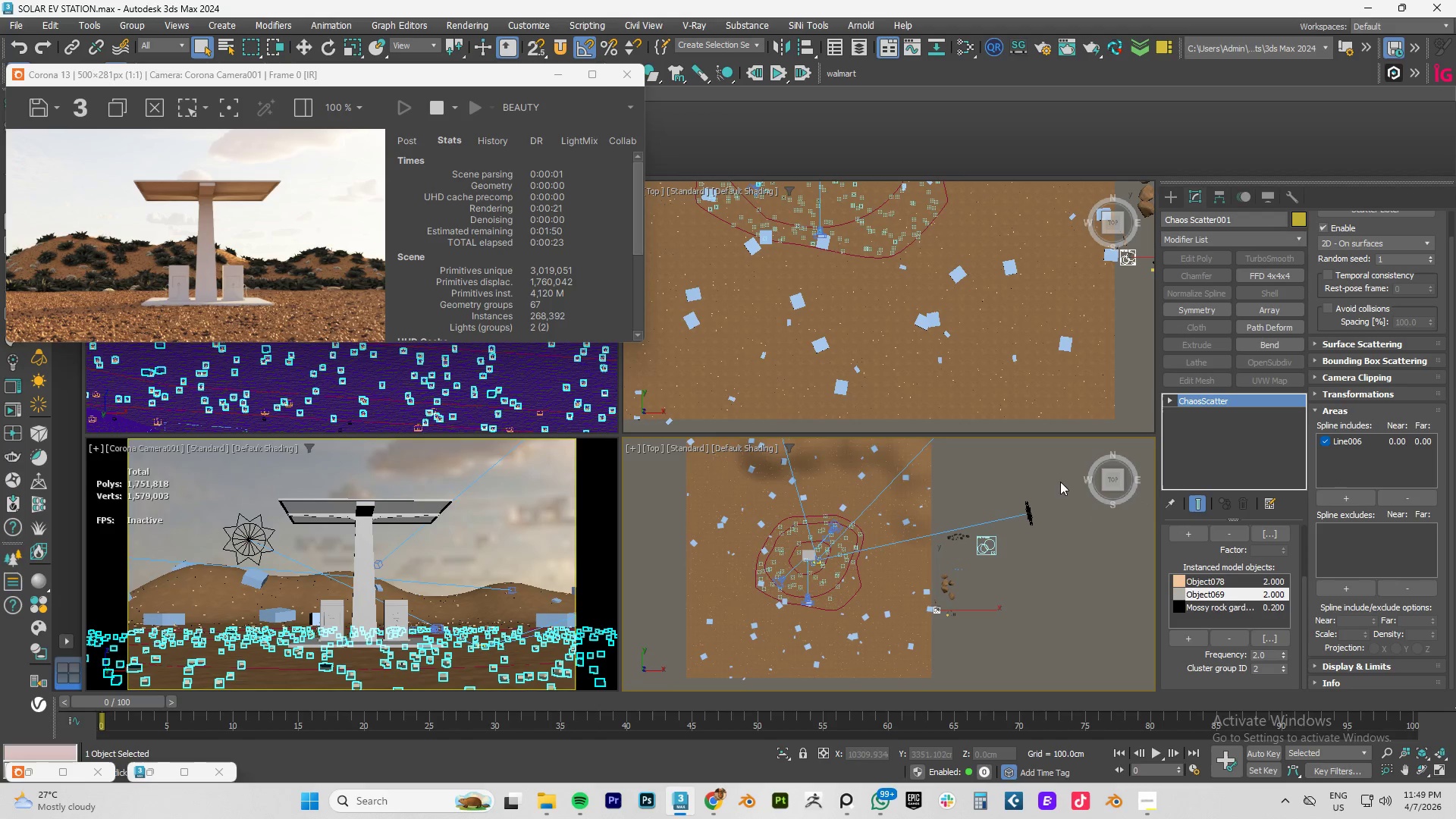 
left_click([1361, 439])
 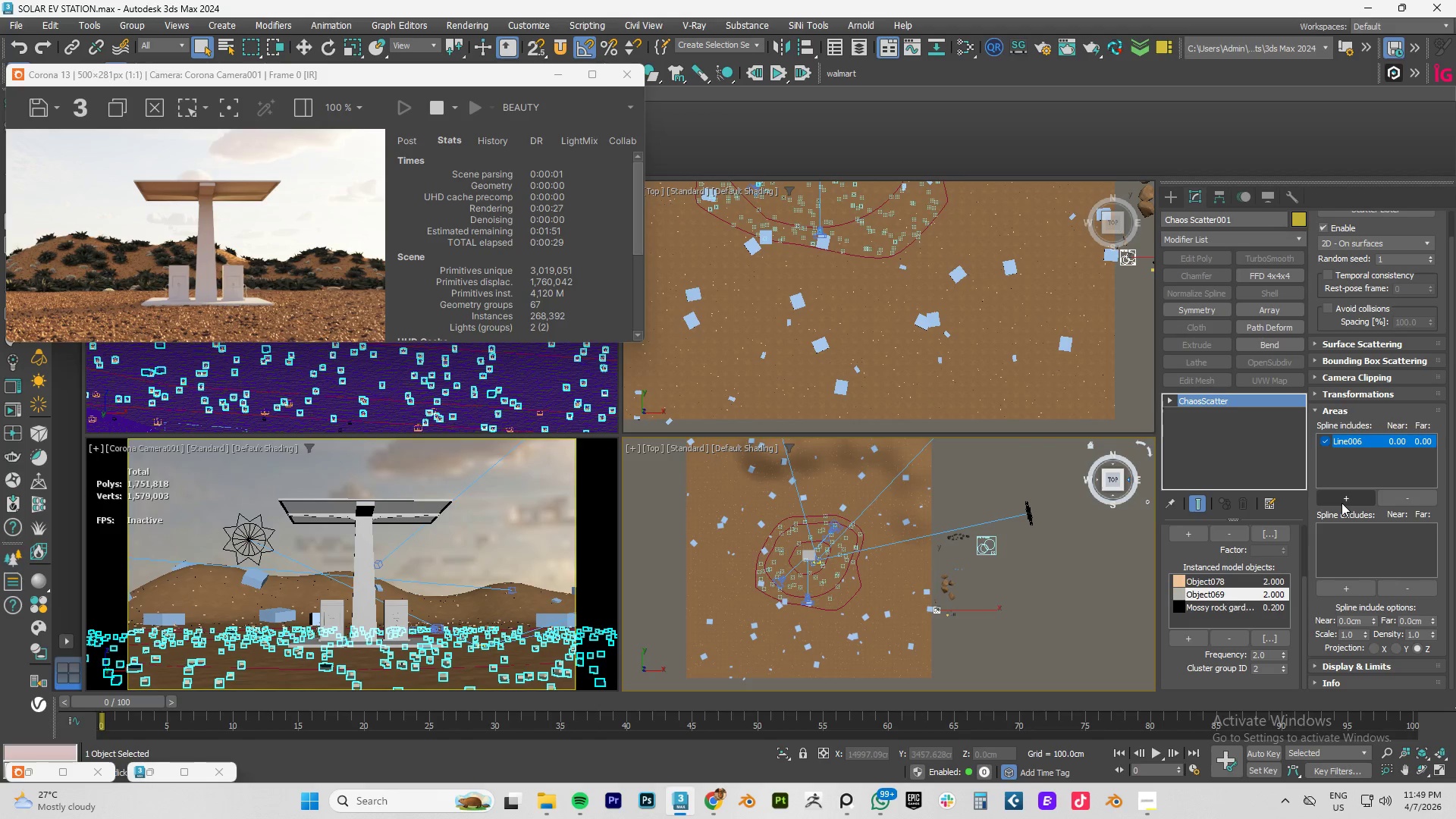 
wait(10.11)
 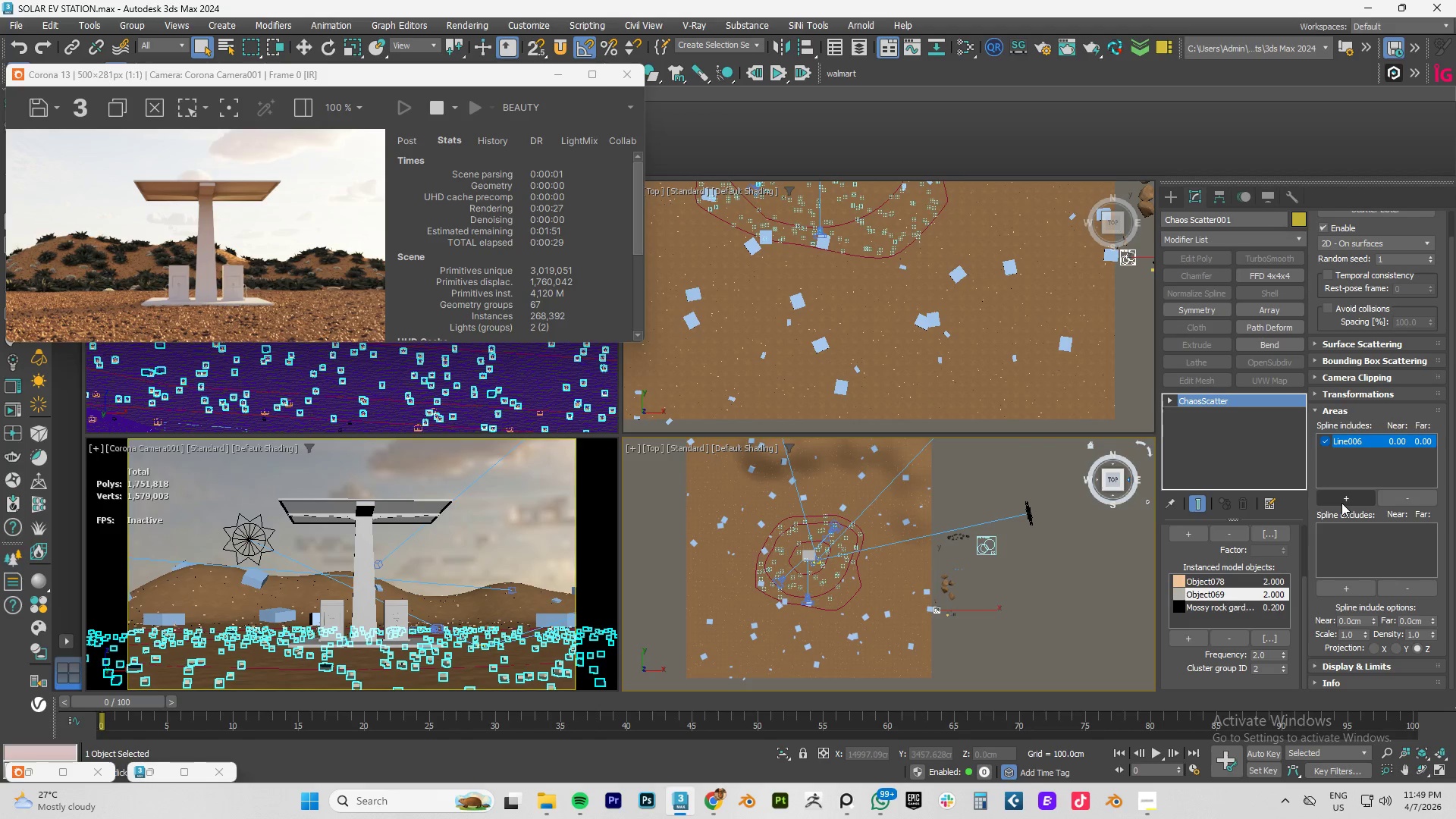 
scroll: coordinate [812, 585], scroll_direction: down, amount: 8.0
 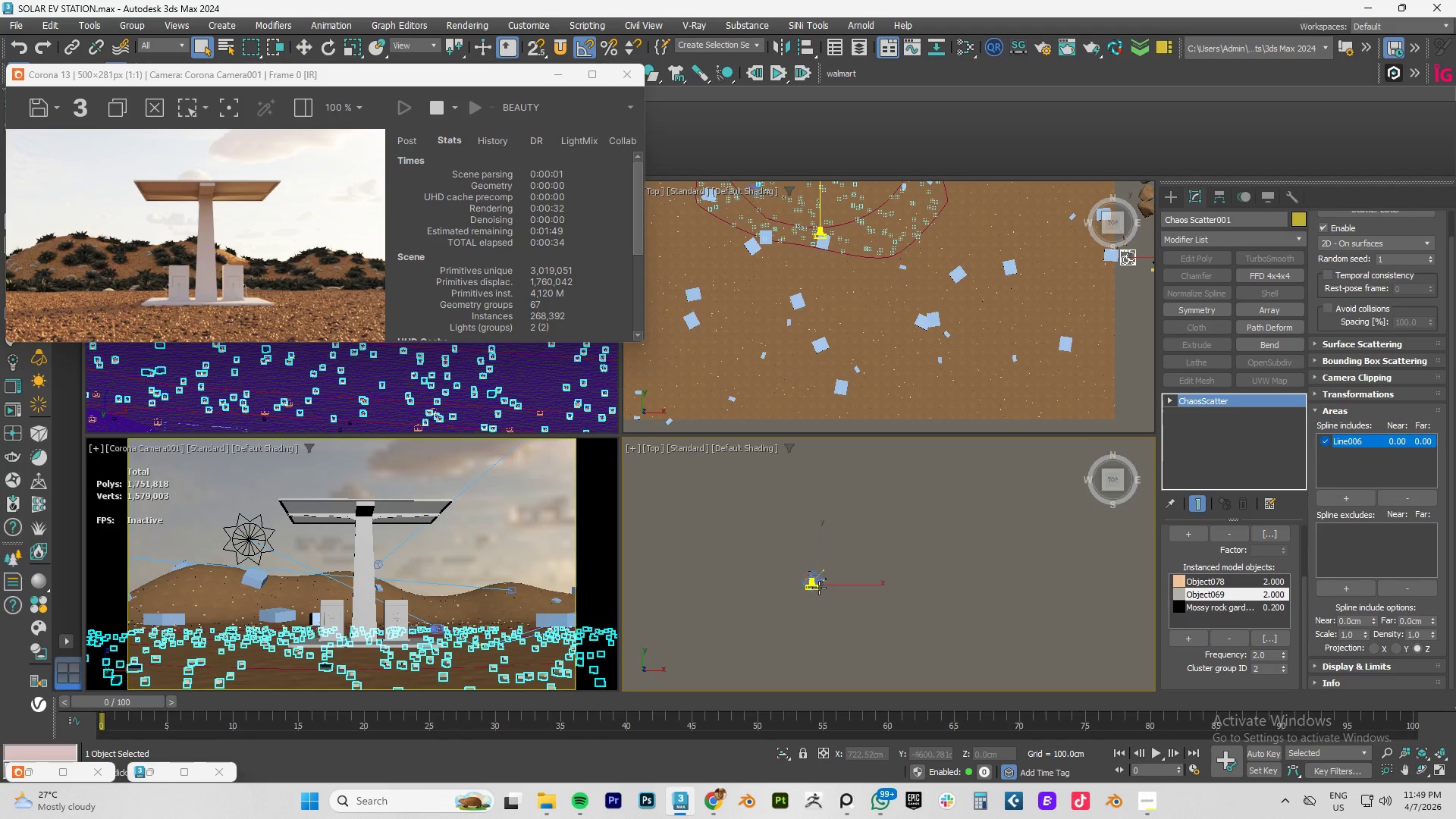 
scroll: coordinate [824, 573], scroll_direction: up, amount: 13.0
 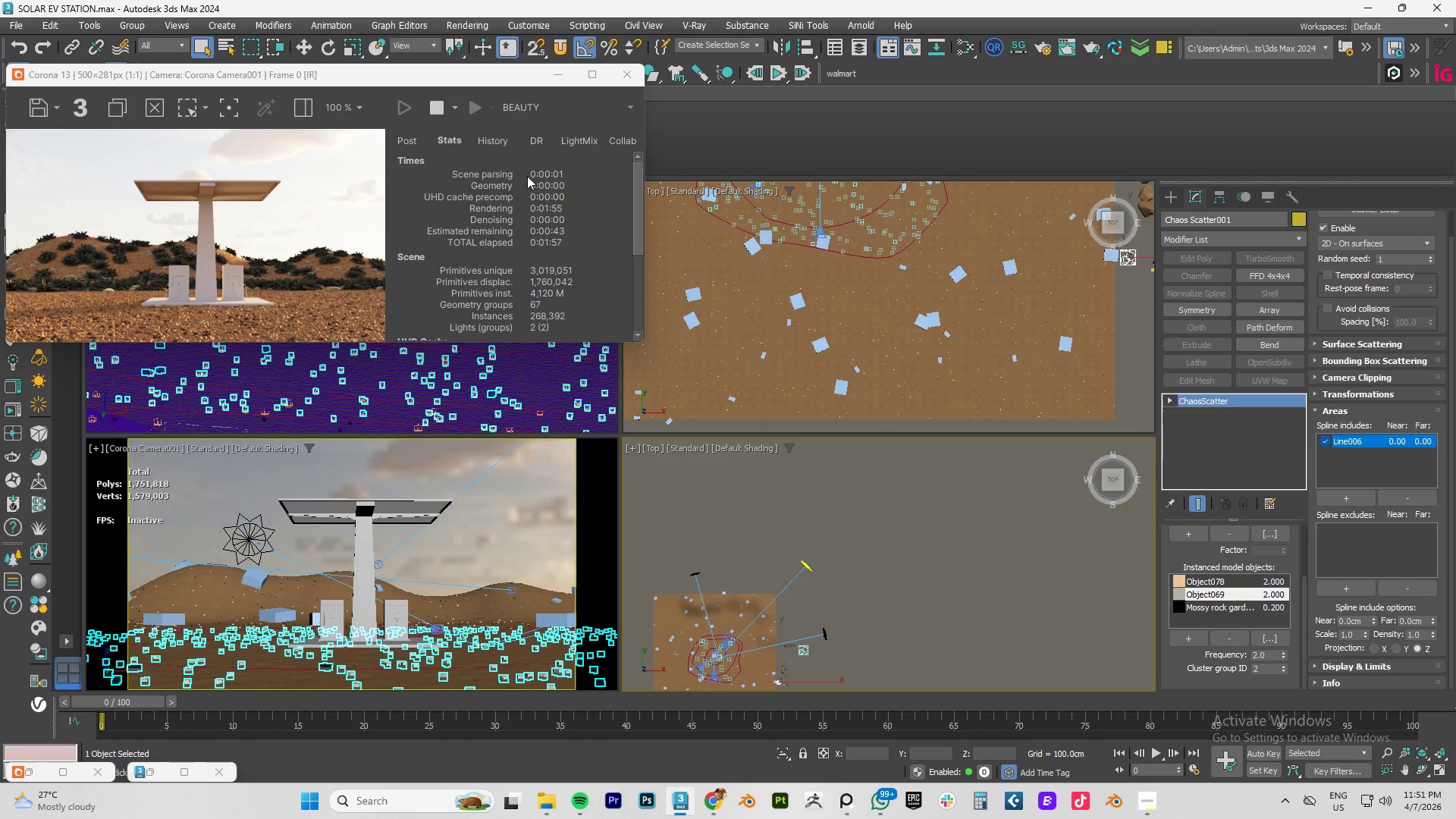 
wait(85.15)
 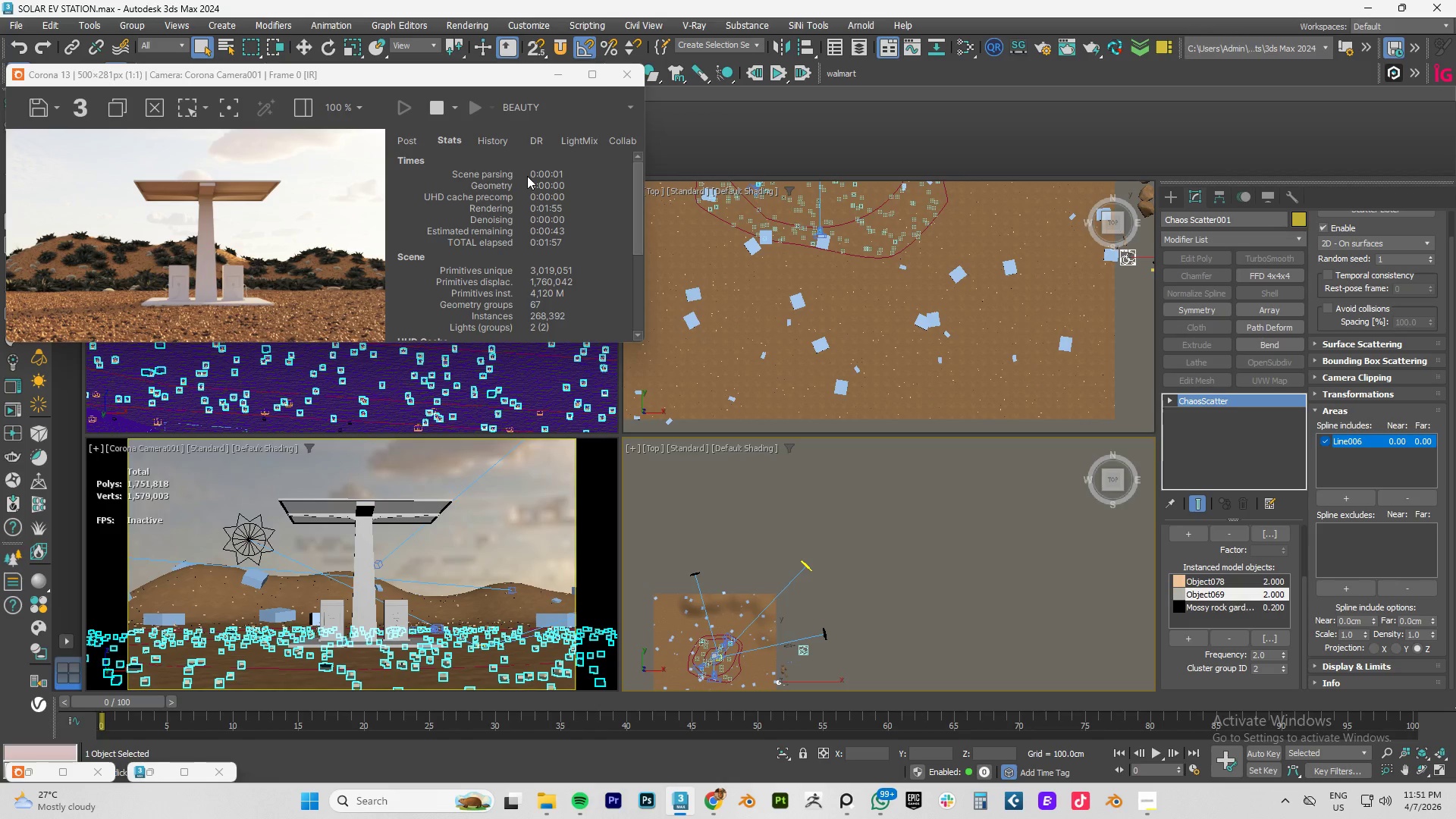 
scroll: coordinate [199, 312], scroll_direction: up, amount: 1.0
 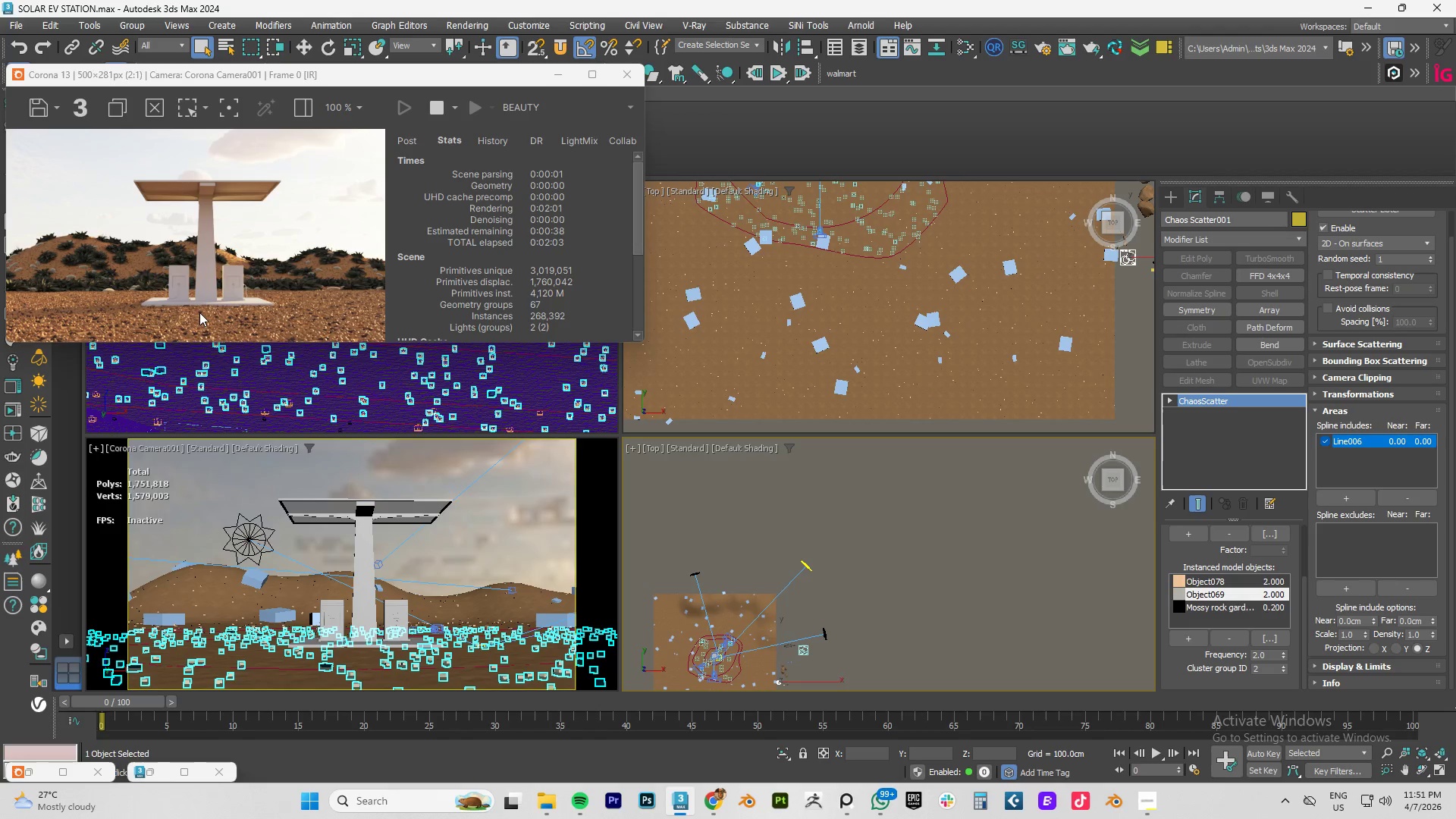 
scroll: coordinate [199, 312], scroll_direction: down, amount: 1.0
 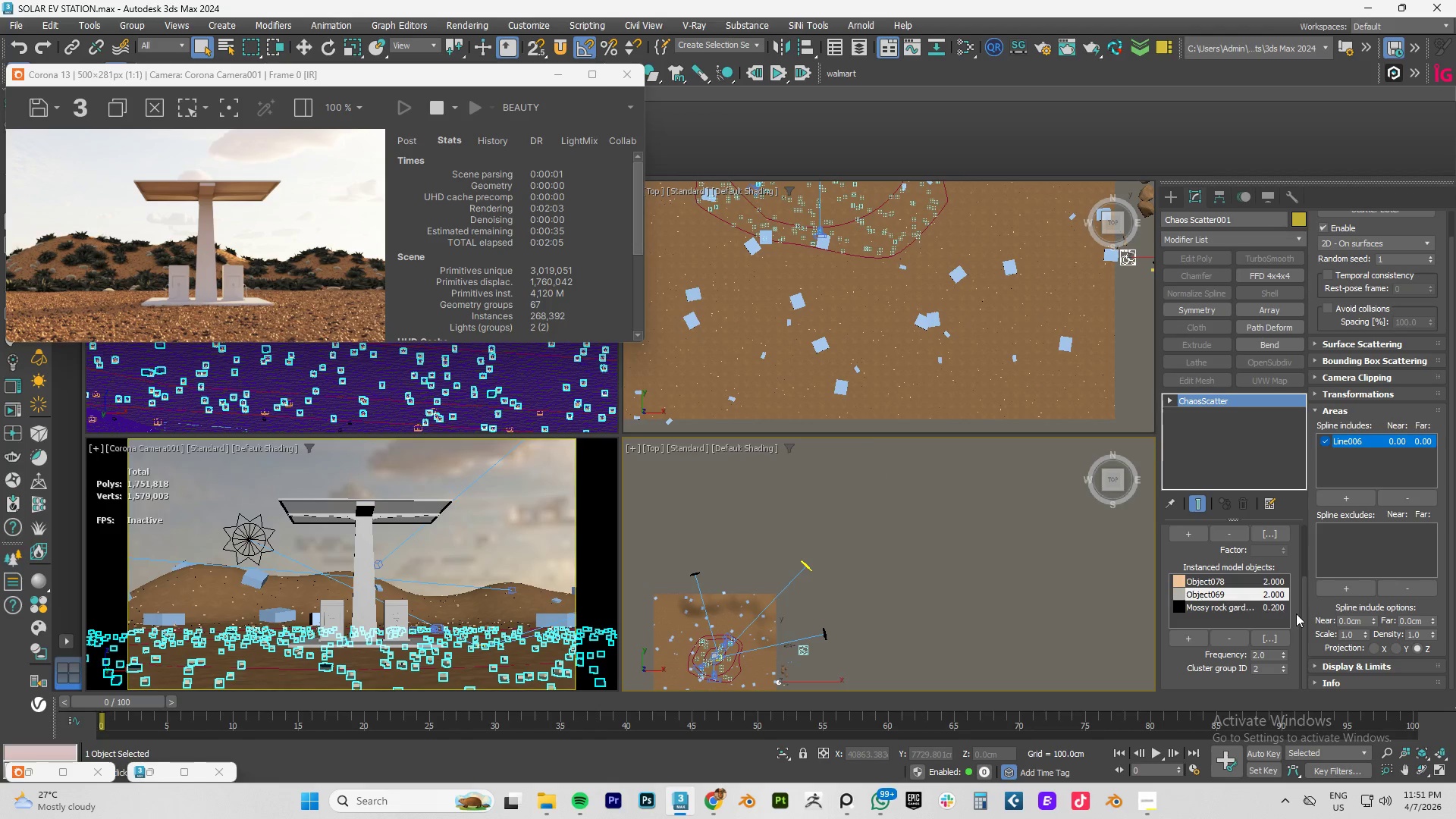 
left_click([1234, 608])
 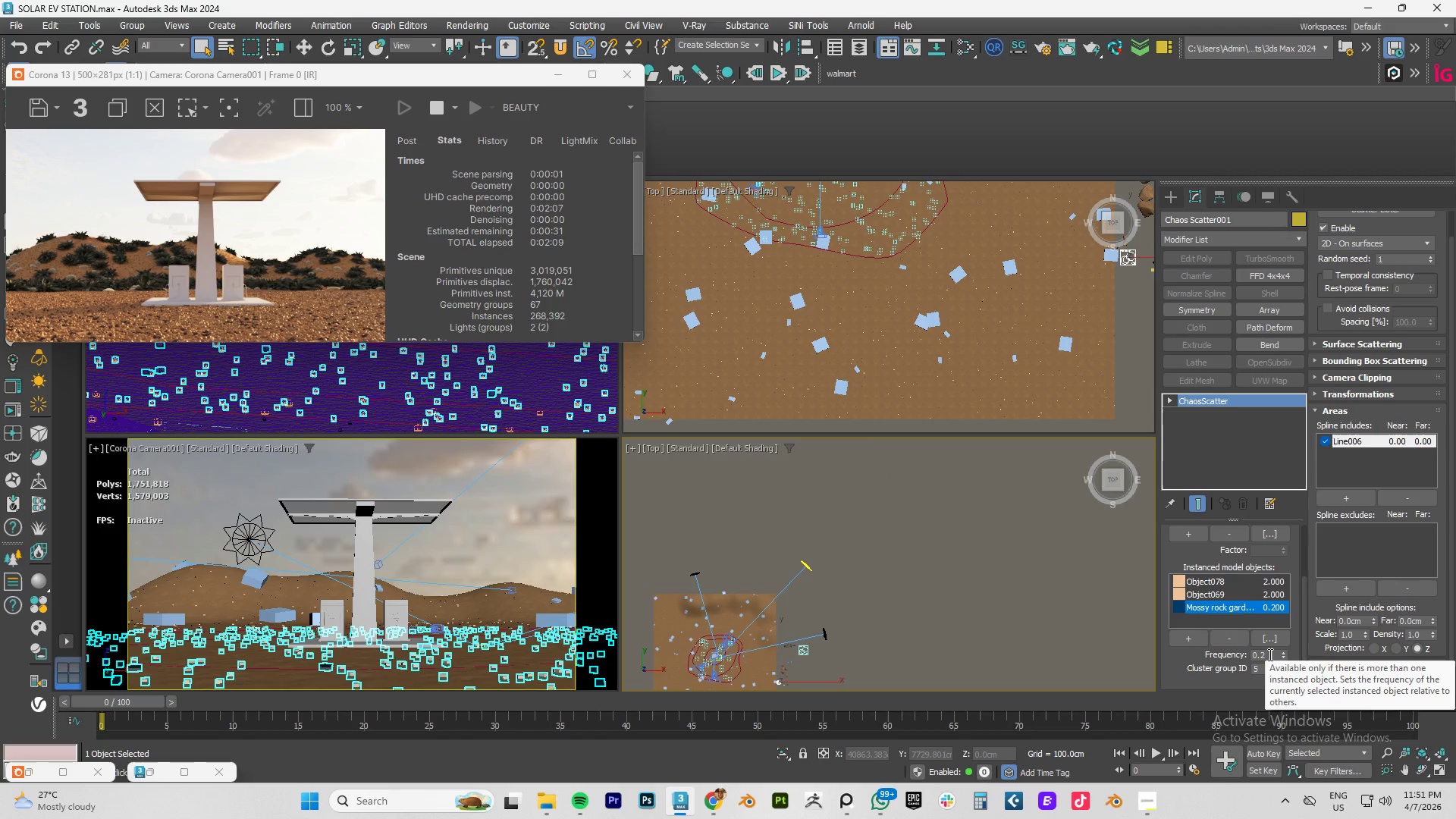 
left_click([1269, 654])
 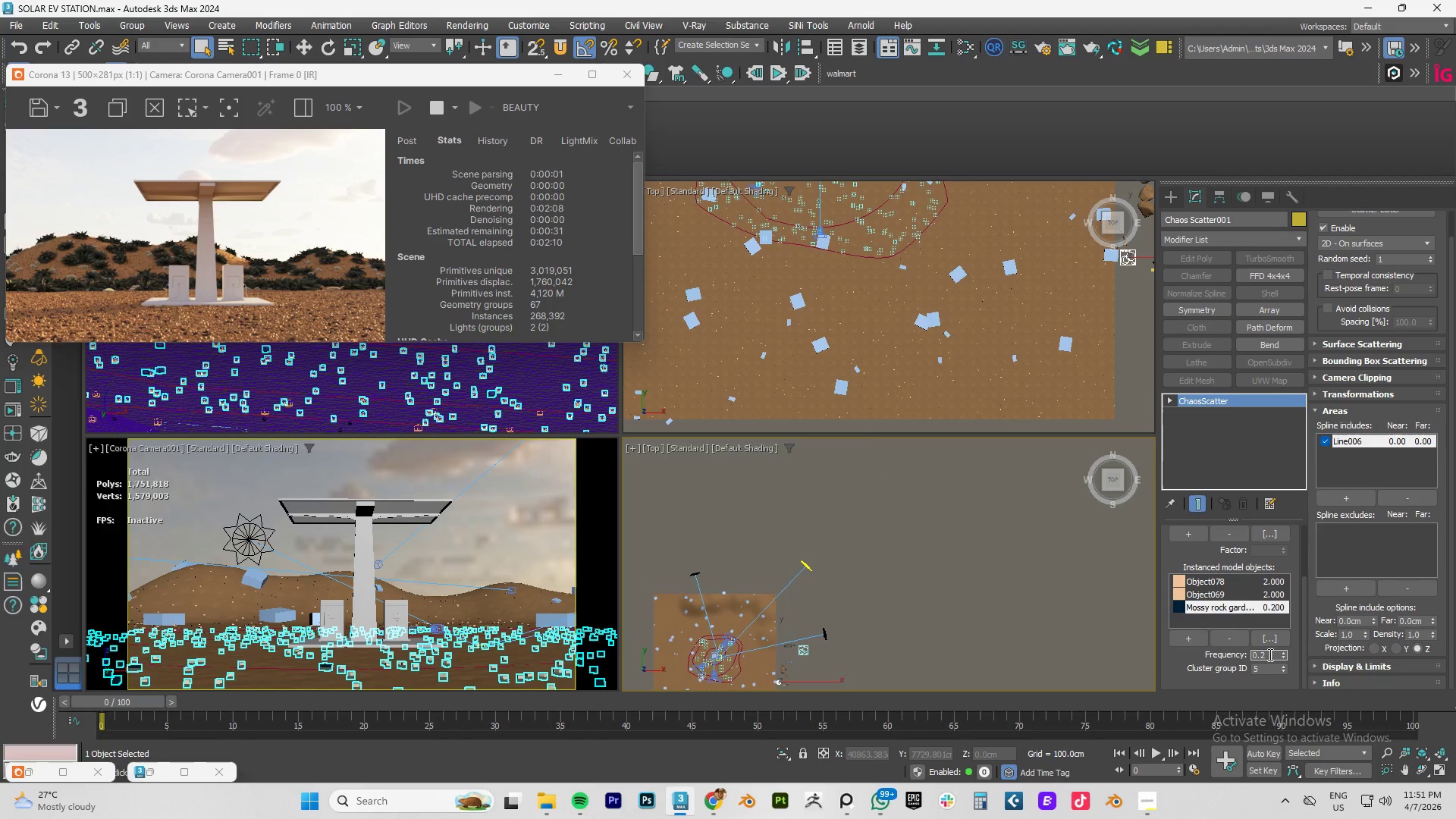 
key(Backspace)
 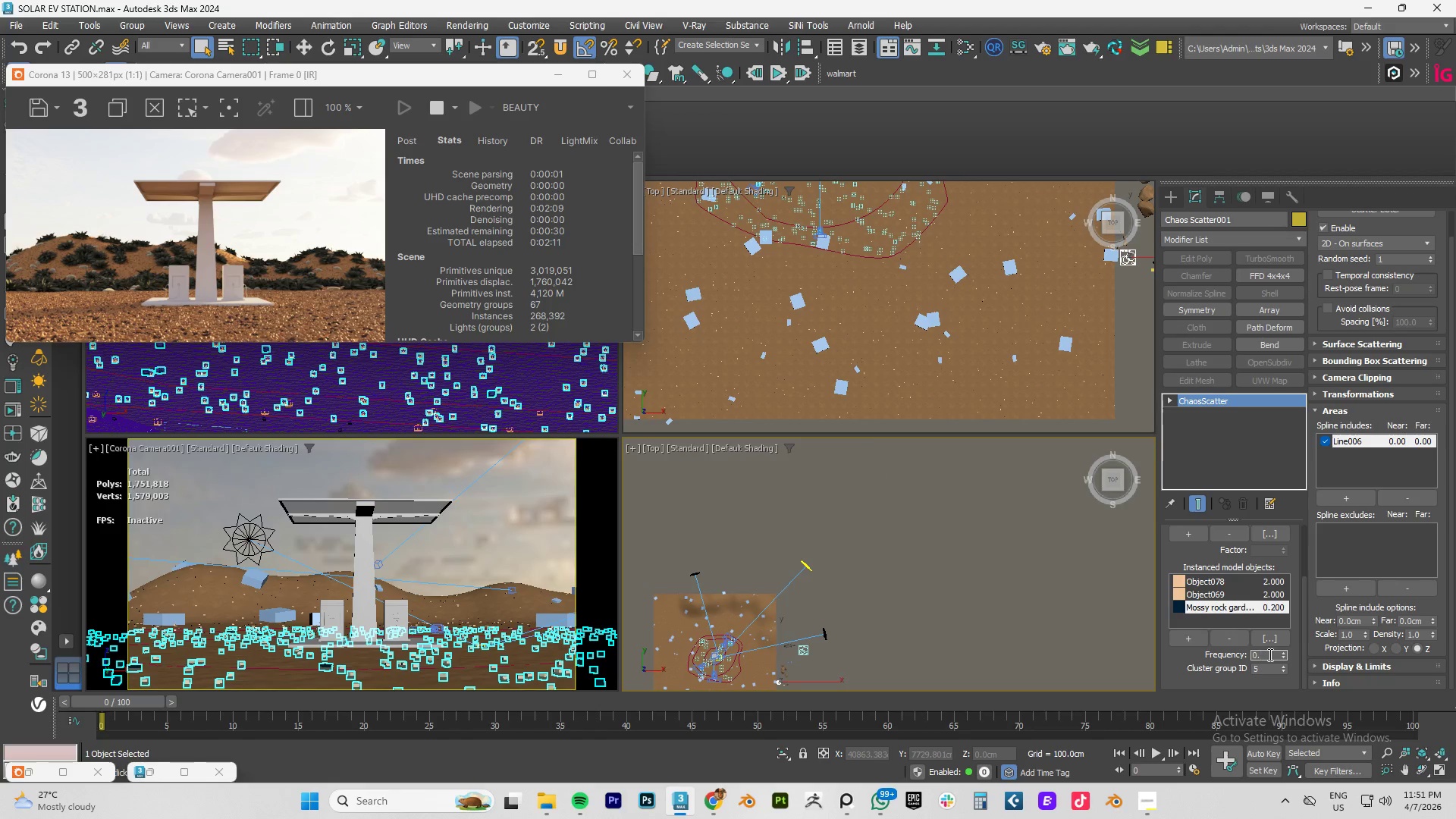 
key(Numpad1)
 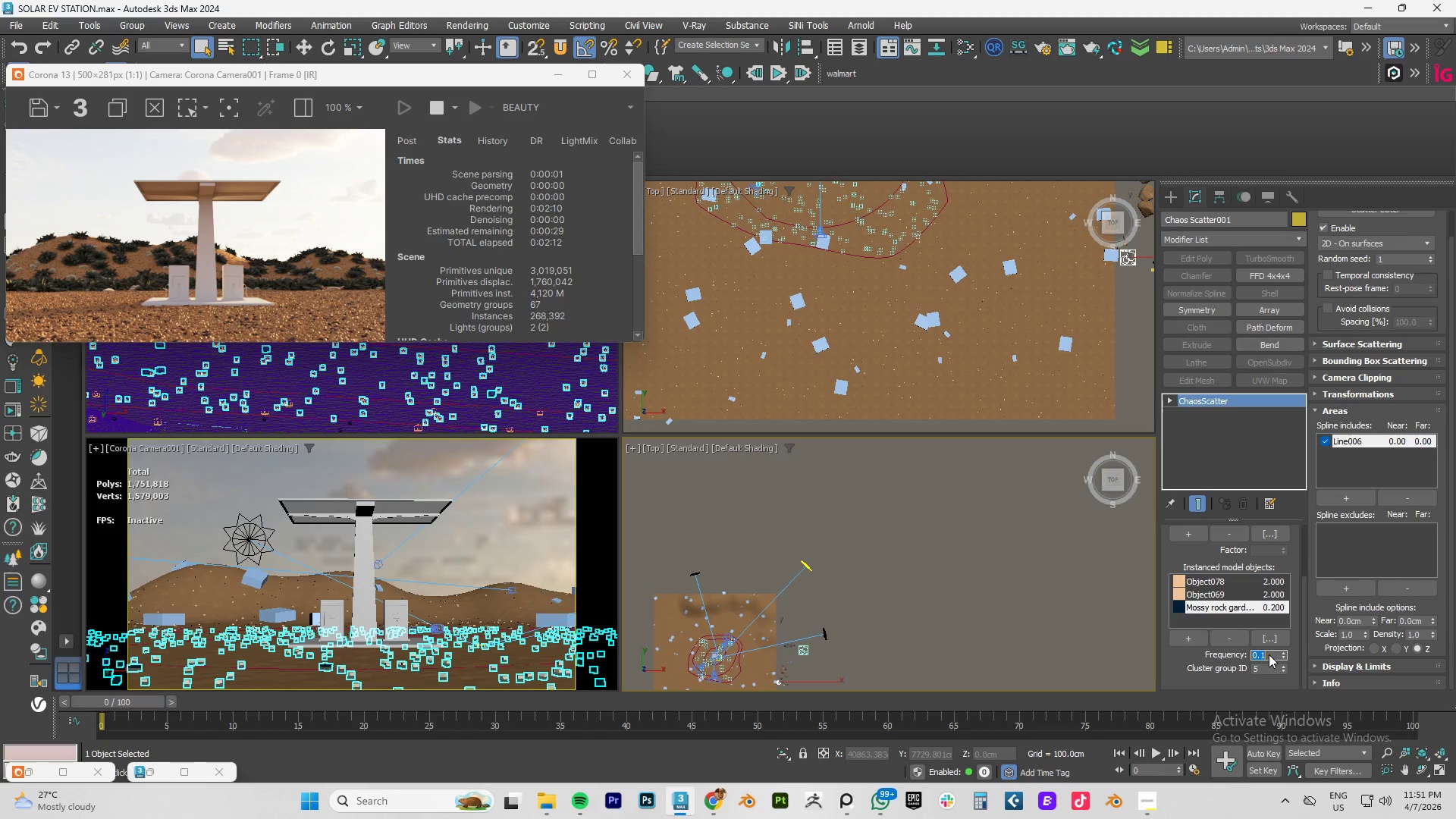 
key(NumpadEnter)
 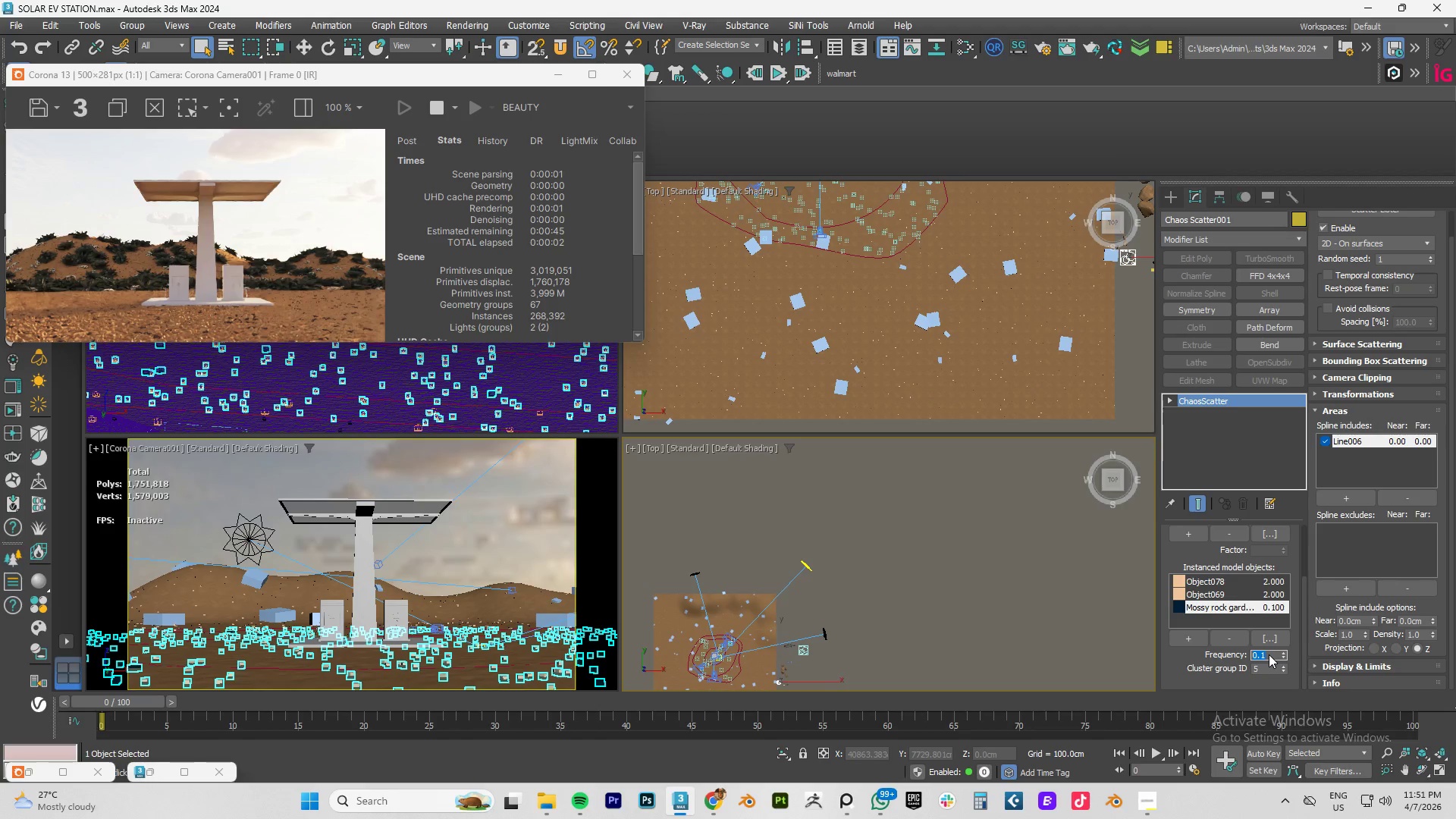 
wait(10.08)
 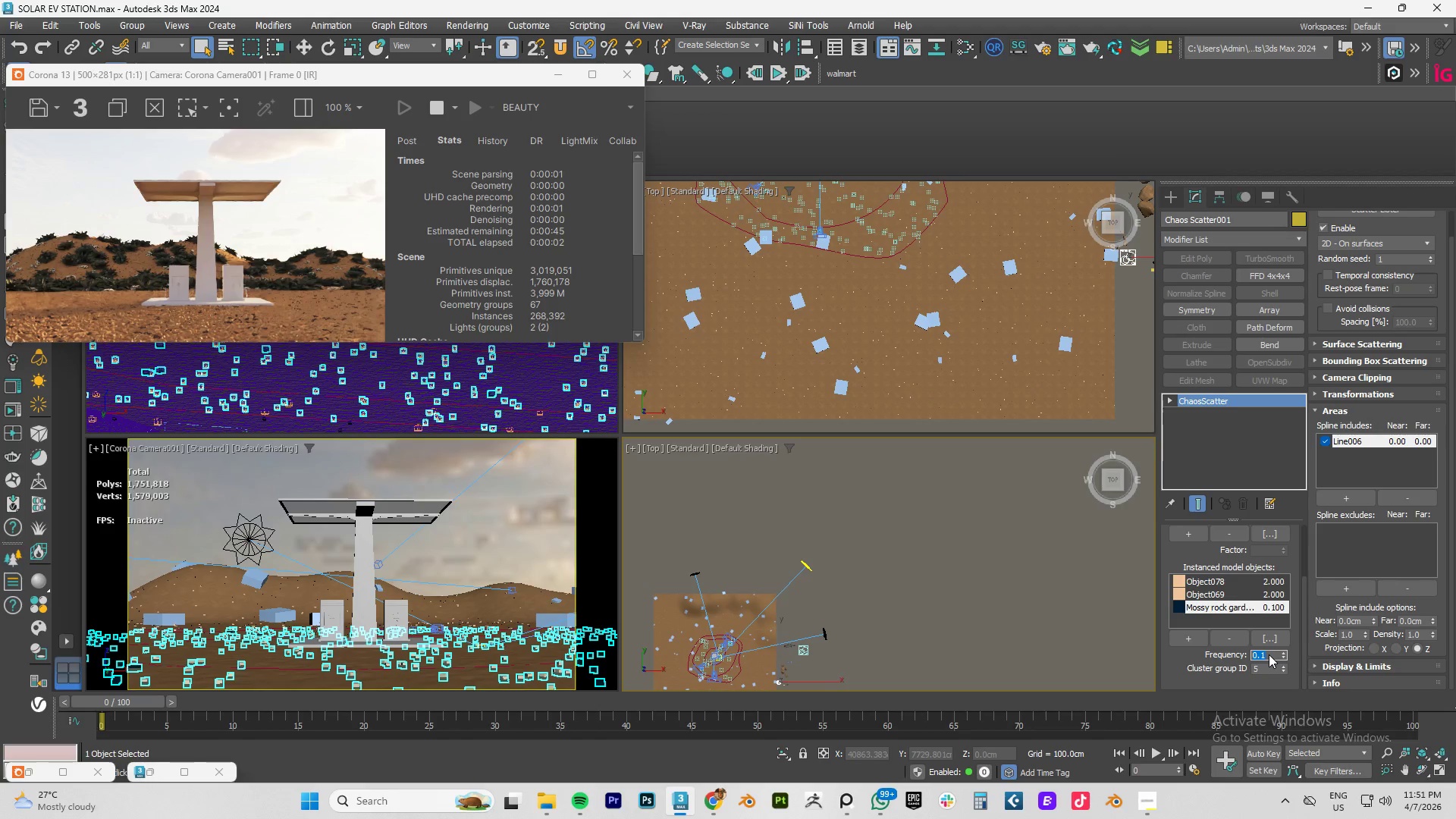 
left_click([712, 806])
 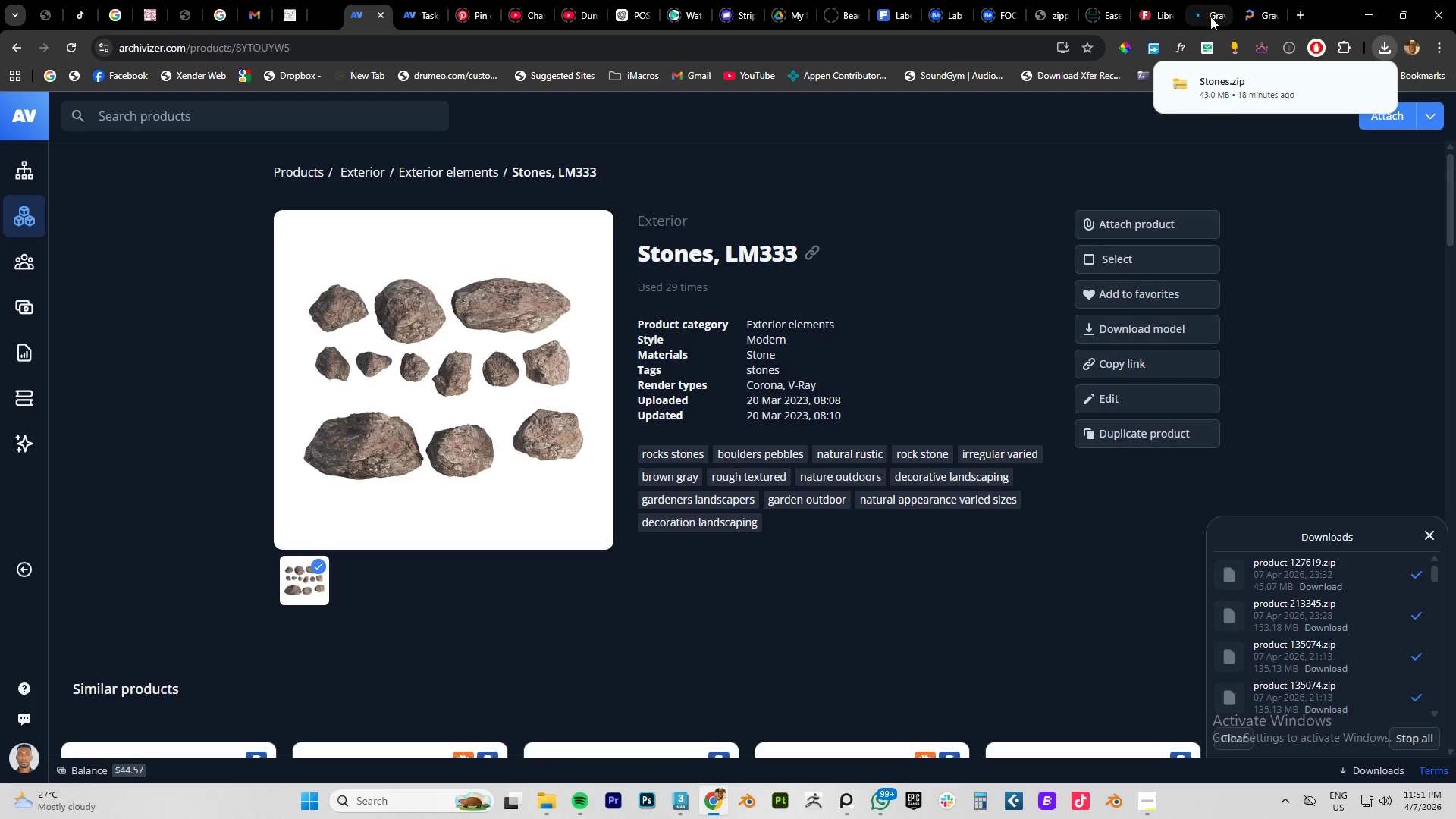 
double_click([1250, 17])
 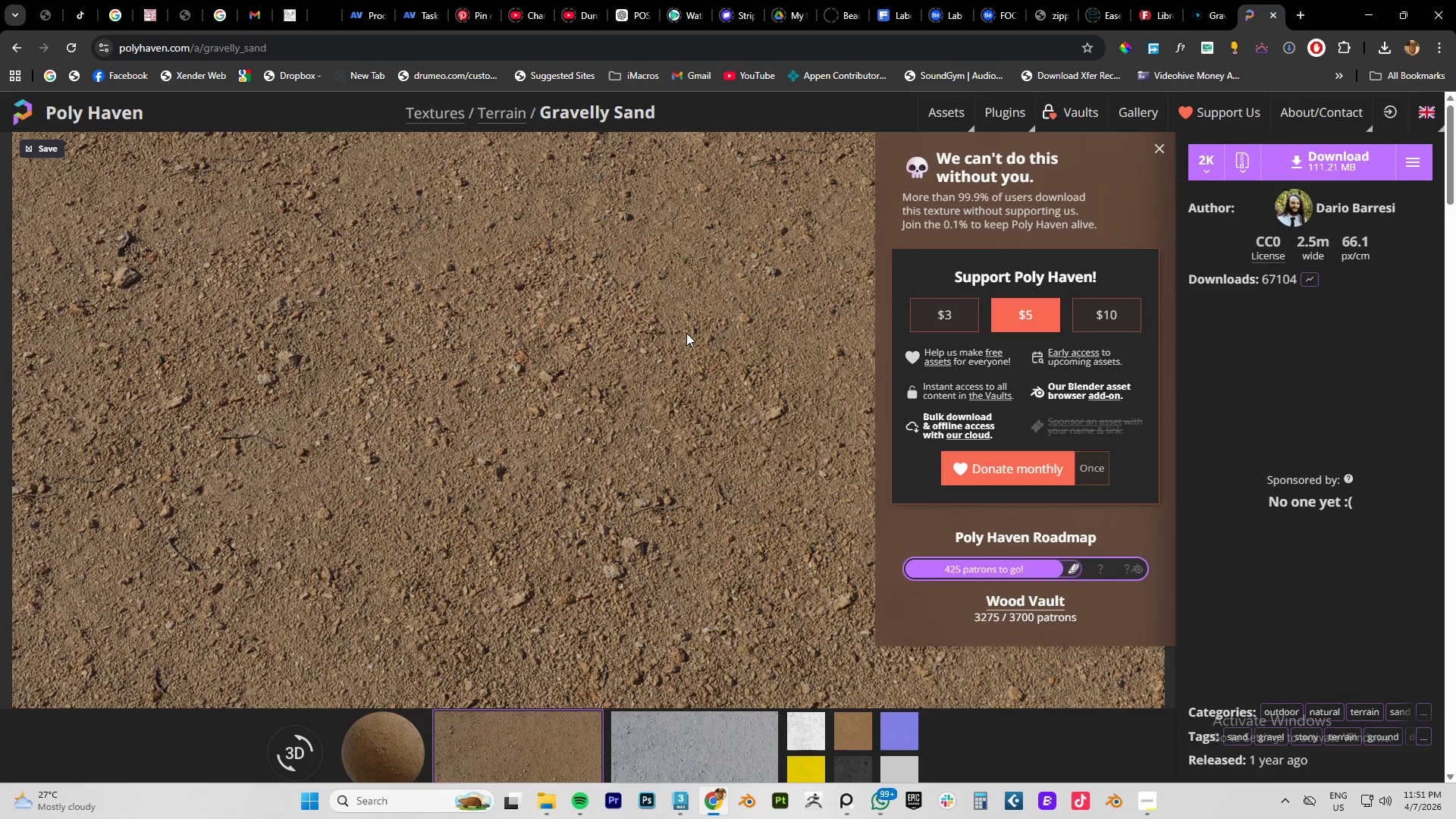 
left_click([87, 110])
 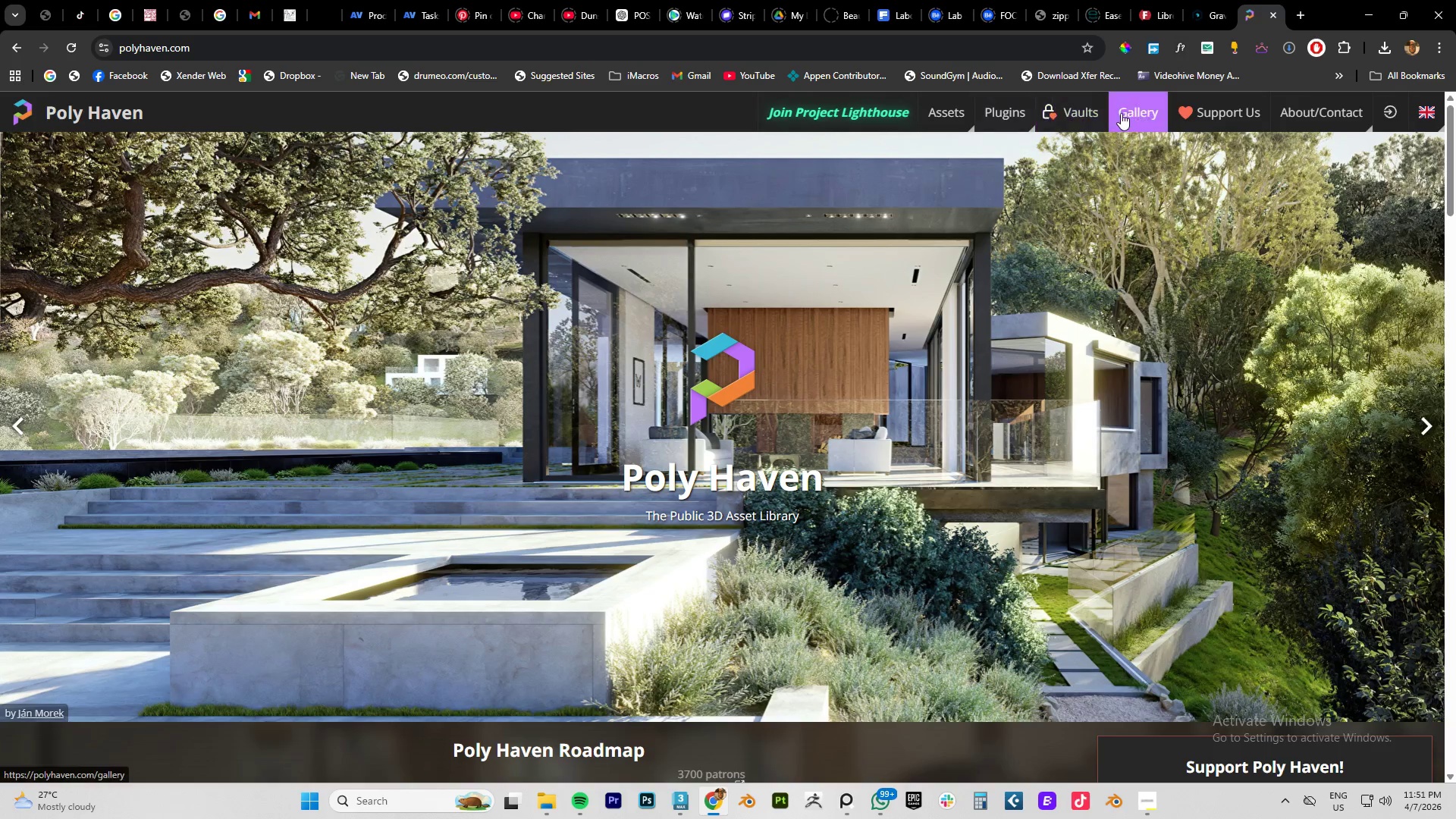 
wait(6.94)
 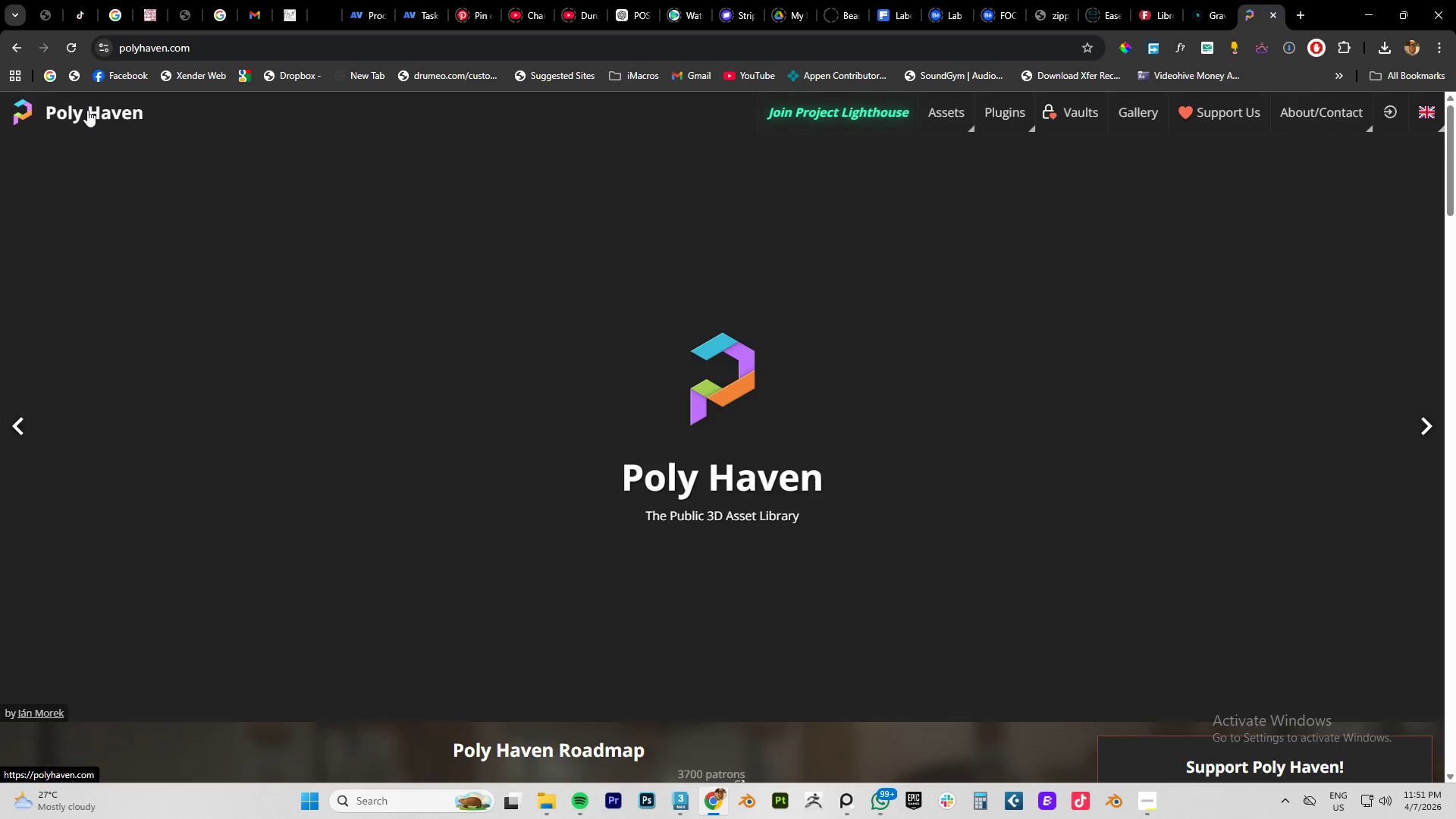 
left_click([928, 185])
 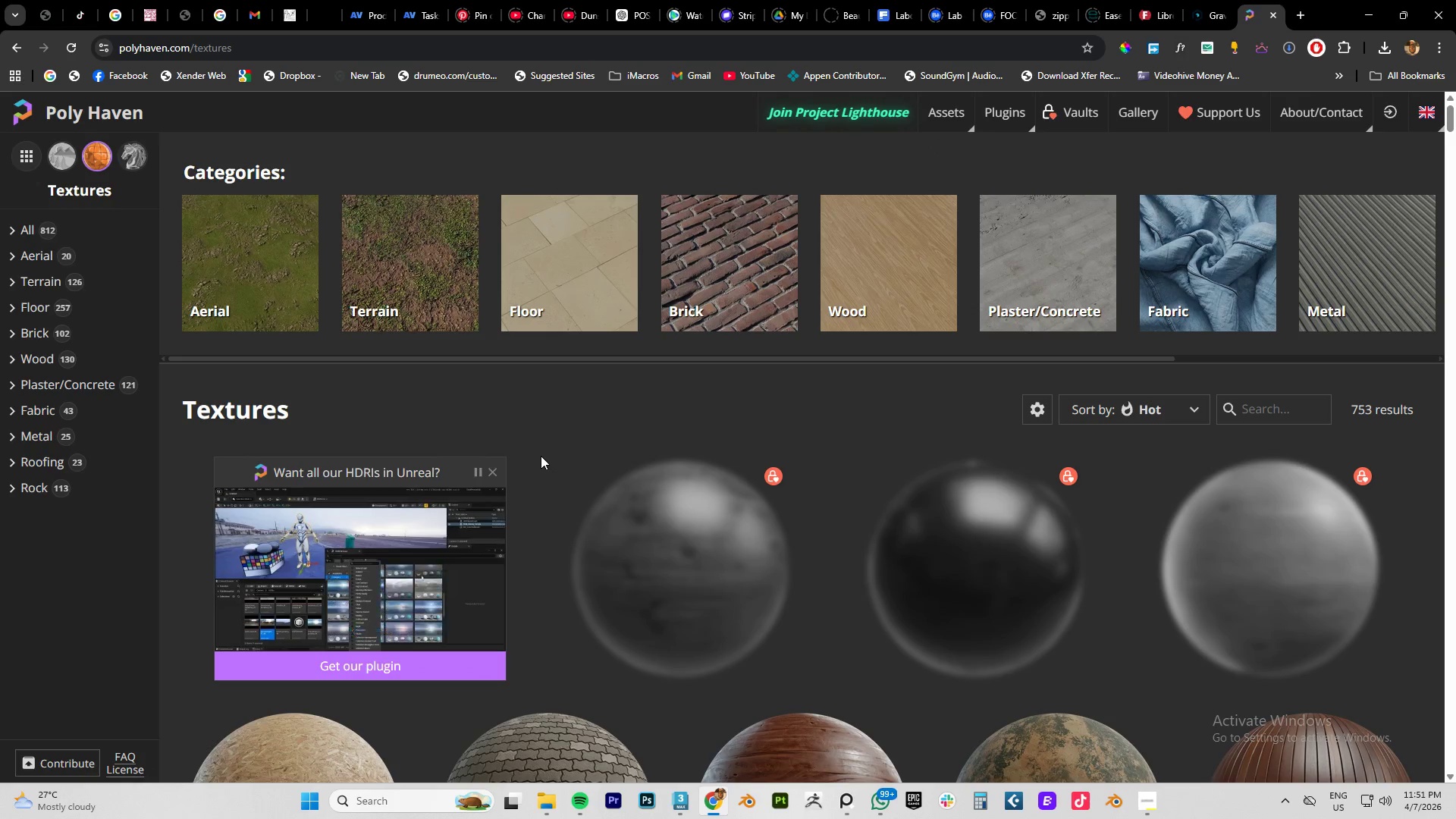 
scroll: coordinate [758, 497], scroll_direction: down, amount: 7.0
 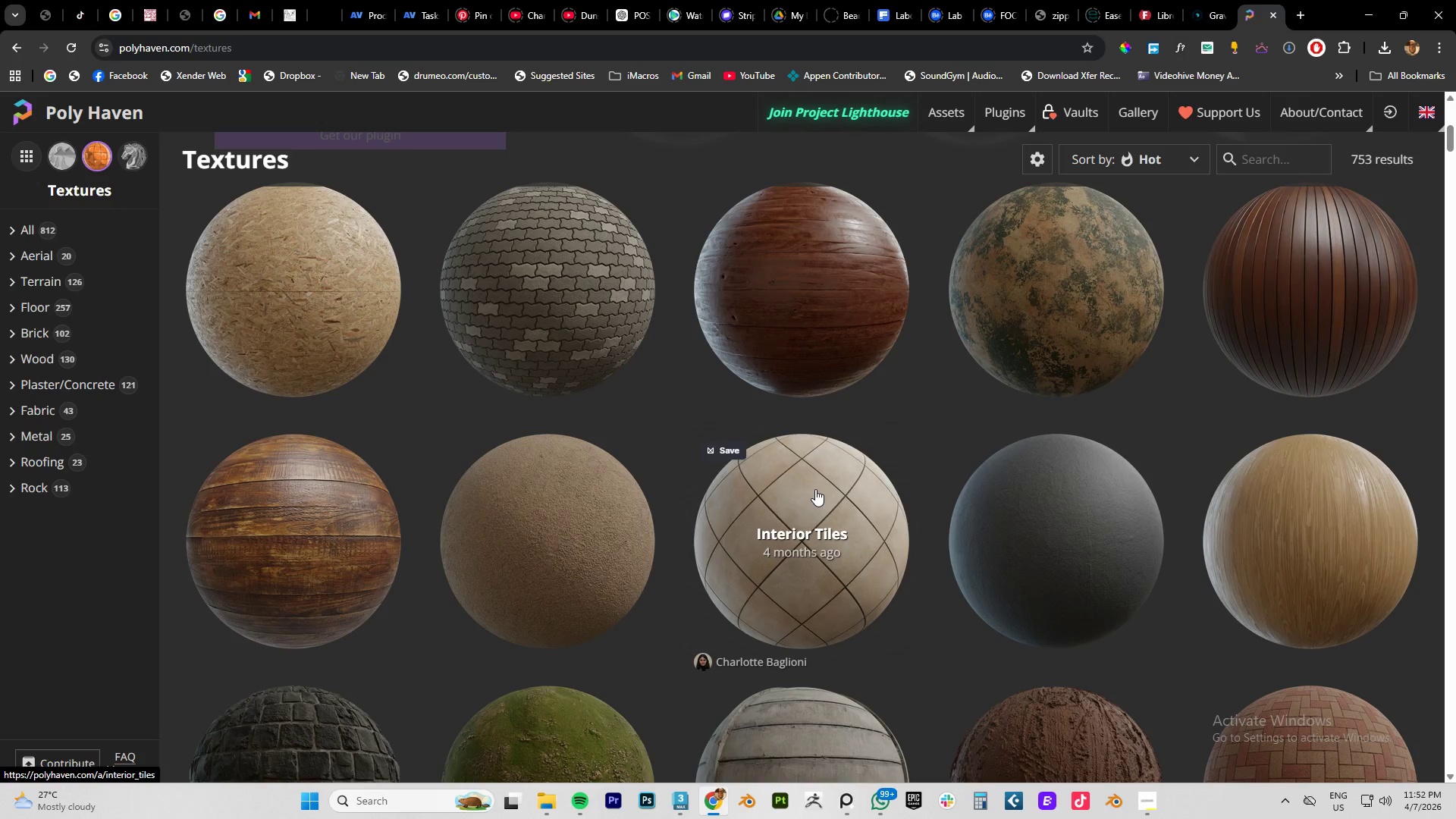 
wait(5.98)
 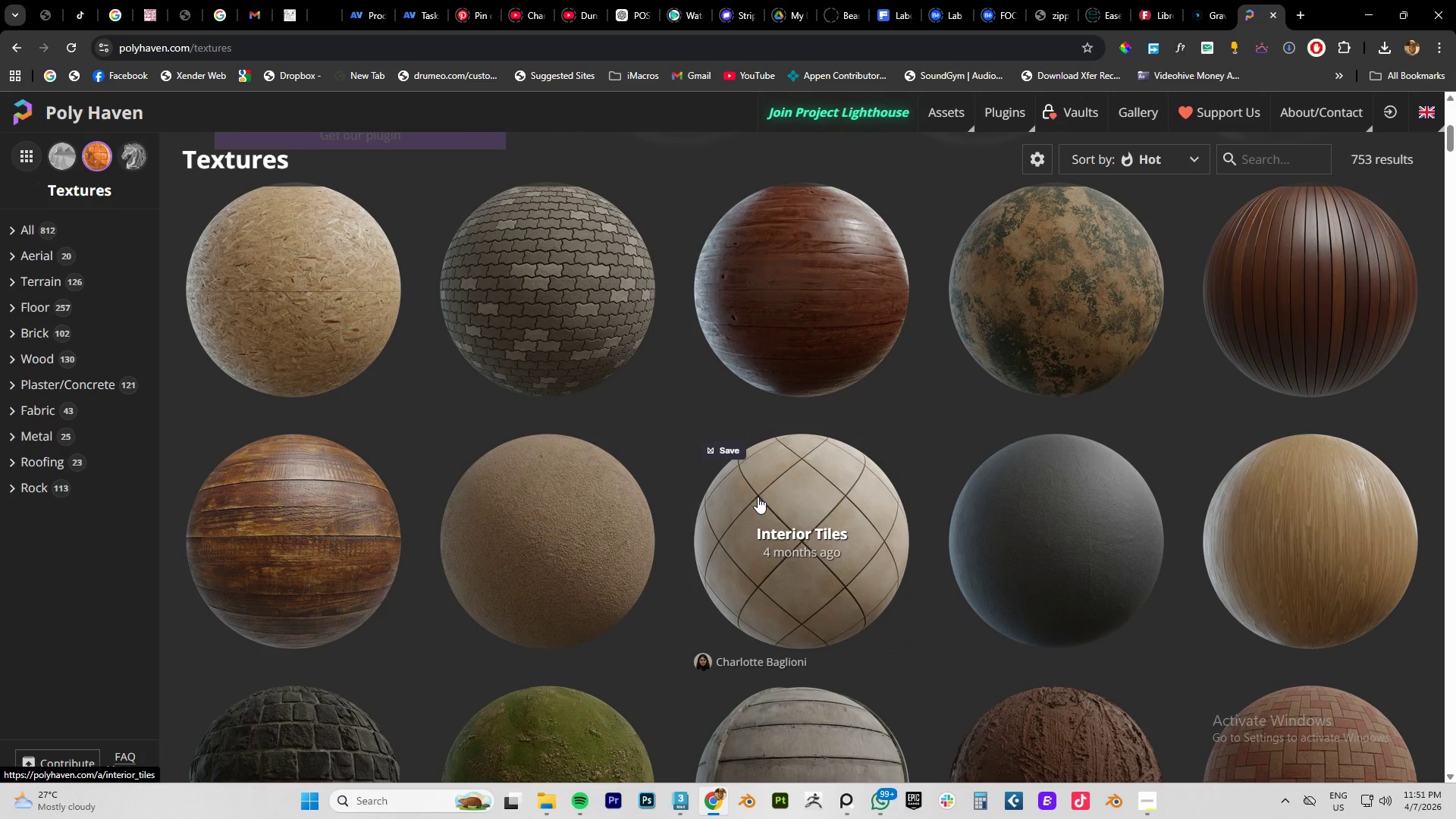 
scroll: coordinate [670, 411], scroll_direction: down, amount: 12.0
 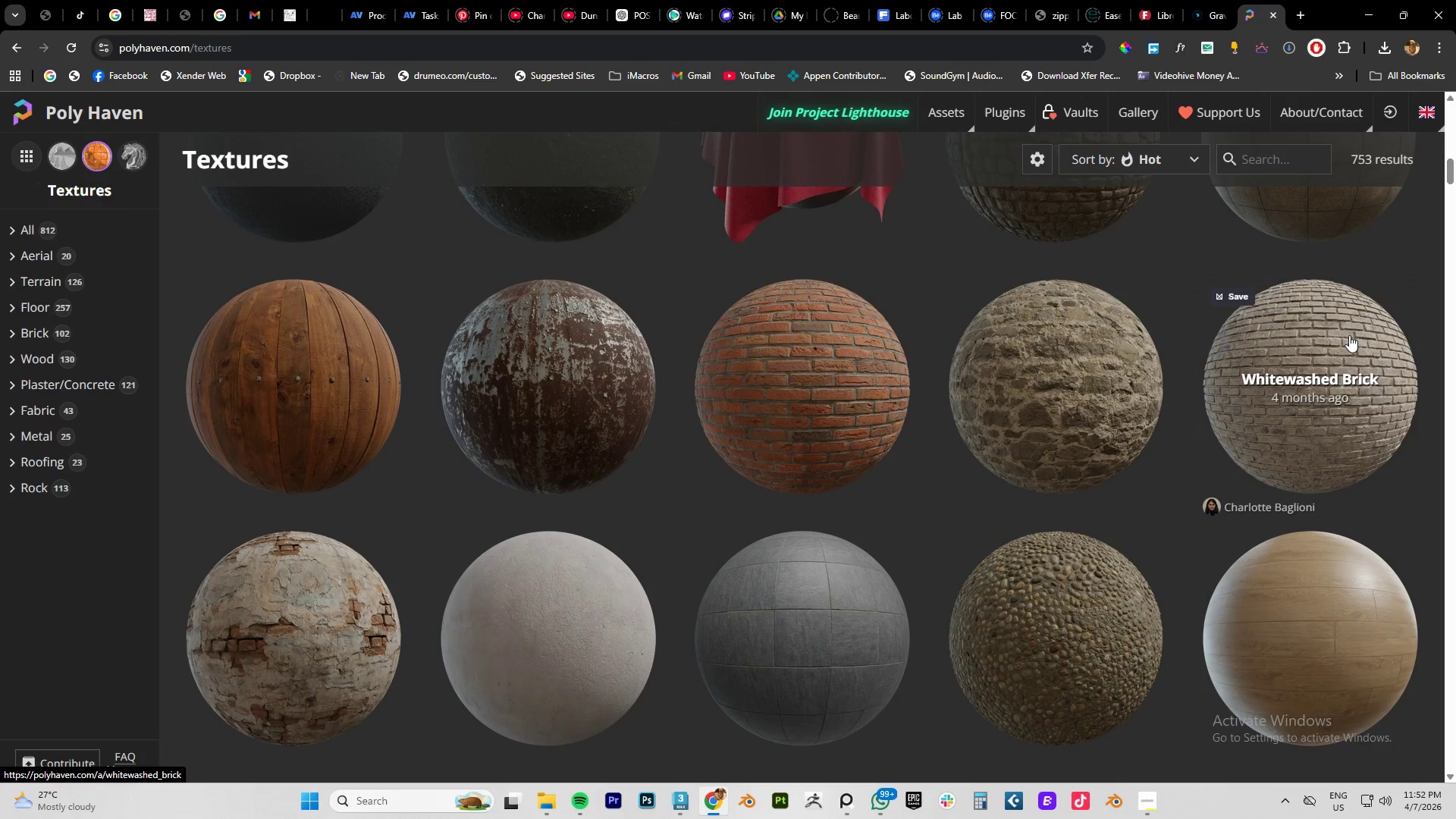 
scroll: coordinate [1104, 422], scroll_direction: down, amount: 18.0
 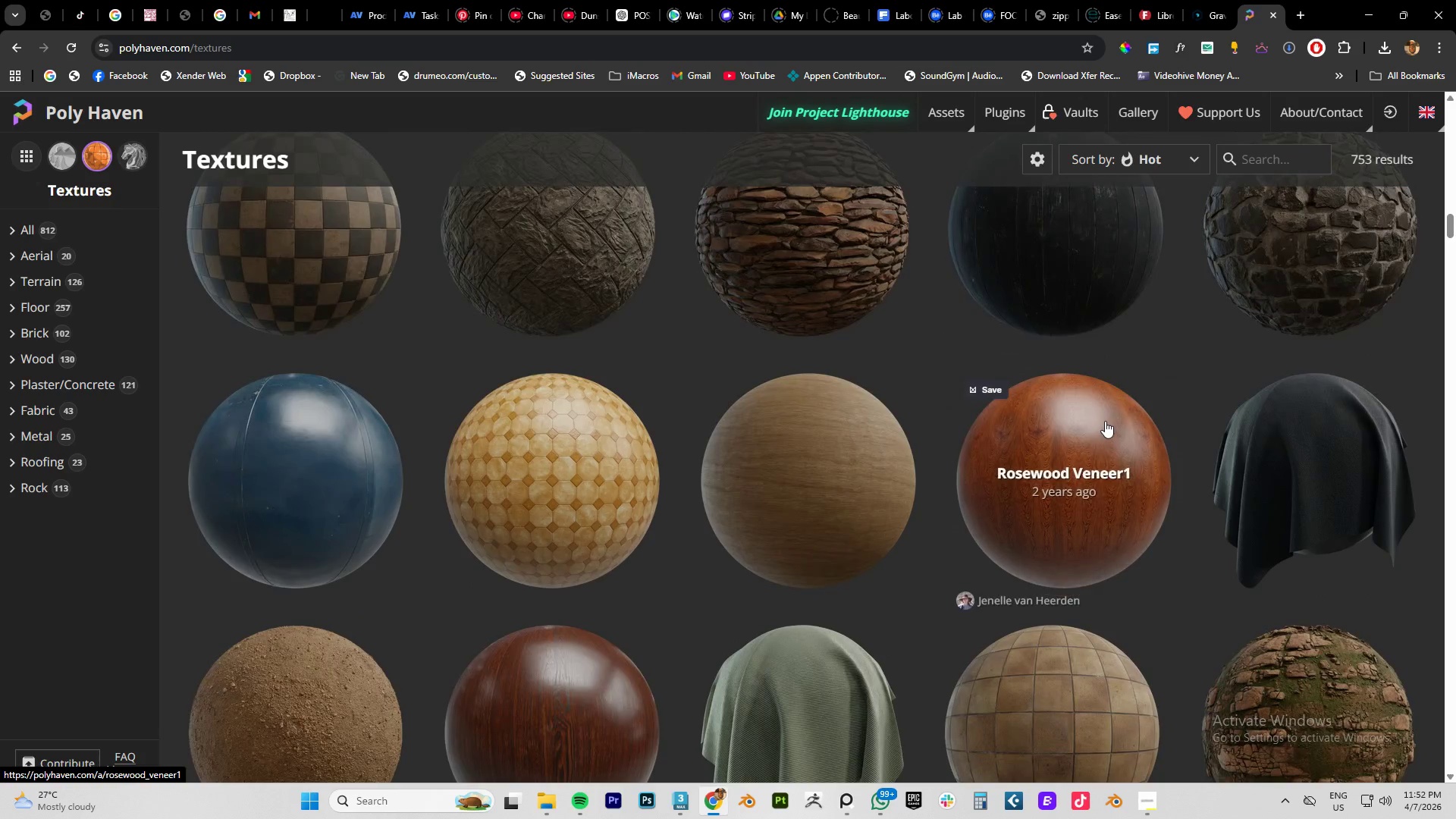 
scroll: coordinate [585, 569], scroll_direction: down, amount: 17.0
 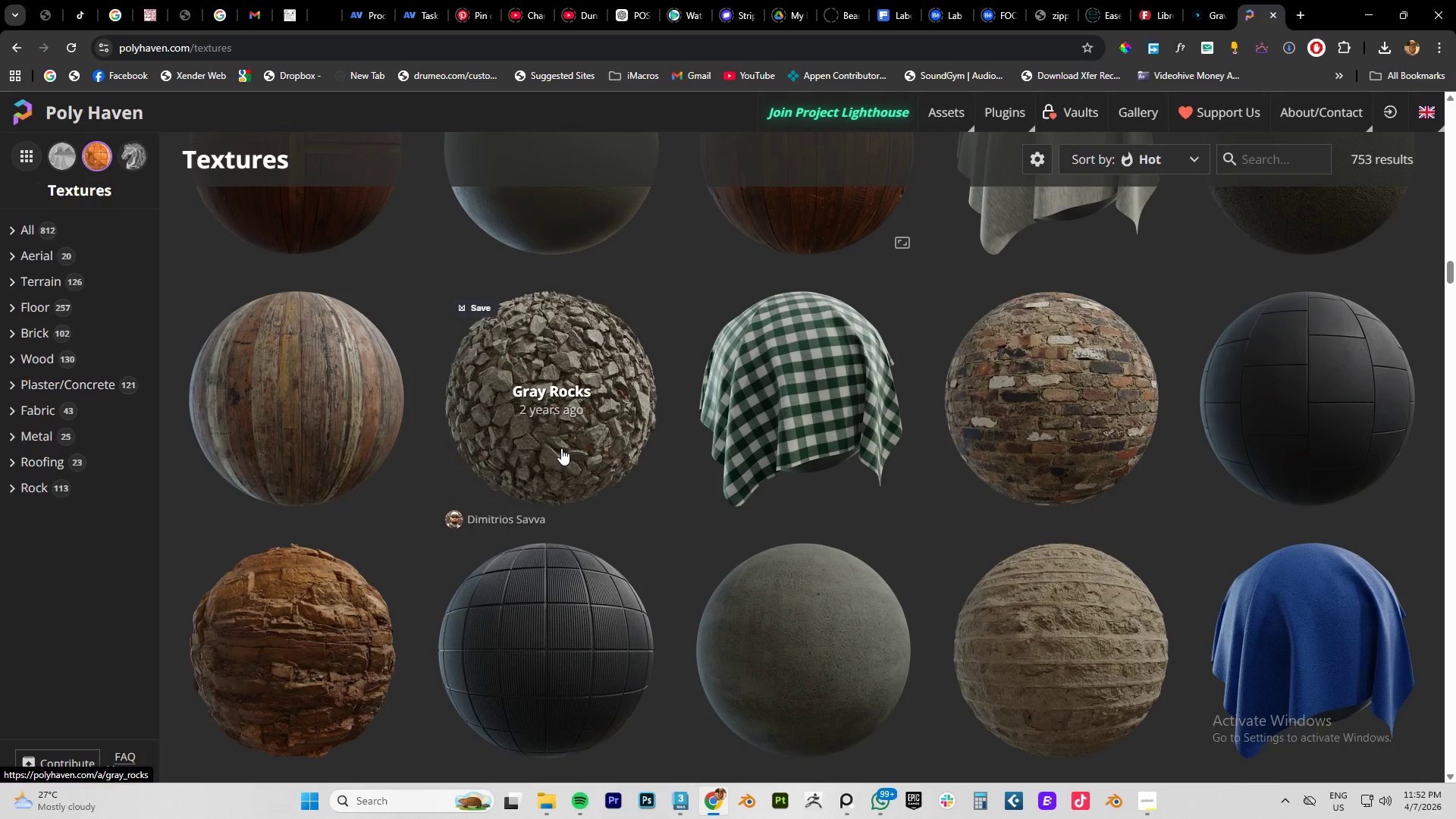 
scroll: coordinate [561, 447], scroll_direction: none, amount: 0.0
 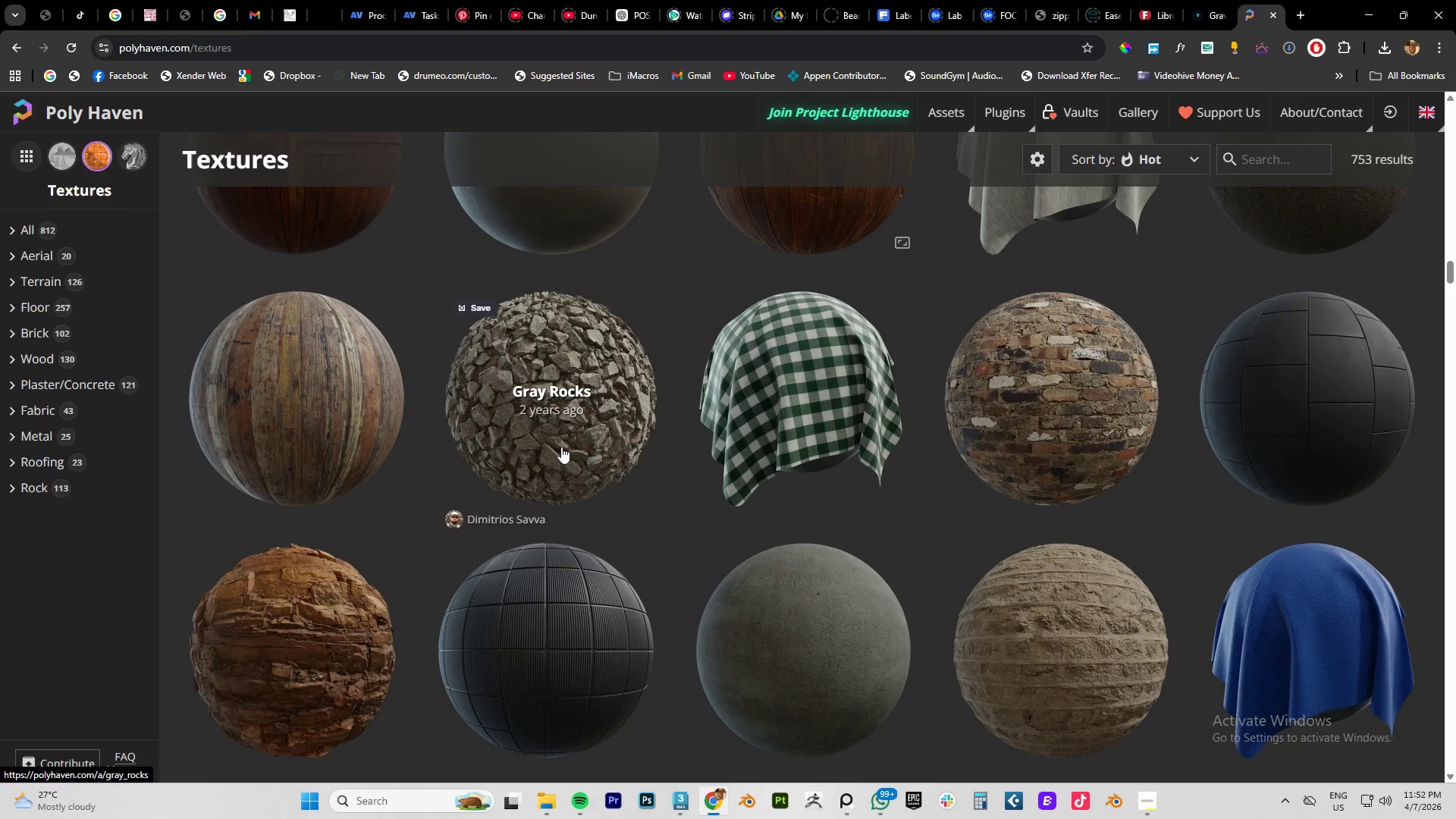 
wait(7.47)
 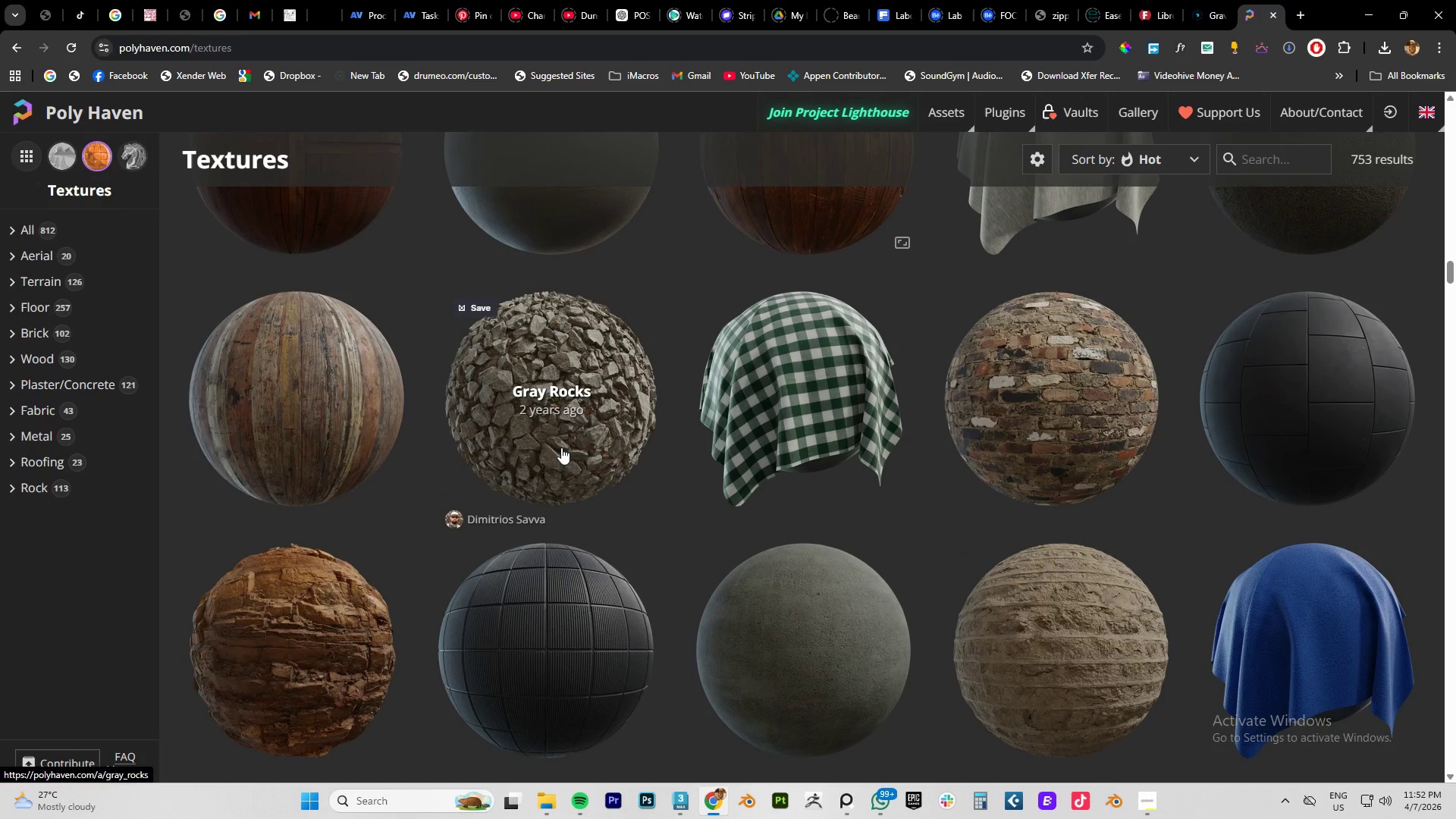 
scroll: coordinate [814, 450], scroll_direction: down, amount: 8.0
 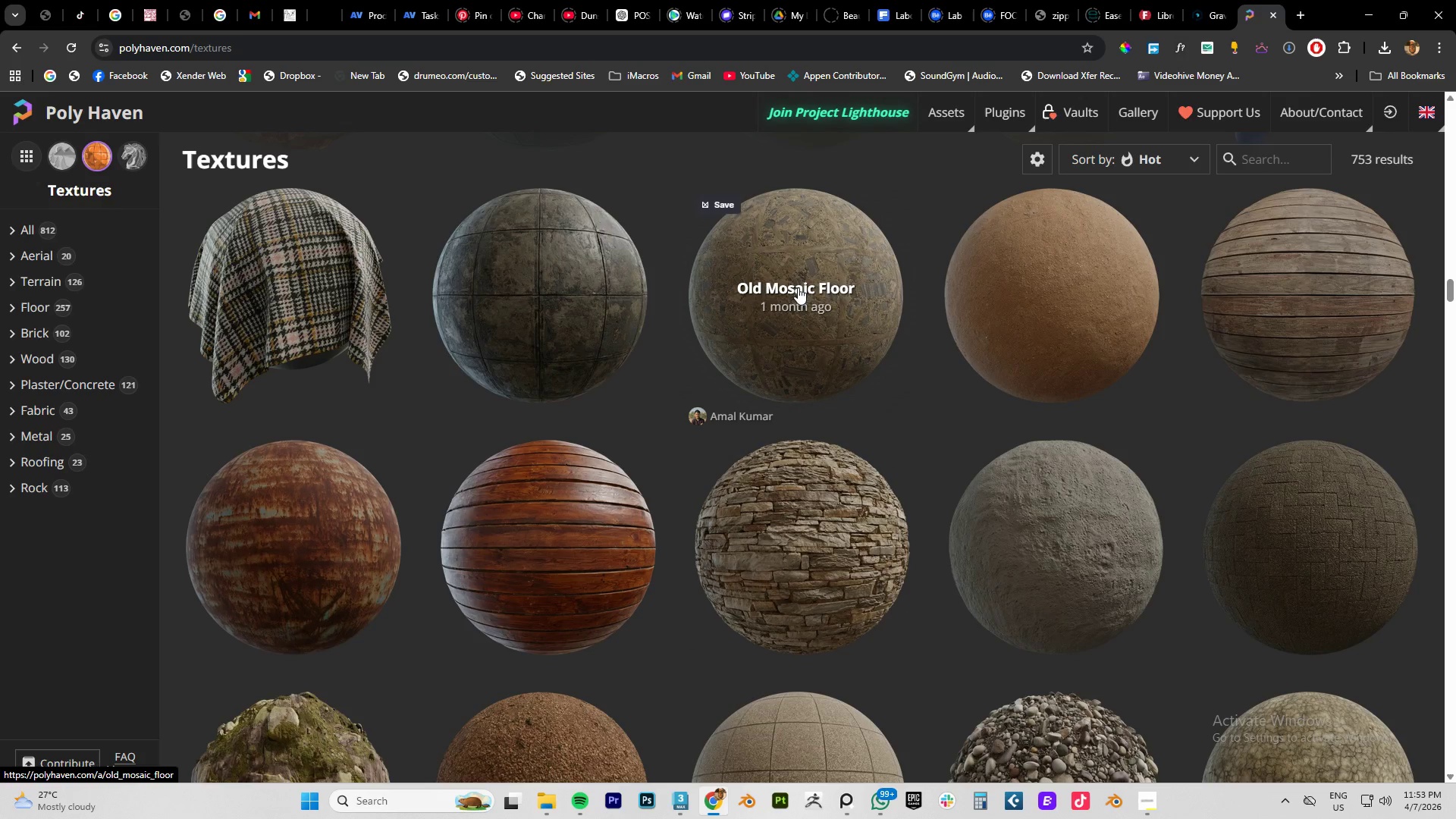 
wait(7.48)
 